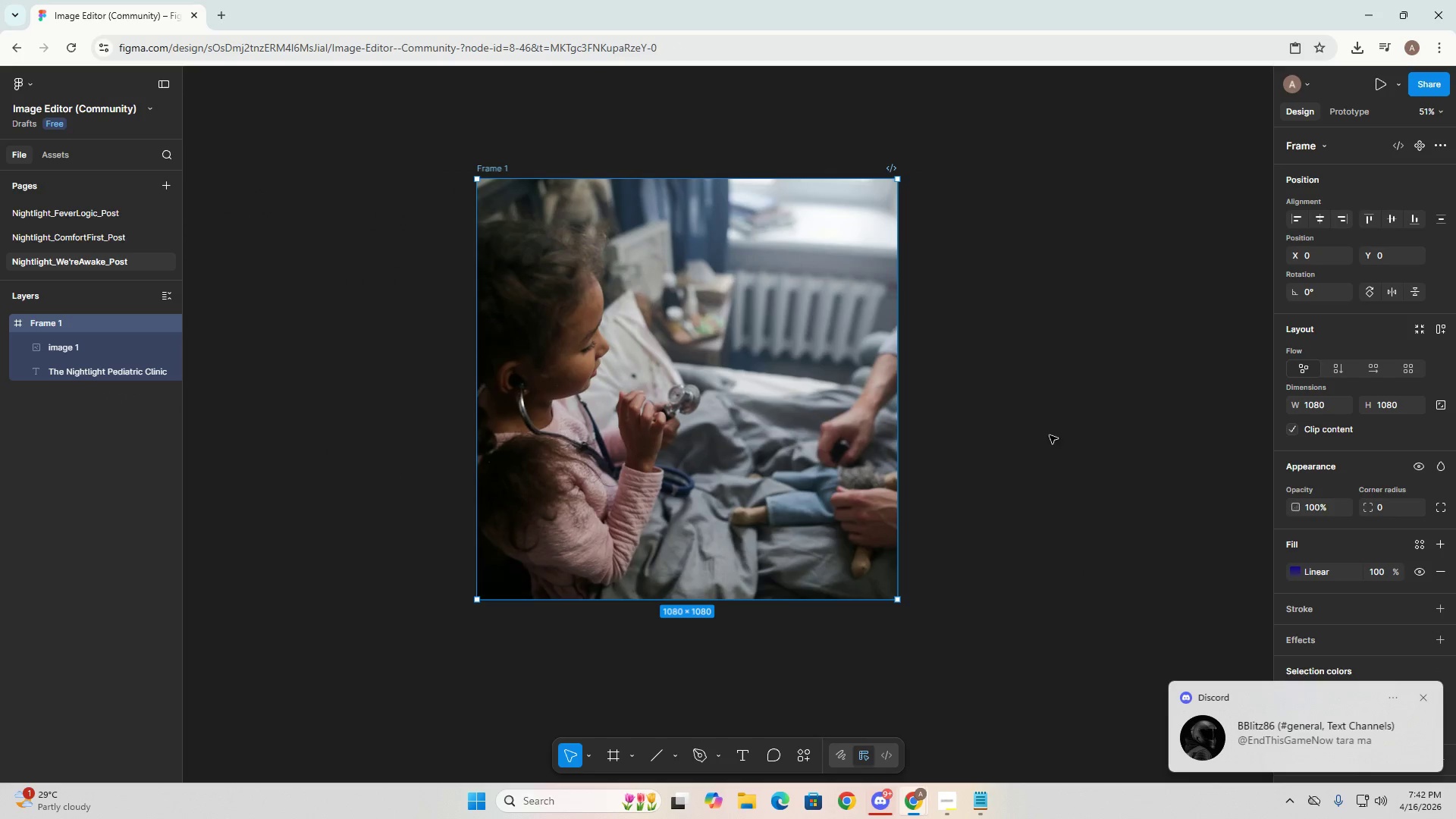 
left_click([729, 459])
 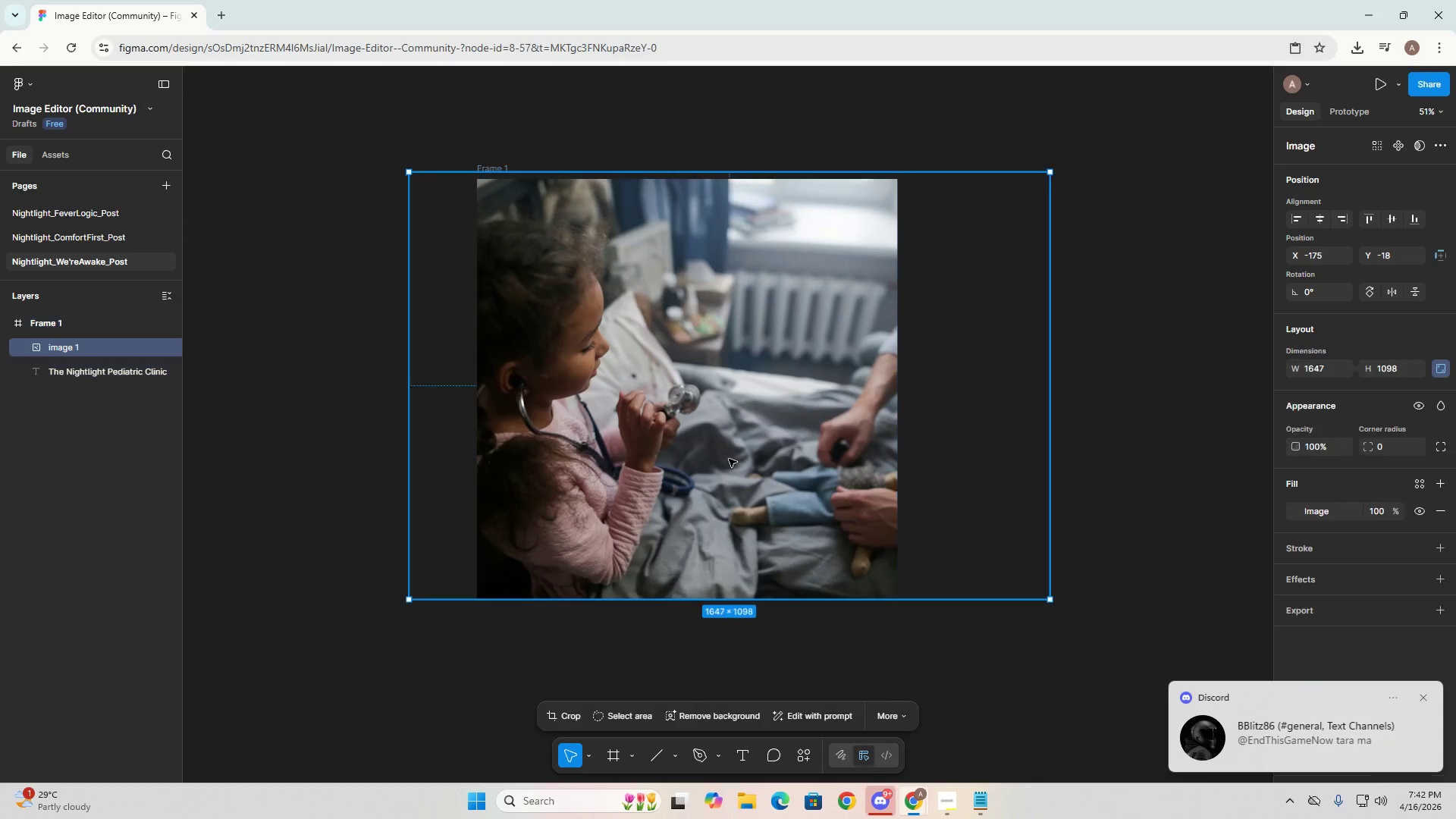 
right_click([729, 459])
 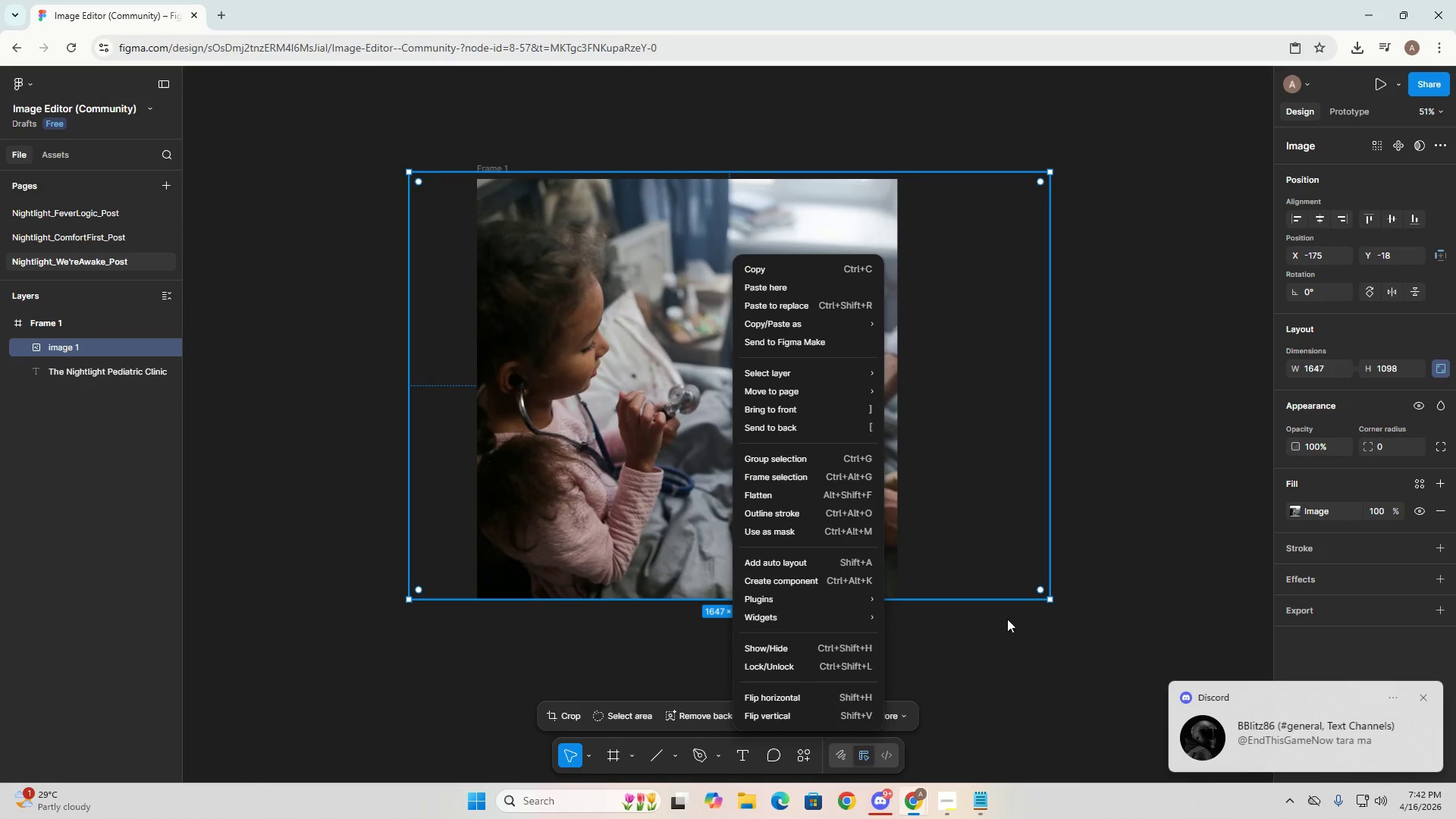 
left_click([597, 463])
 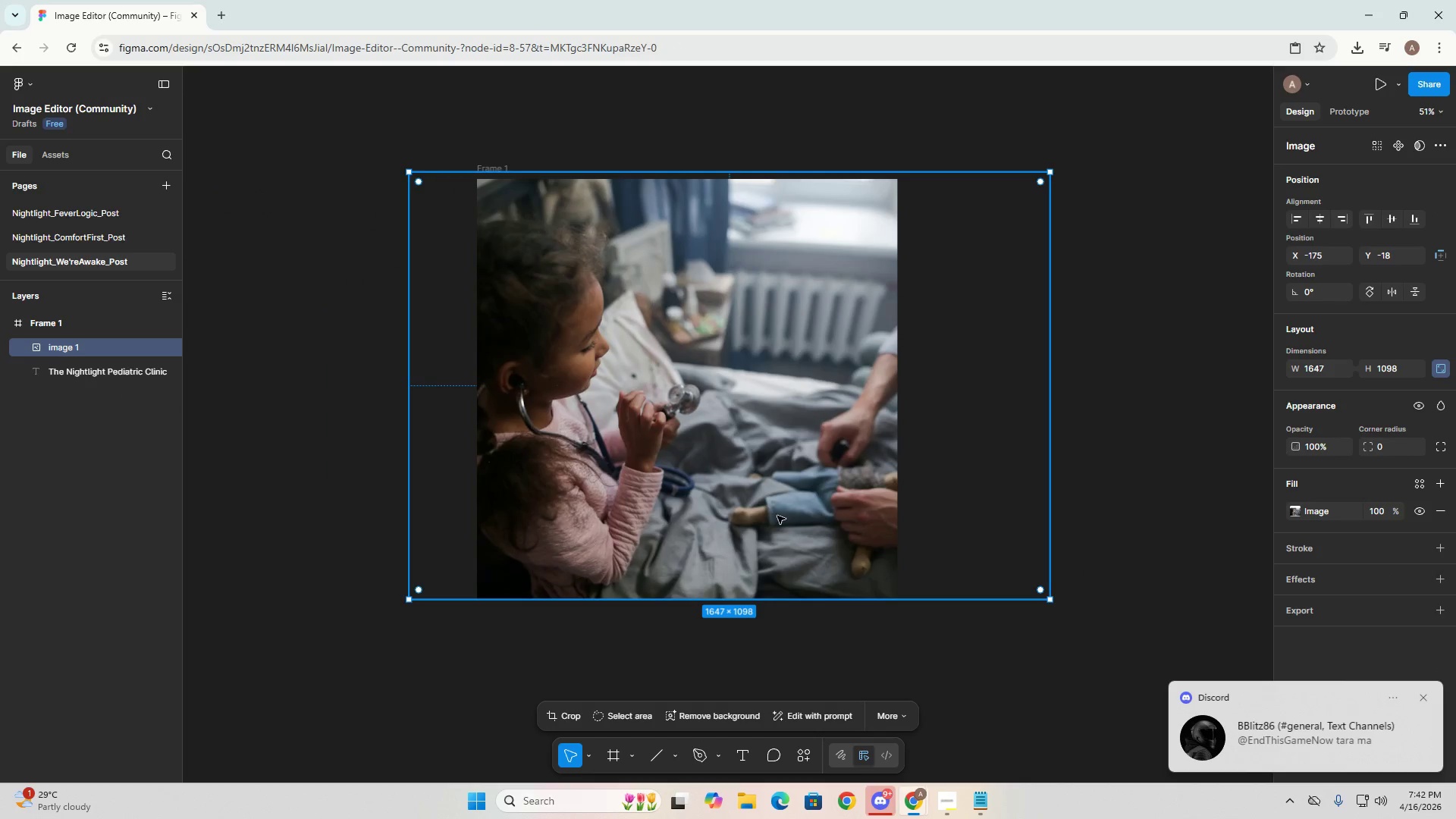 
left_click_drag(start_coordinate=[777, 516], to_coordinate=[727, 516])
 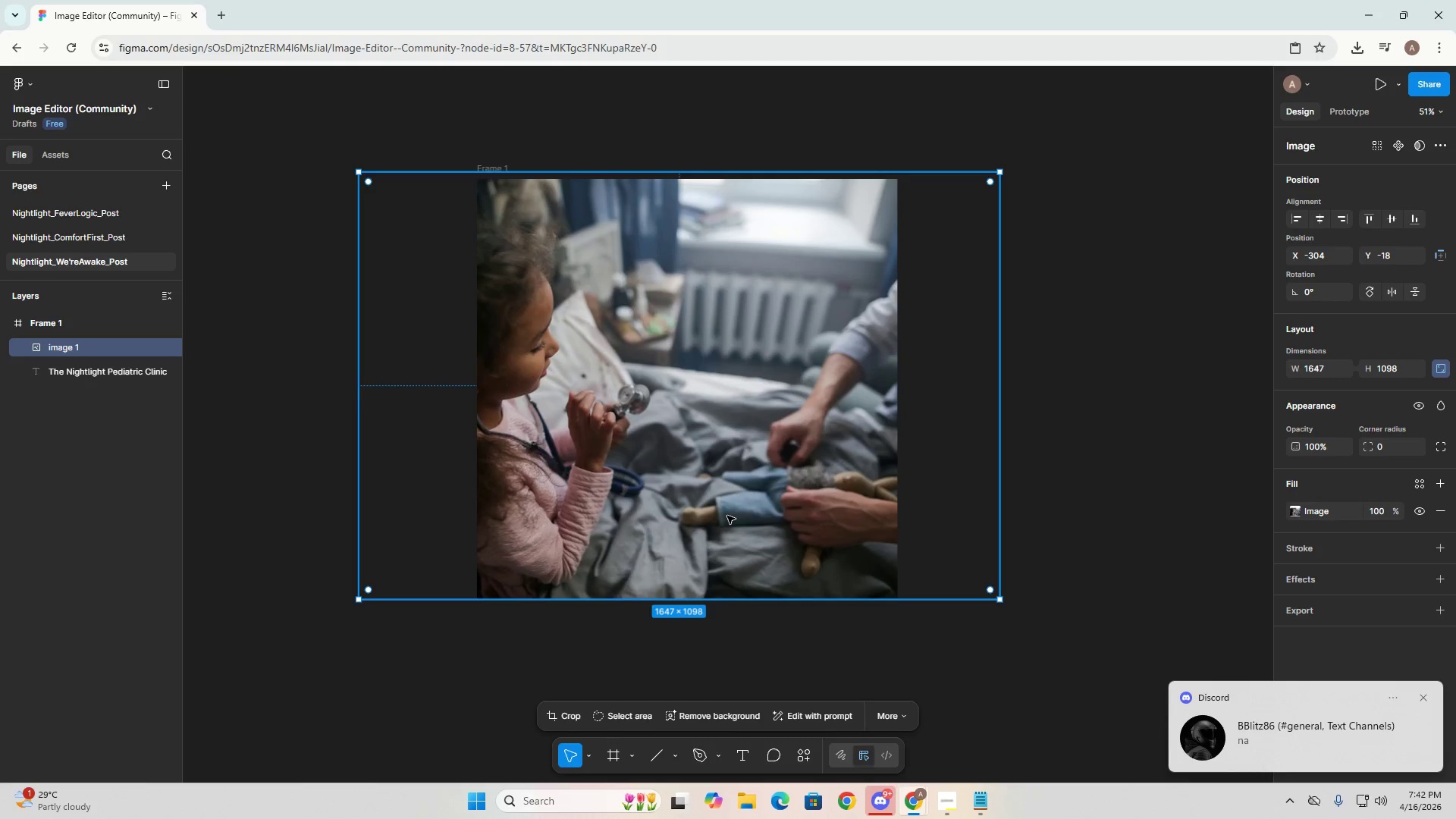 
left_click([727, 516])
 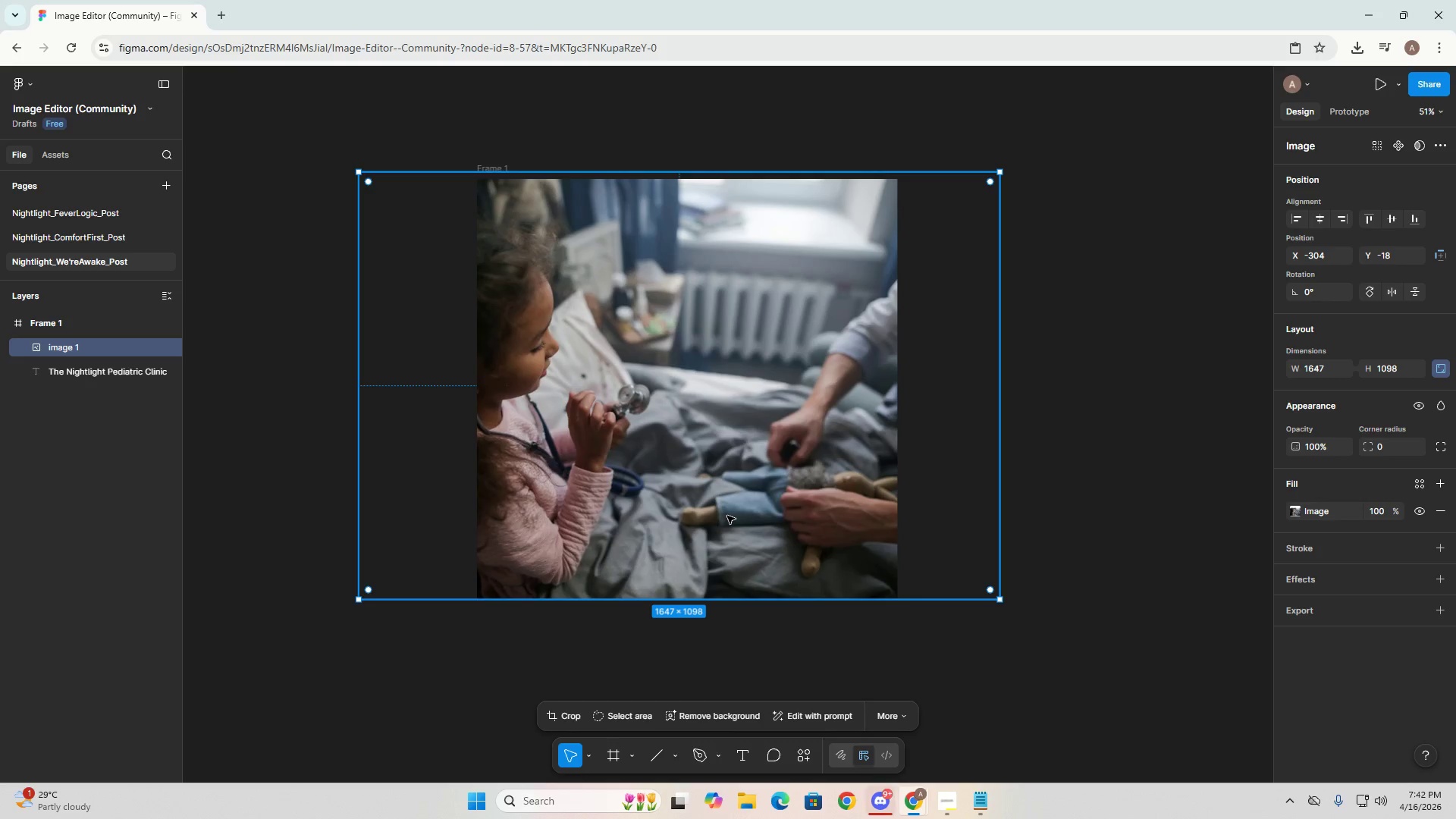 
right_click([727, 516])
 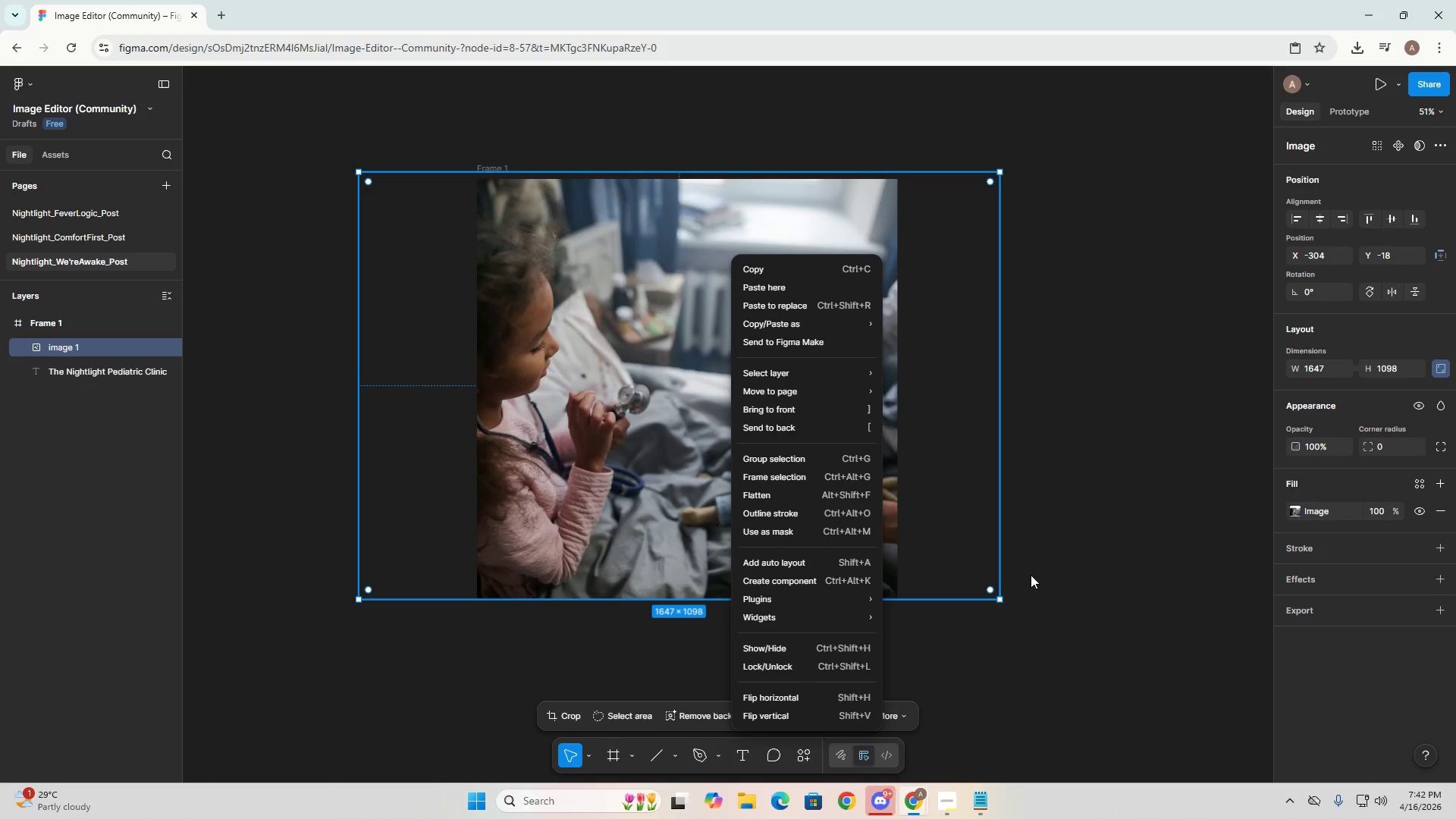 
left_click([861, 535])
 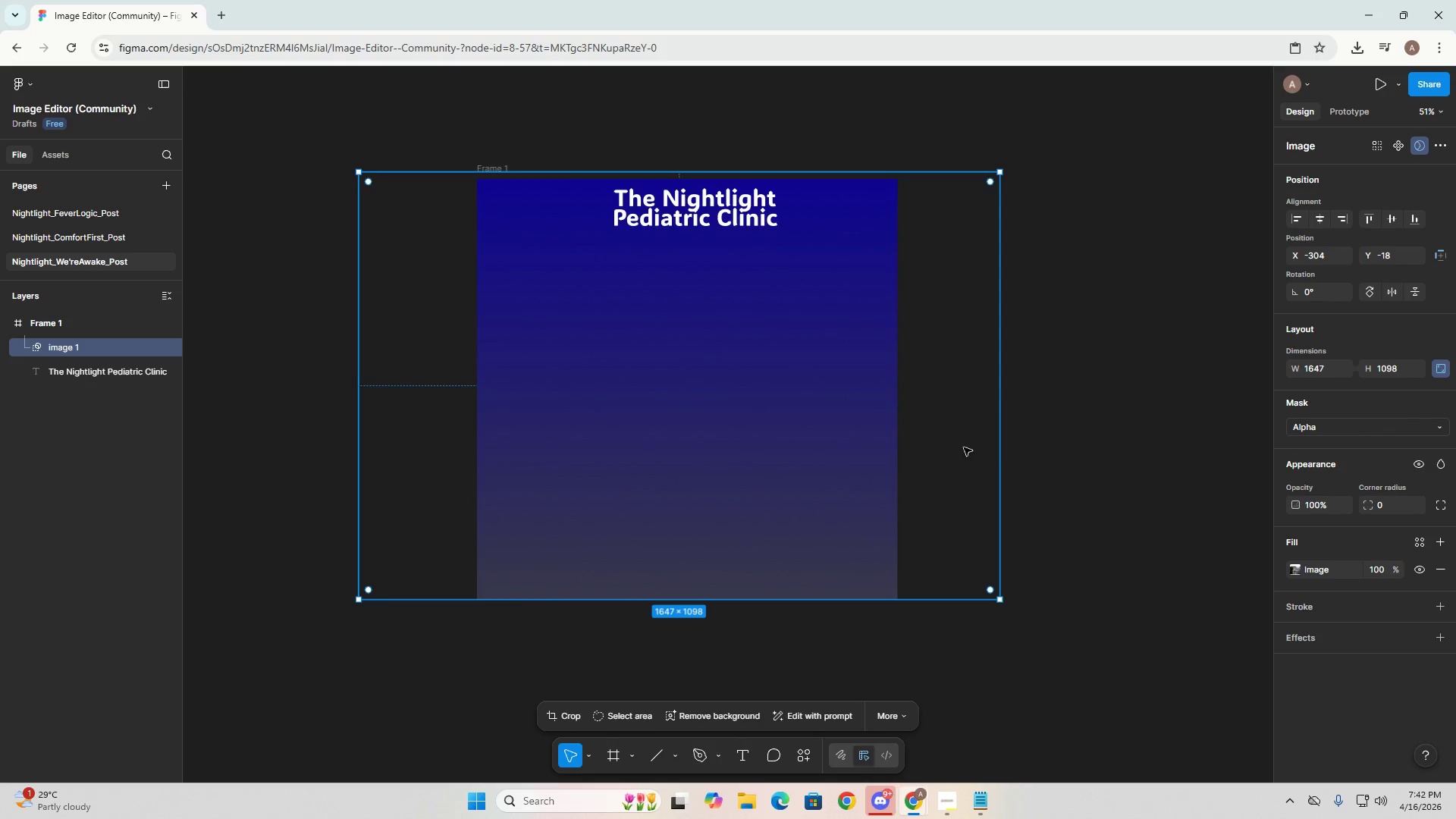 
key(Control+Z)
 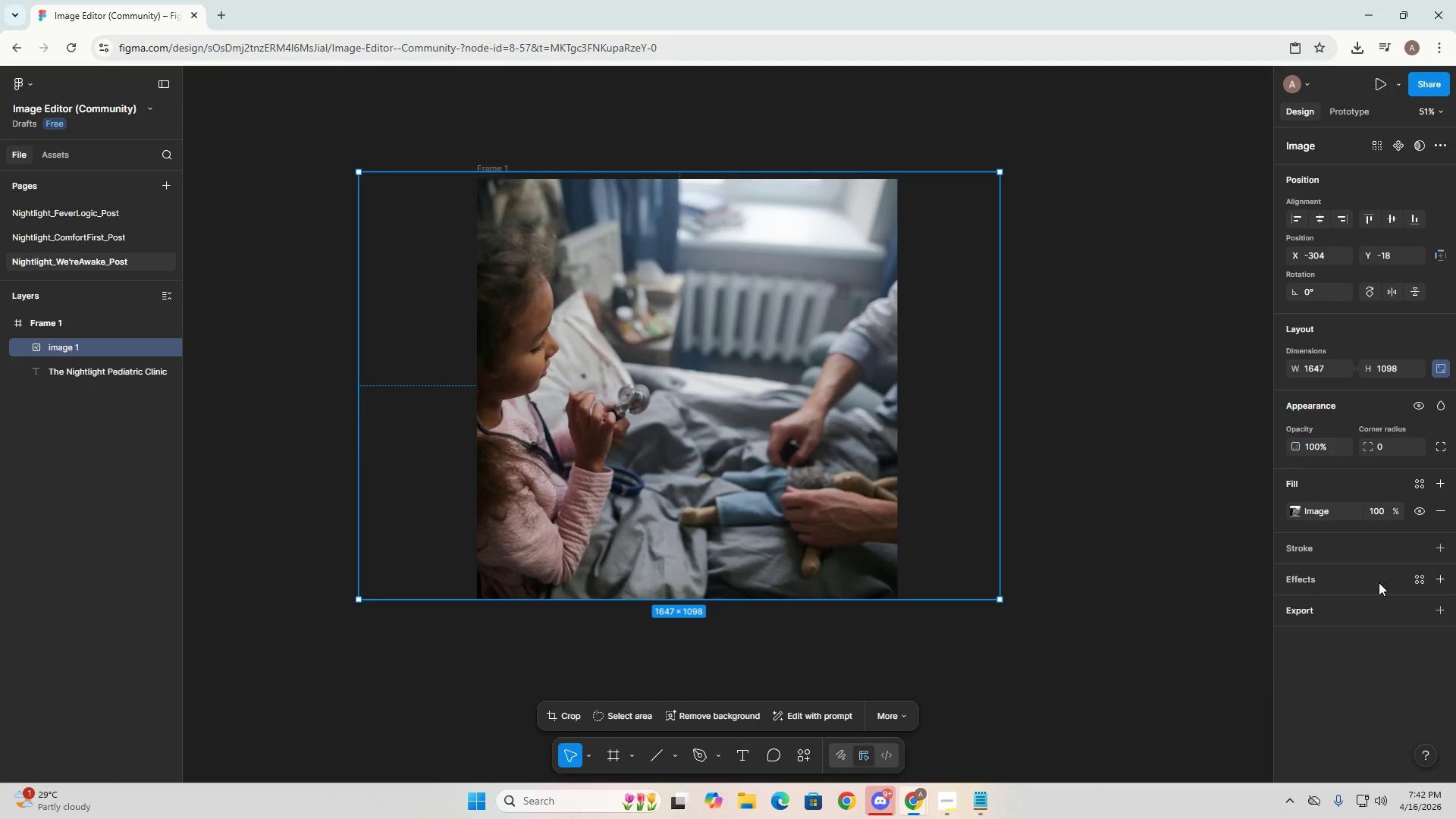 
left_click([1330, 583])
 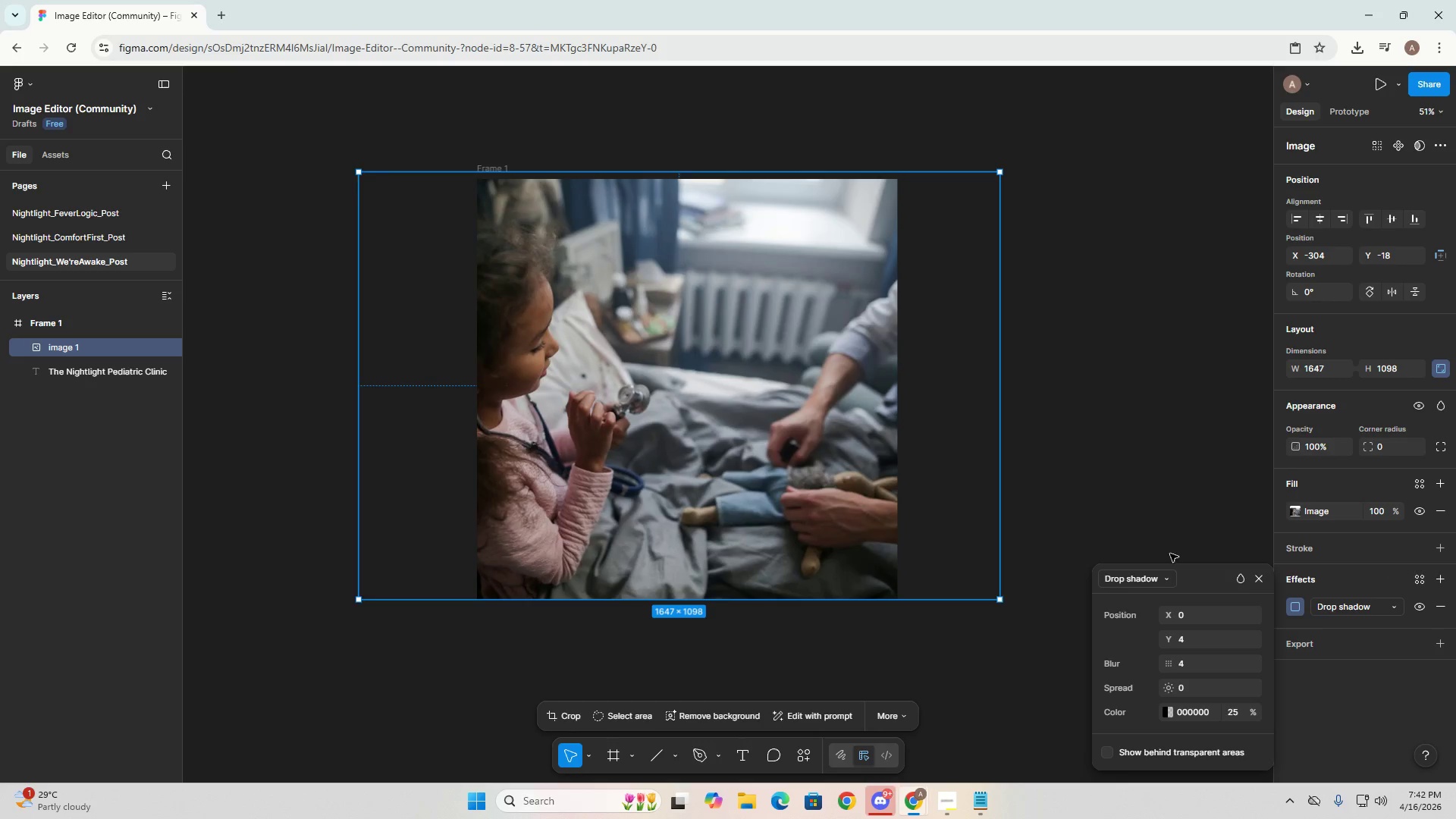 
left_click([1138, 581])
 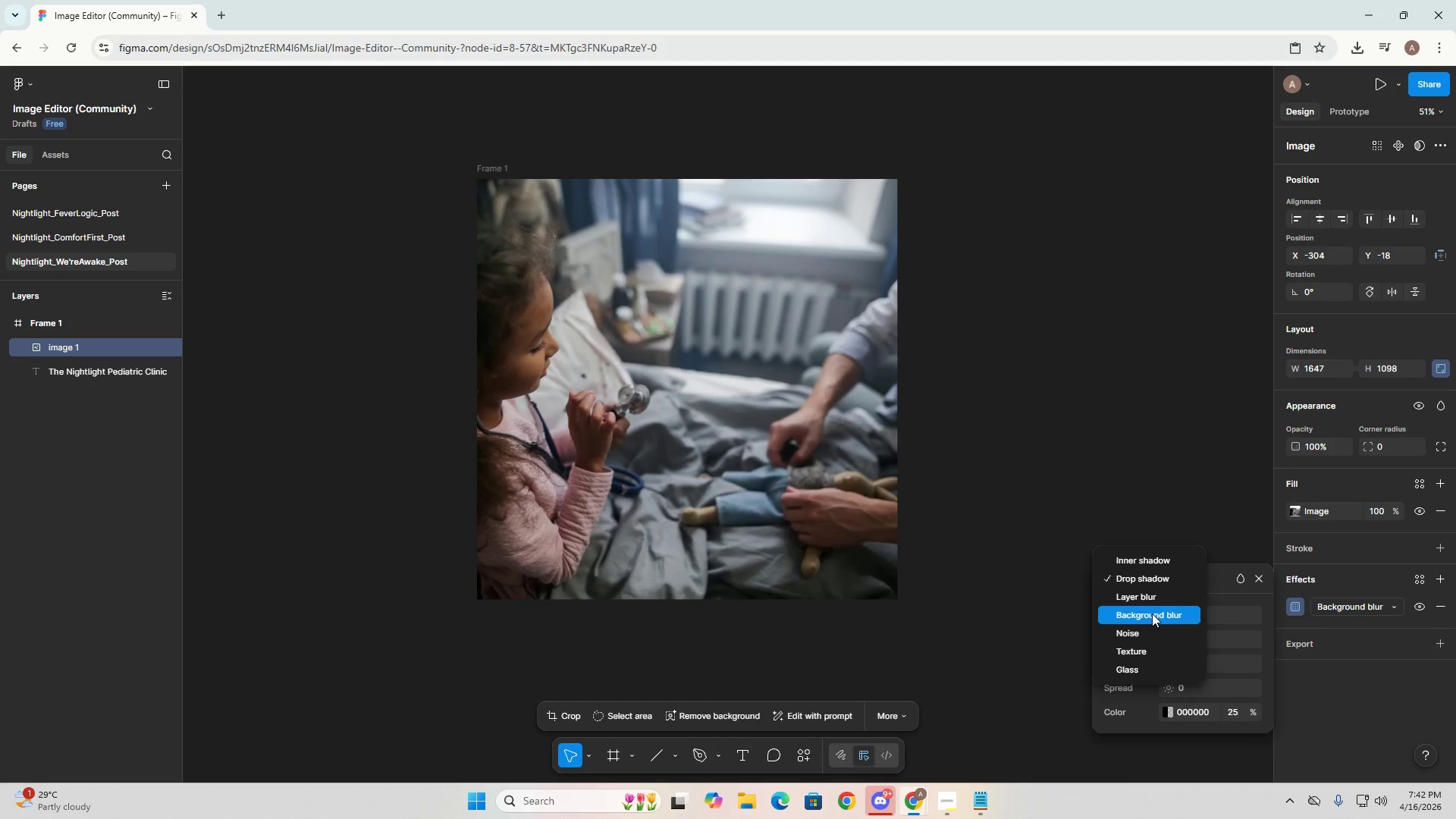 
left_click([1152, 595])
 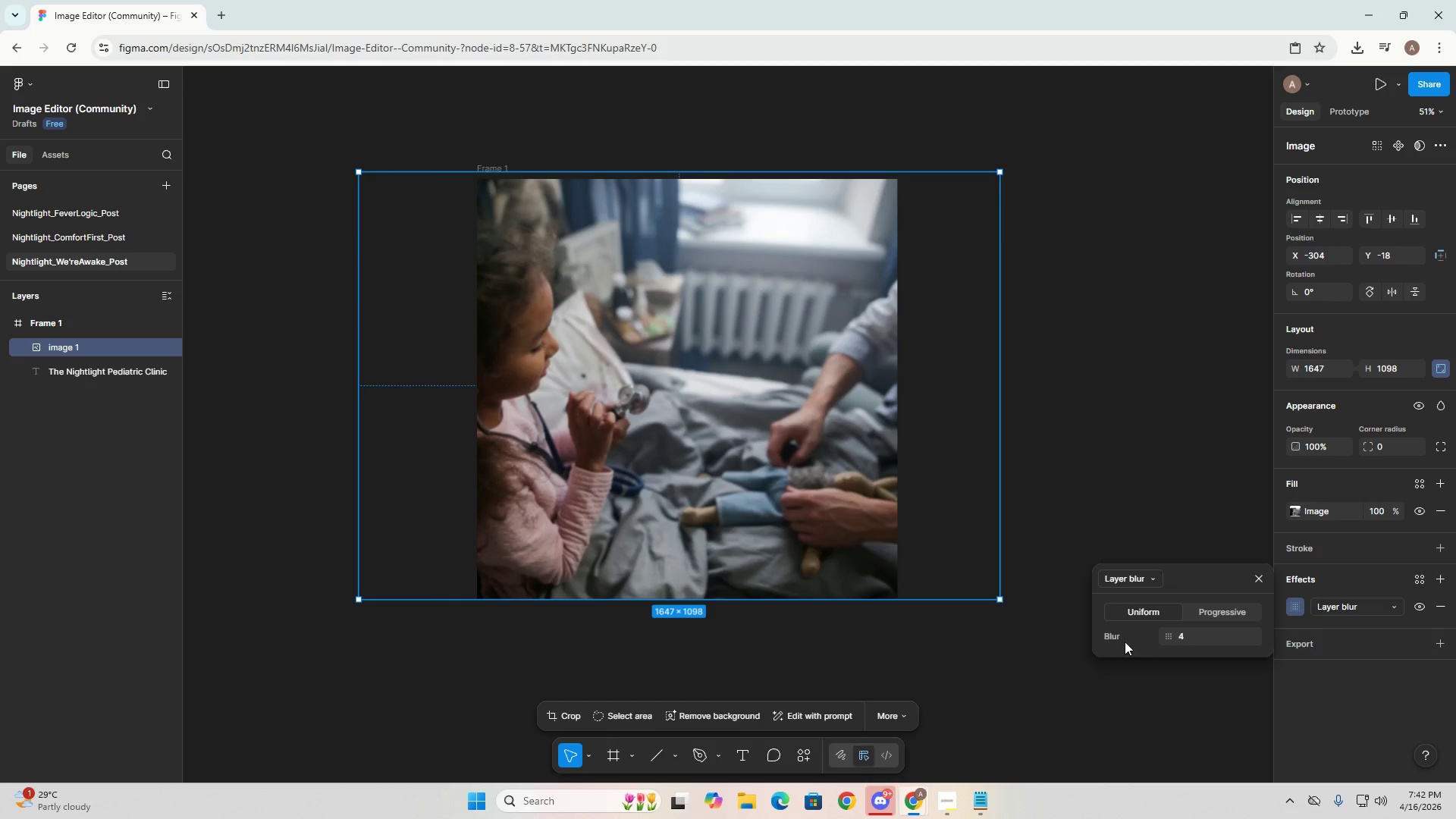 
double_click([1191, 634])
 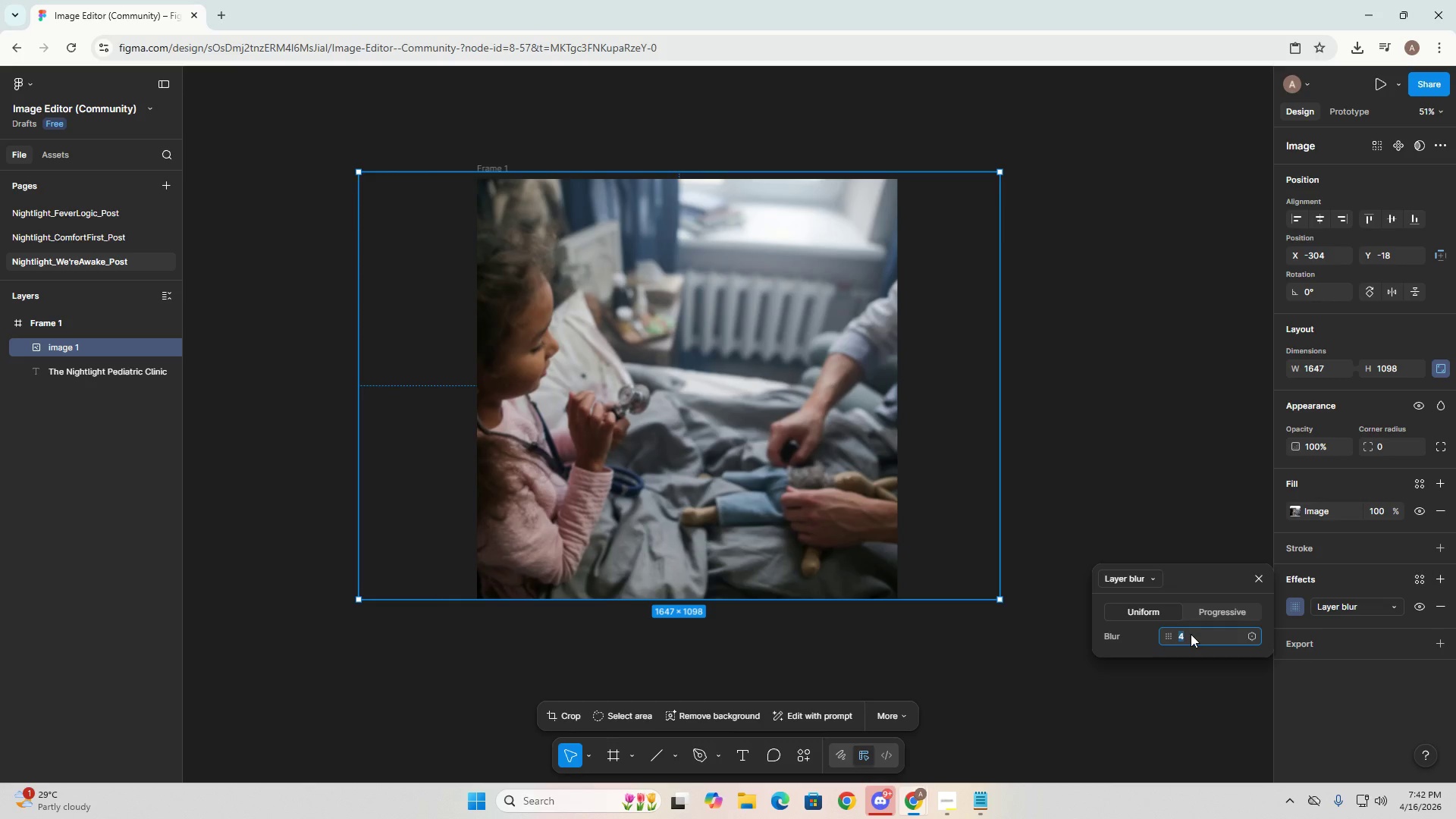 
key(Numpad2)
 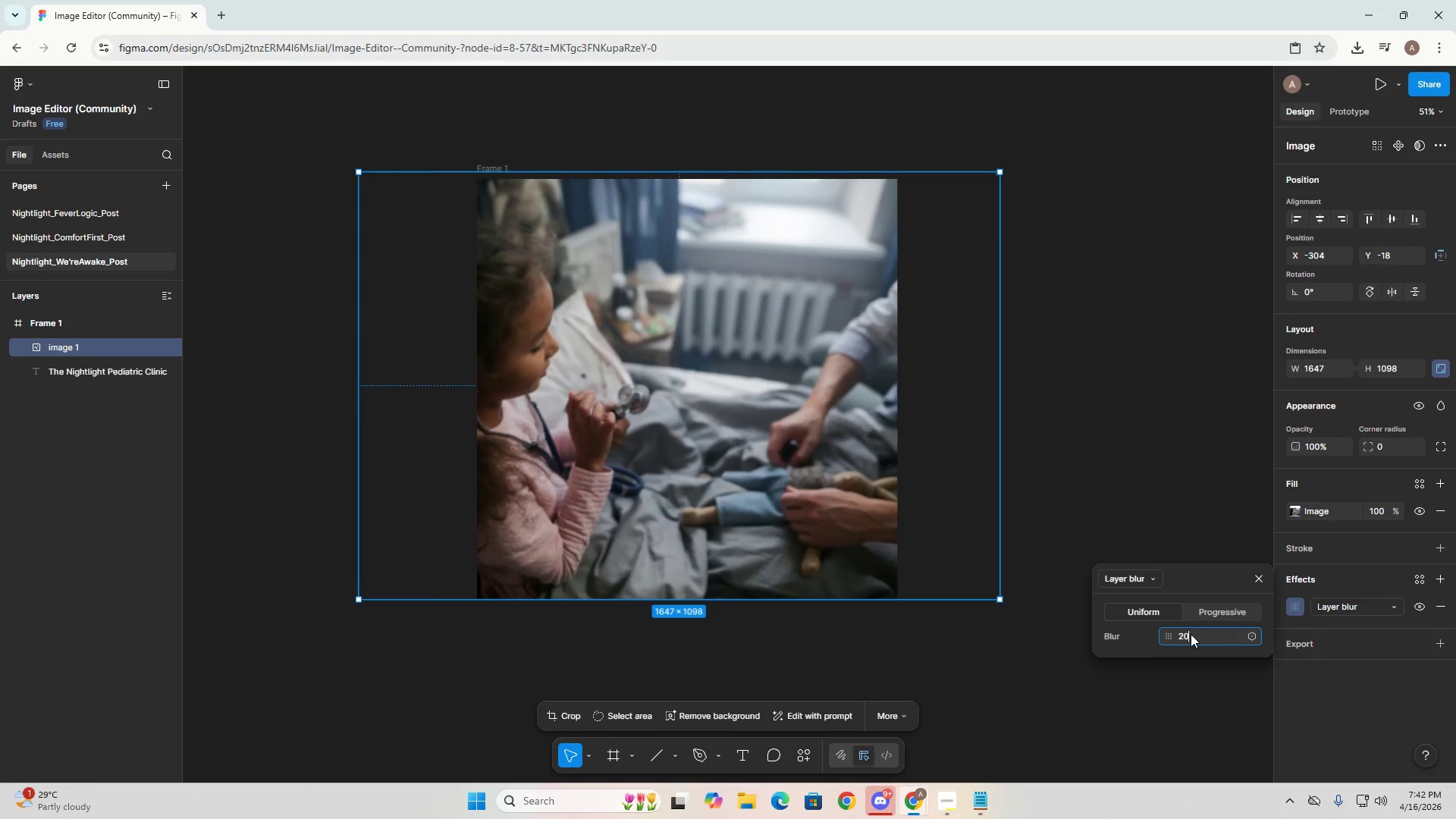 
key(Numpad0)
 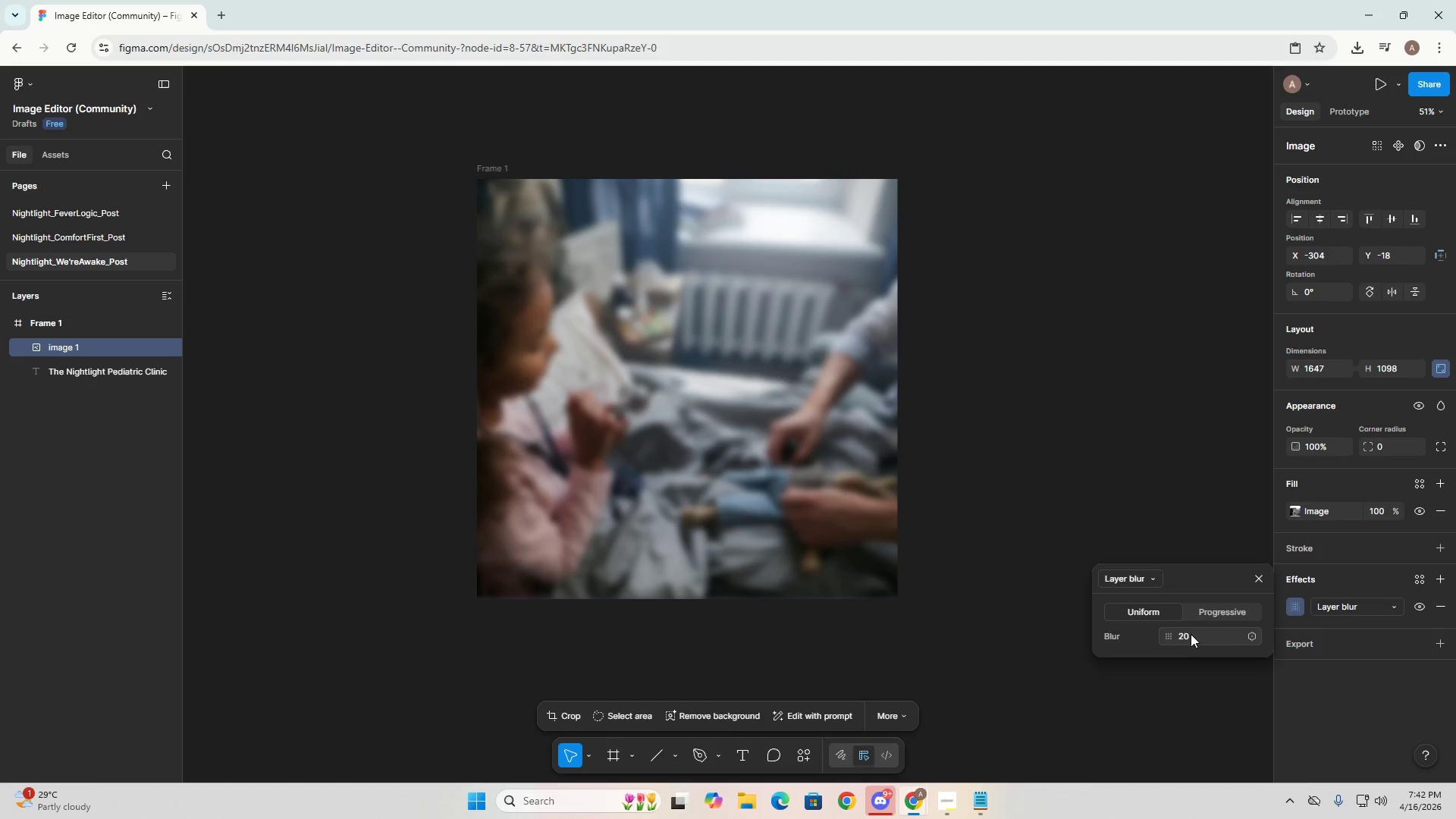 
key(NumpadEnter)
 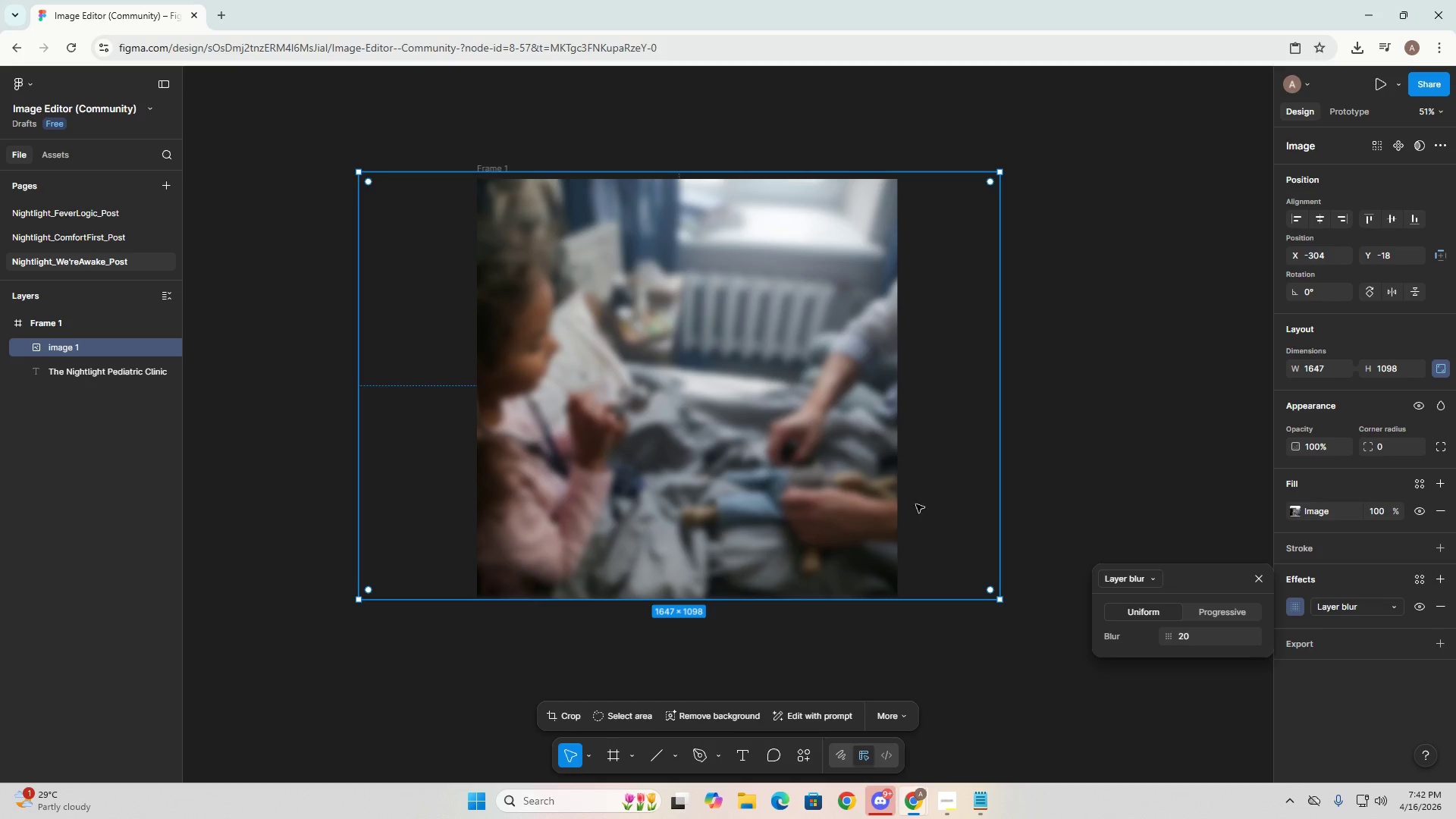 
left_click([781, 410])
 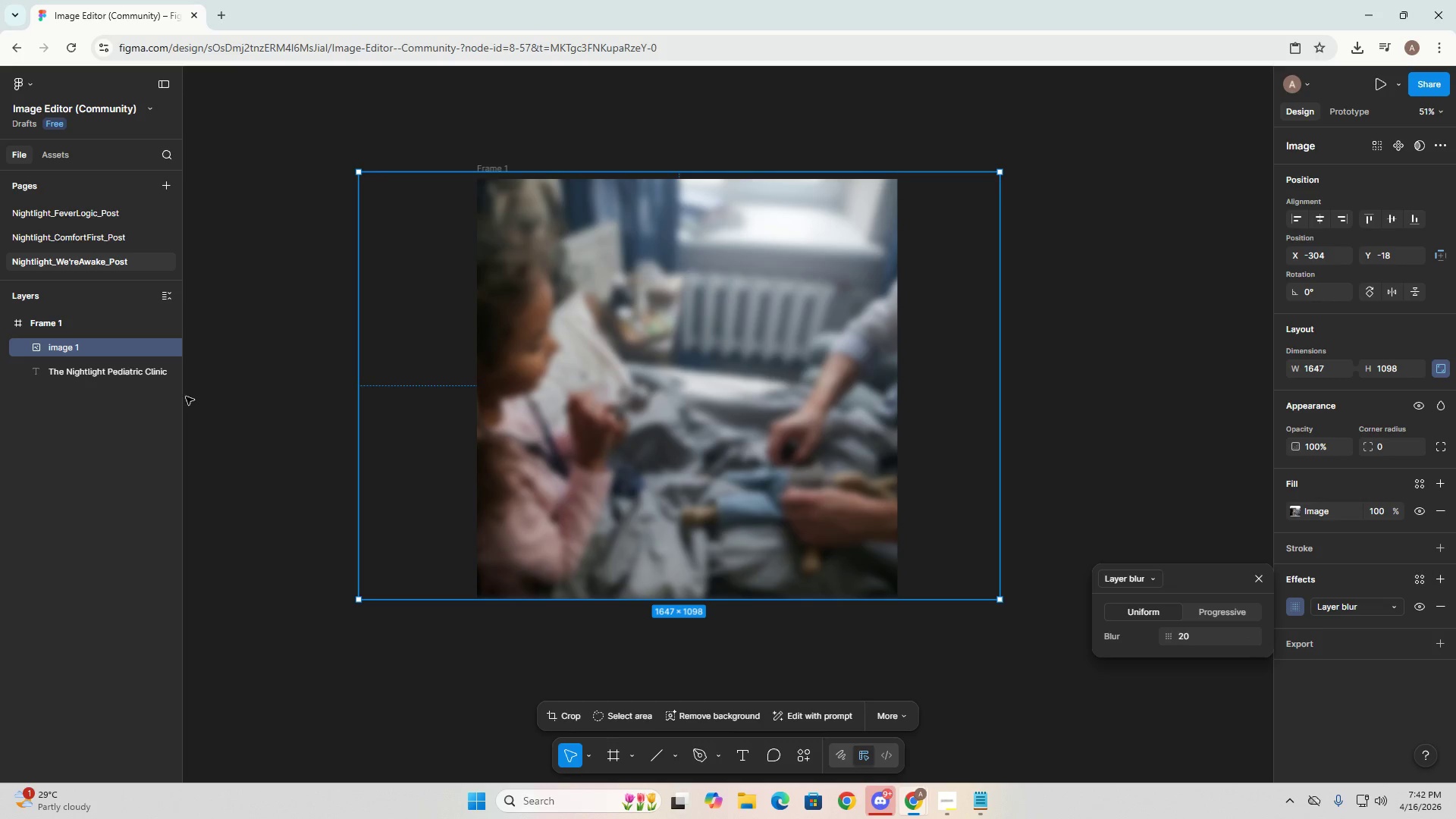 
left_click([80, 326])
 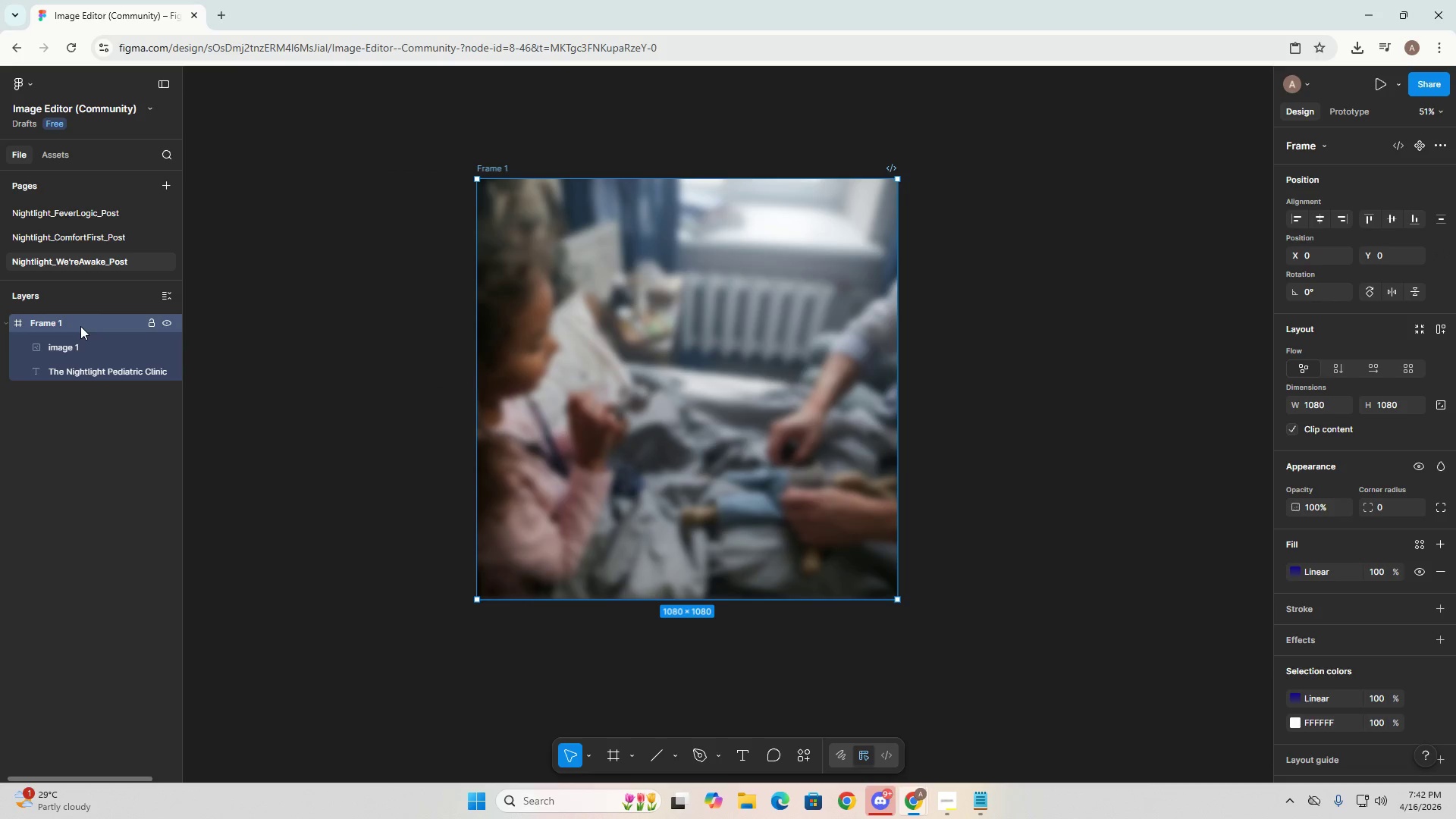 
right_click([80, 326])
 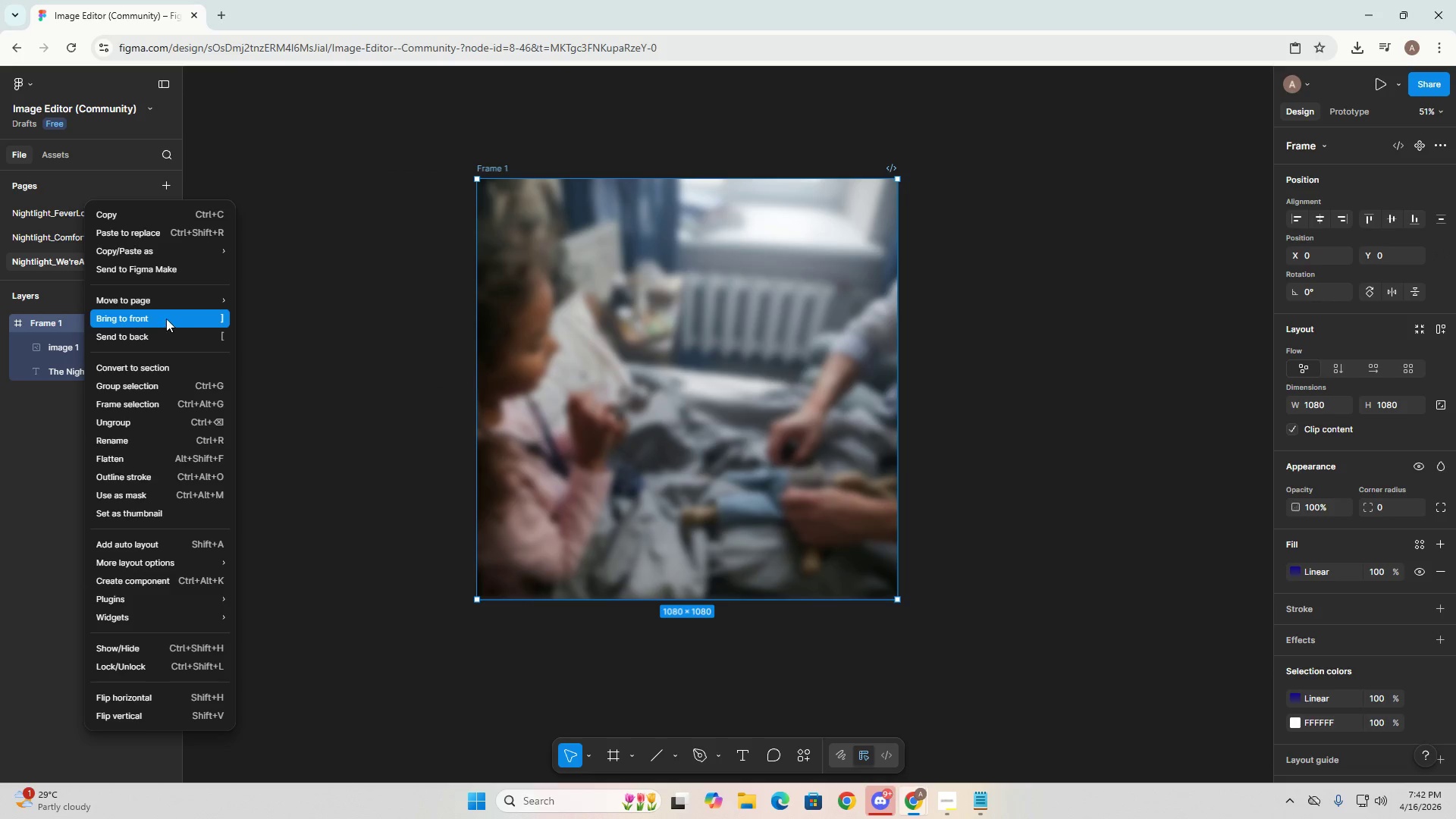 
left_click([170, 315])
 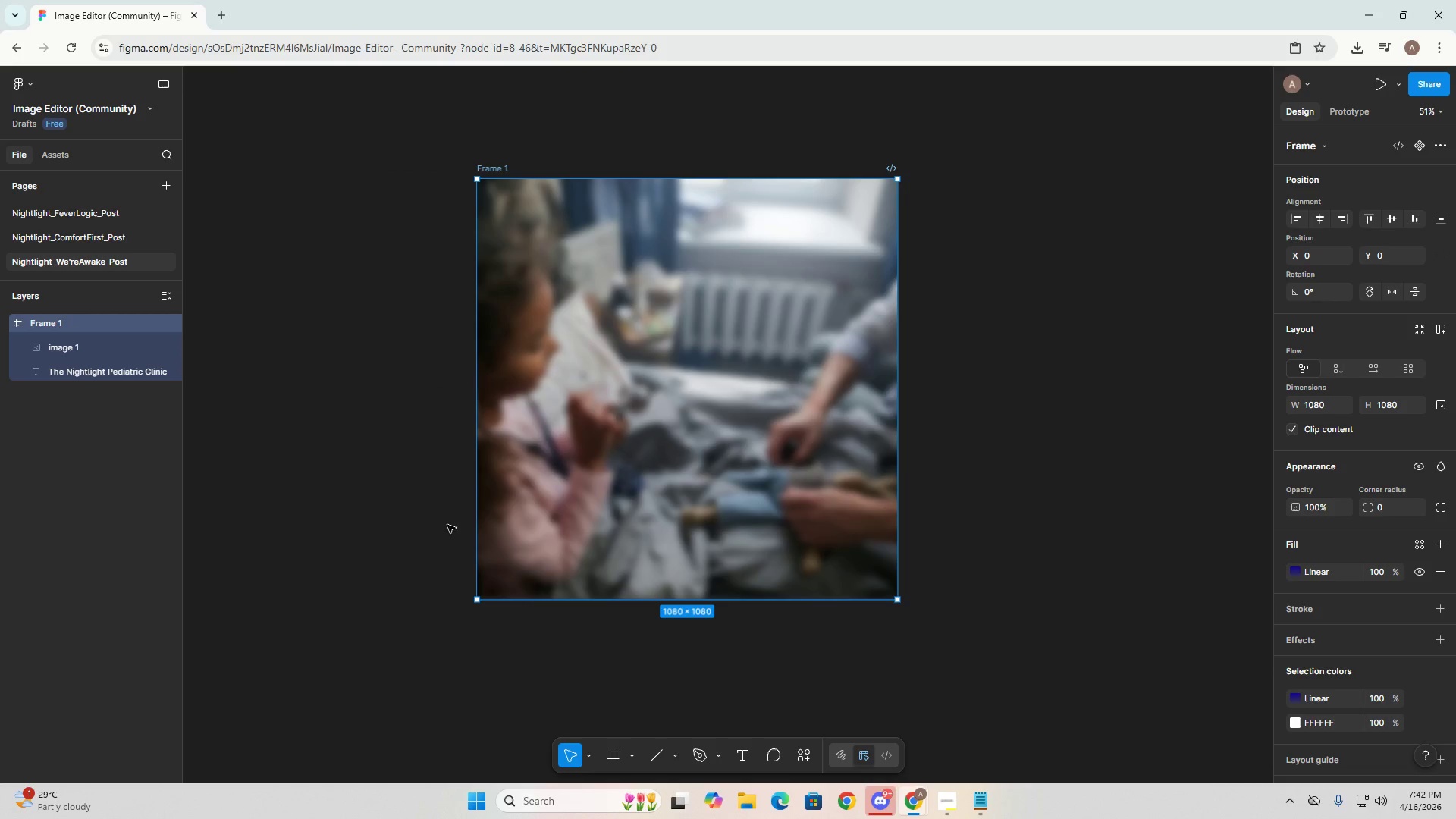 
left_click([354, 540])
 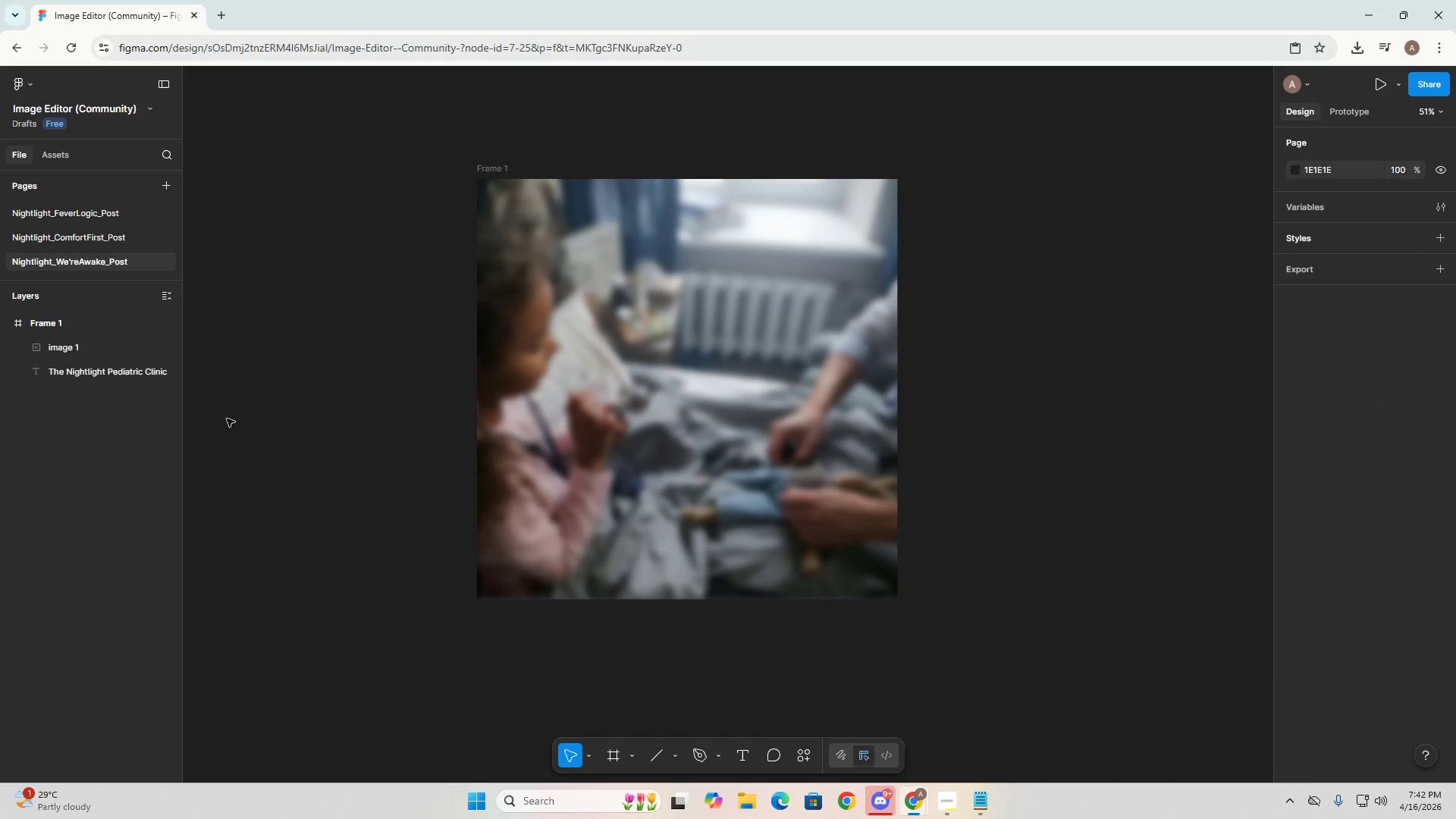 
left_click([657, 450])
 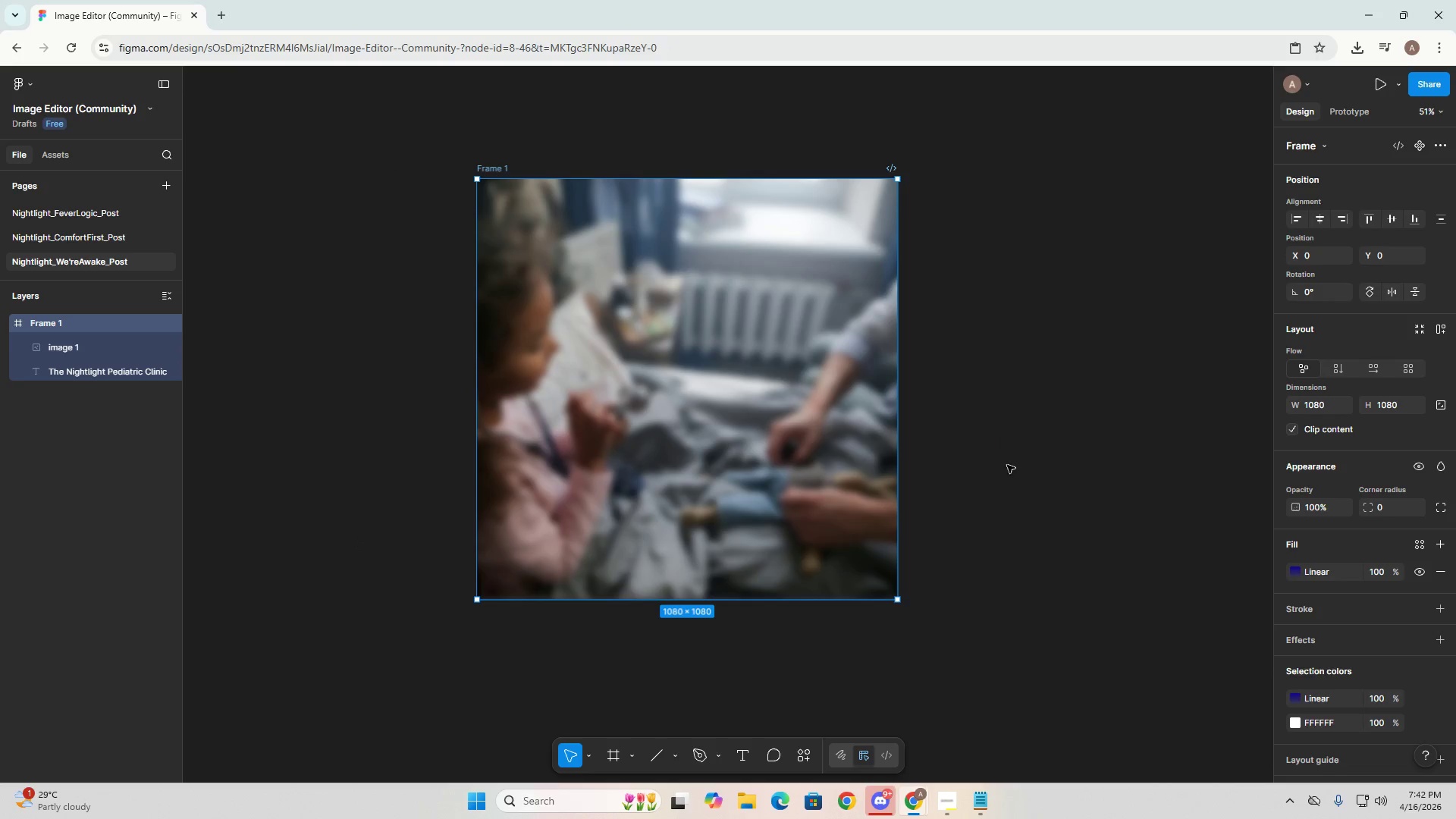 
left_click([799, 453])
 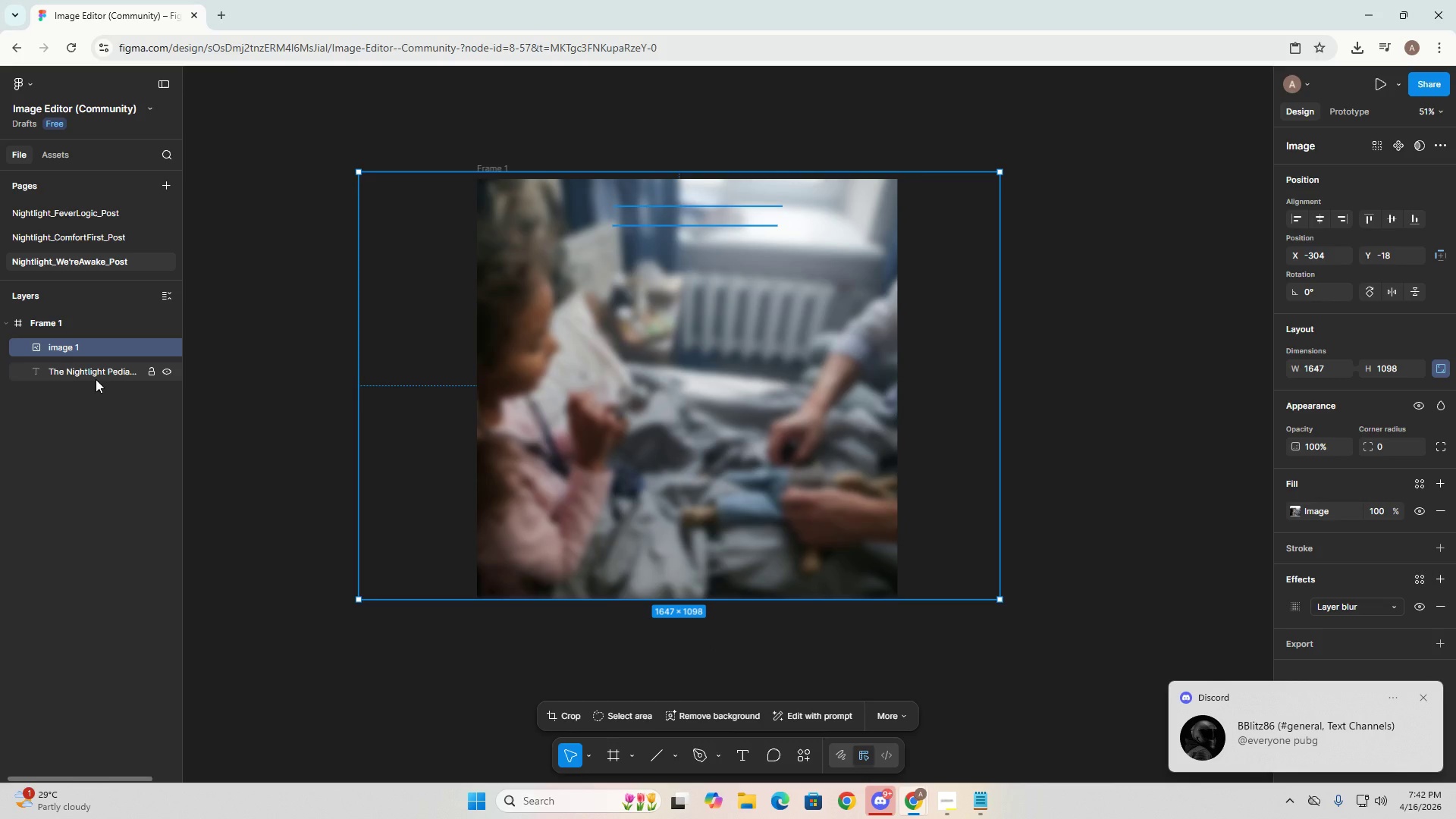 
left_click_drag(start_coordinate=[676, 384], to_coordinate=[667, 385])
 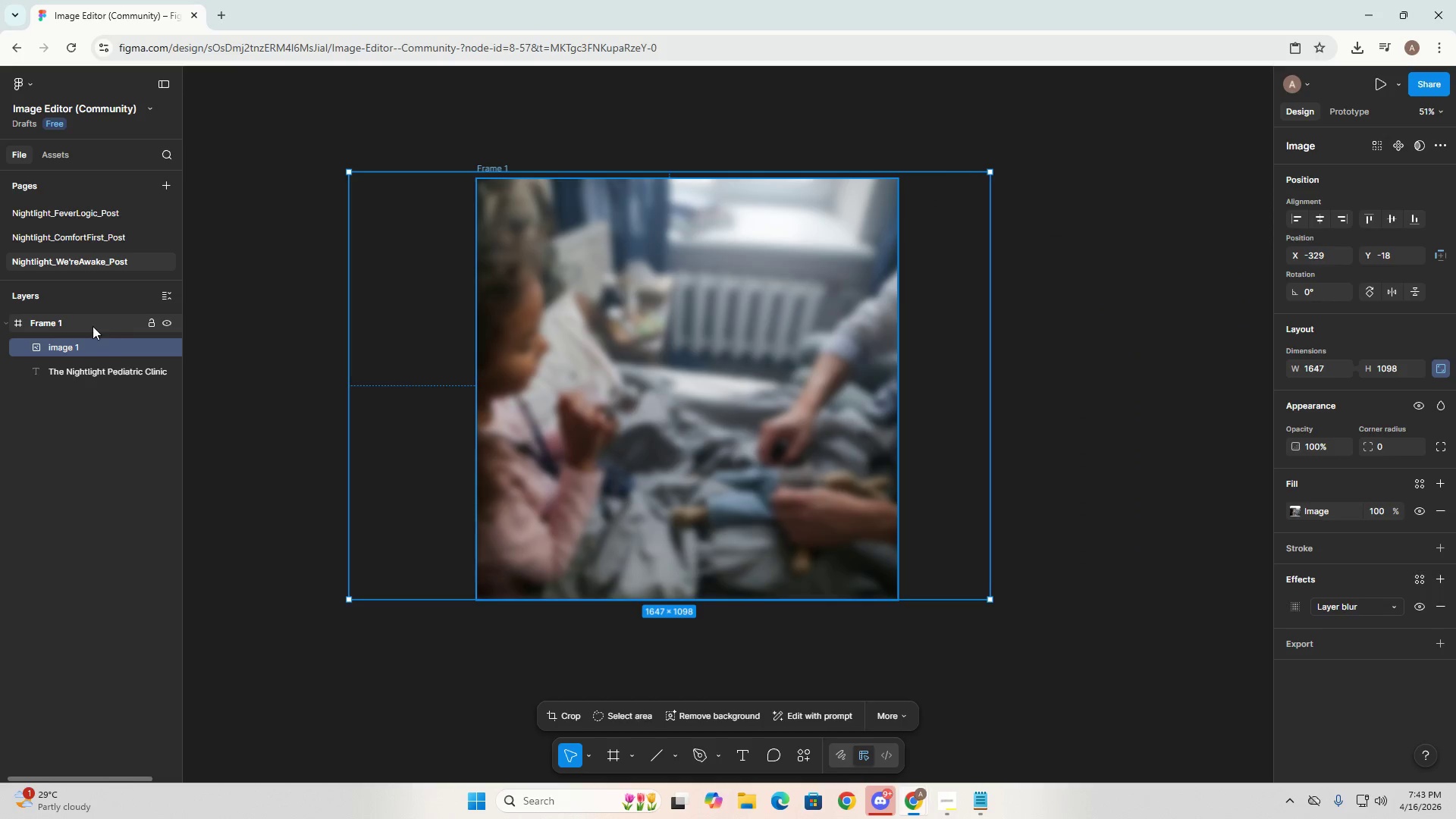 
double_click([93, 326])
 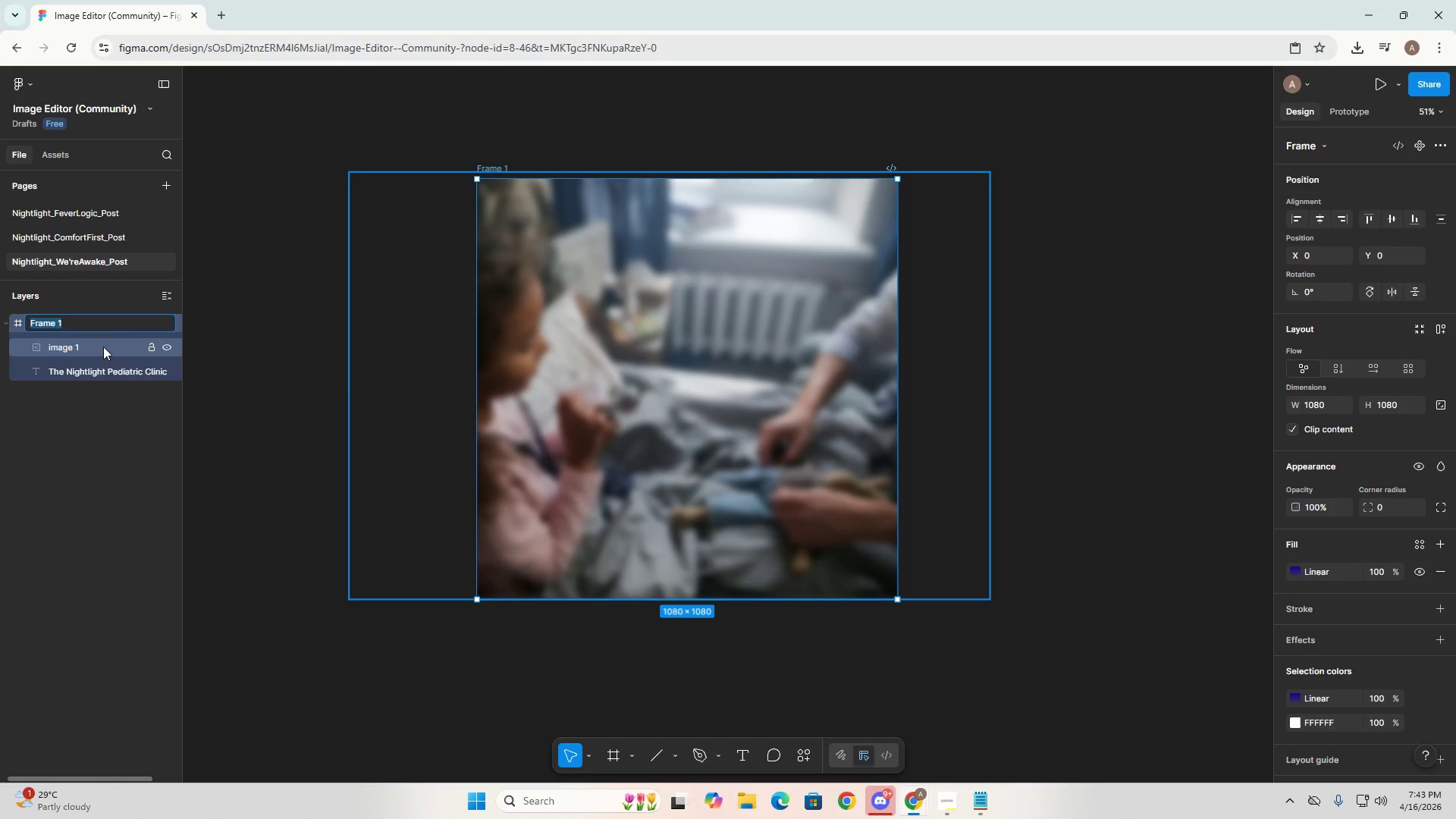 
triple_click([101, 352])
 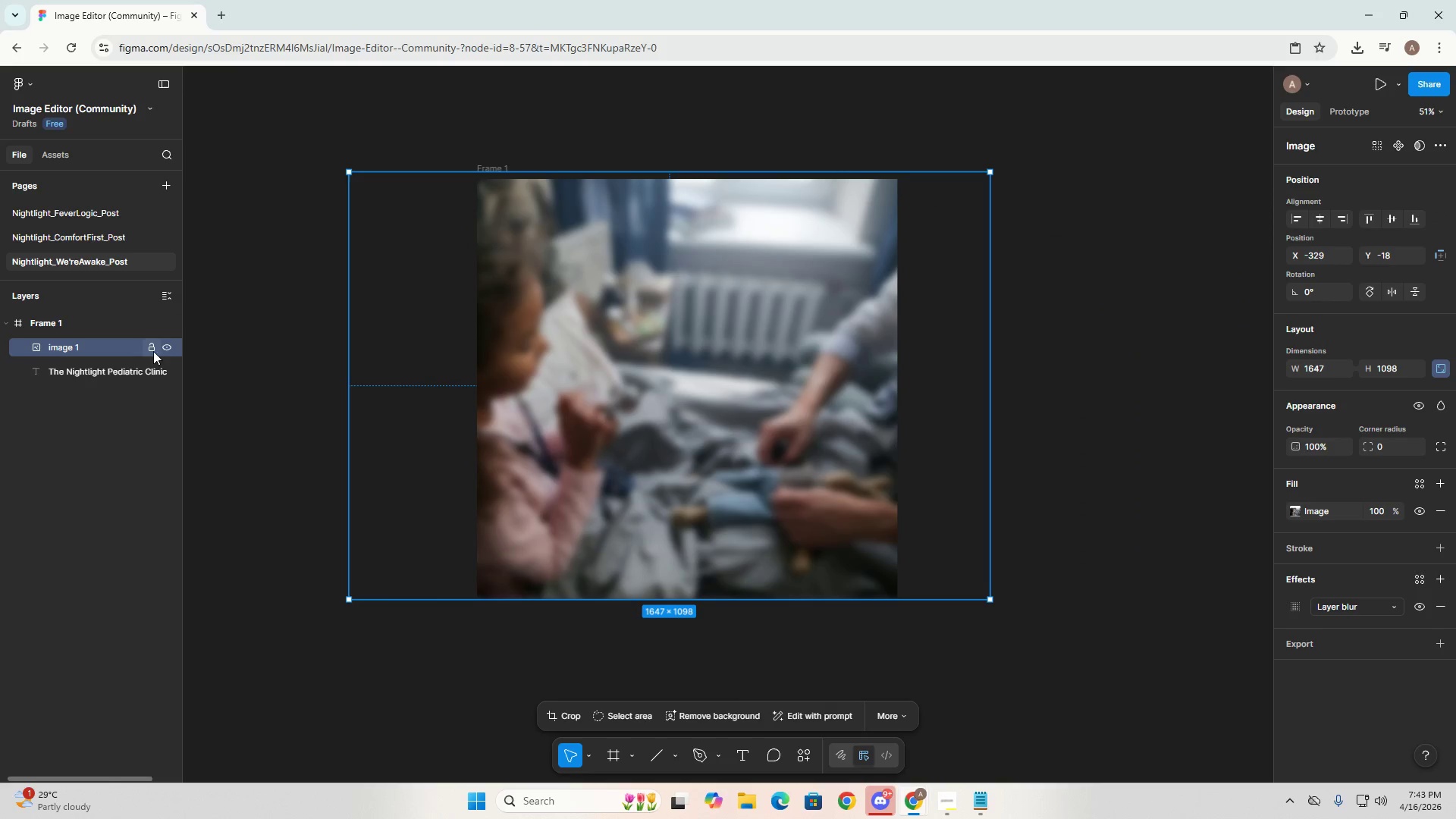 
left_click([162, 351])
 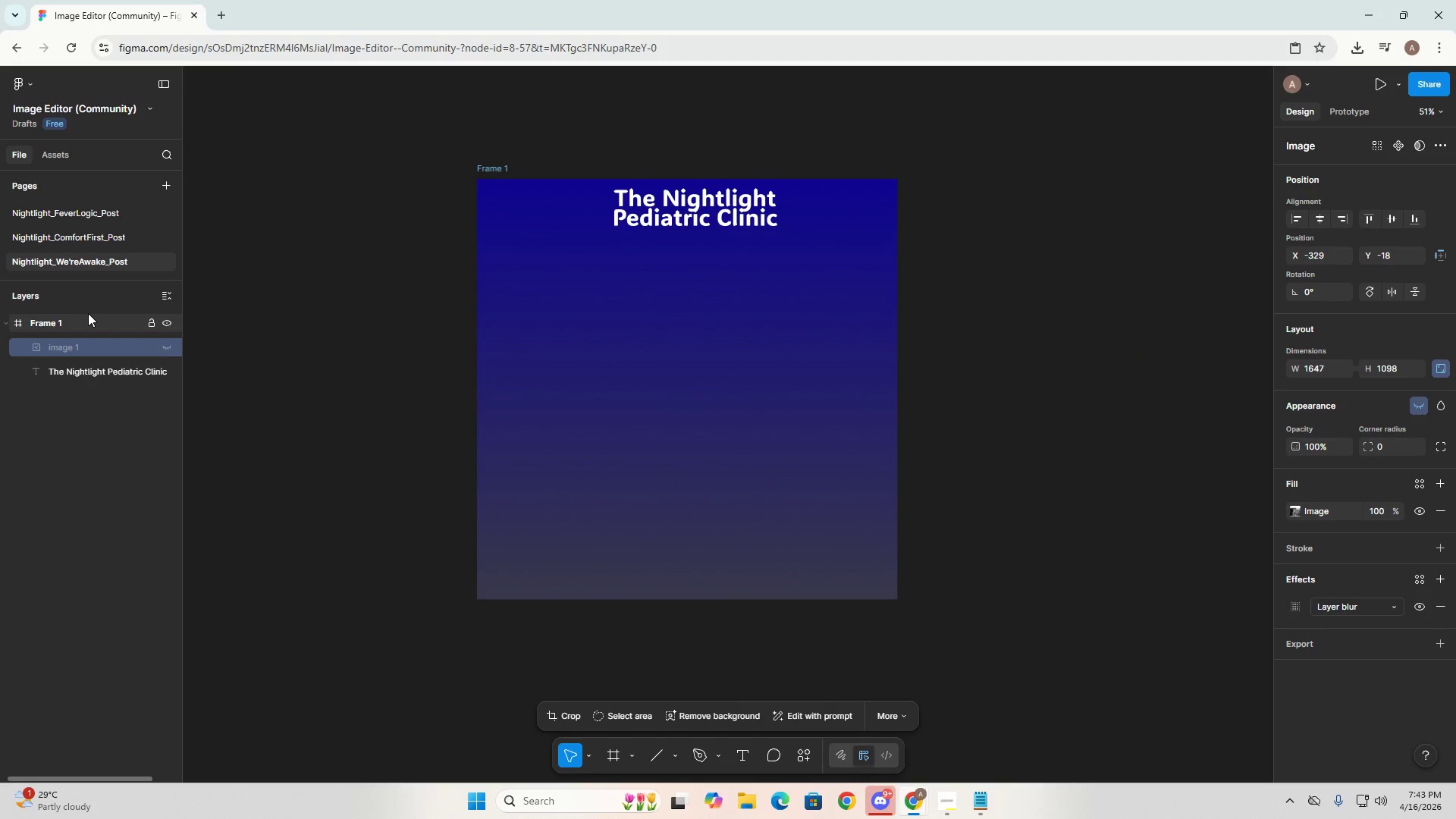 
left_click([587, 369])
 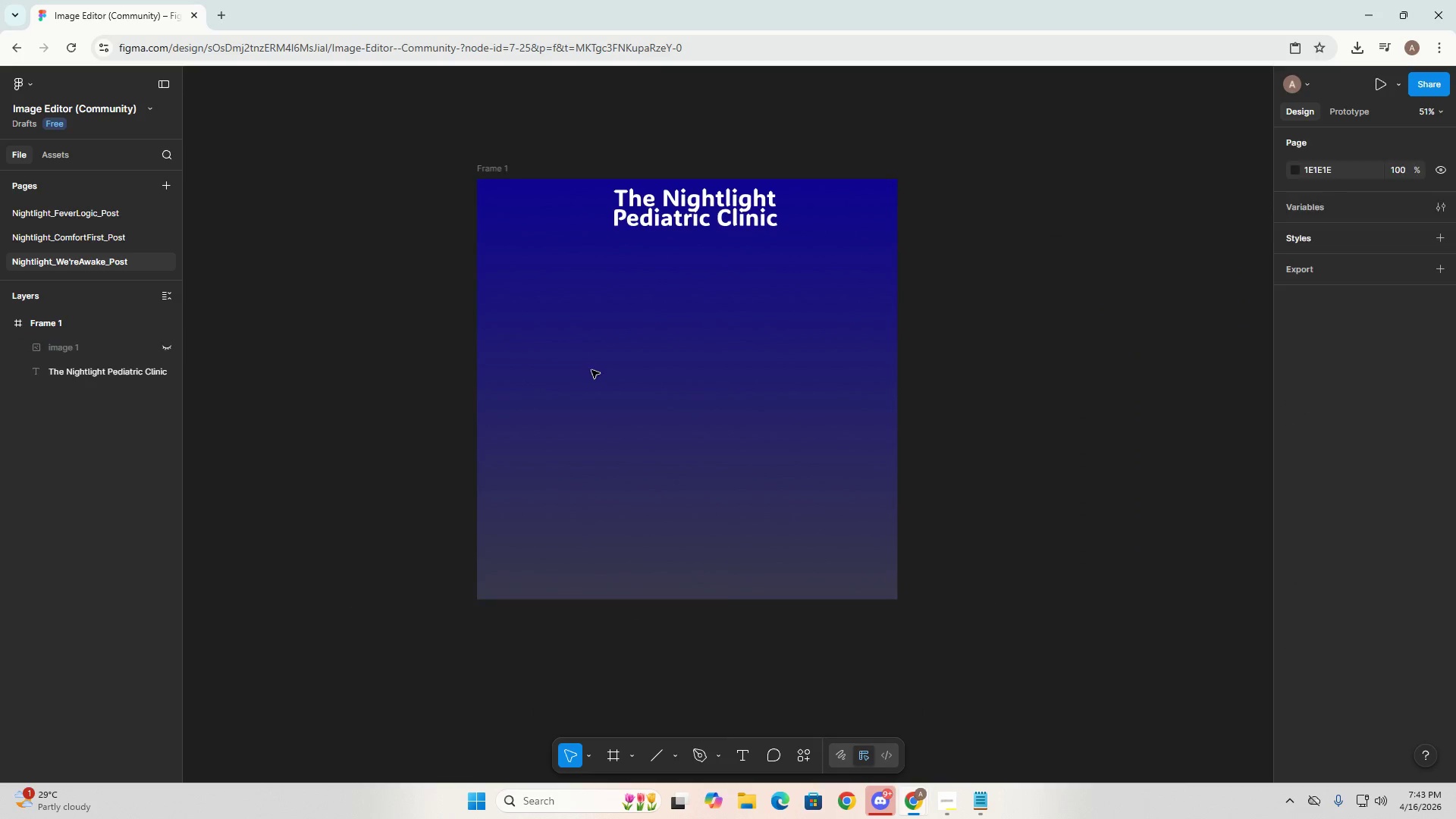 
hold_key(key=AltLeft, duration=0.59)
left_click_drag(start_coordinate=[709, 428], to_coordinate=[903, 435])
 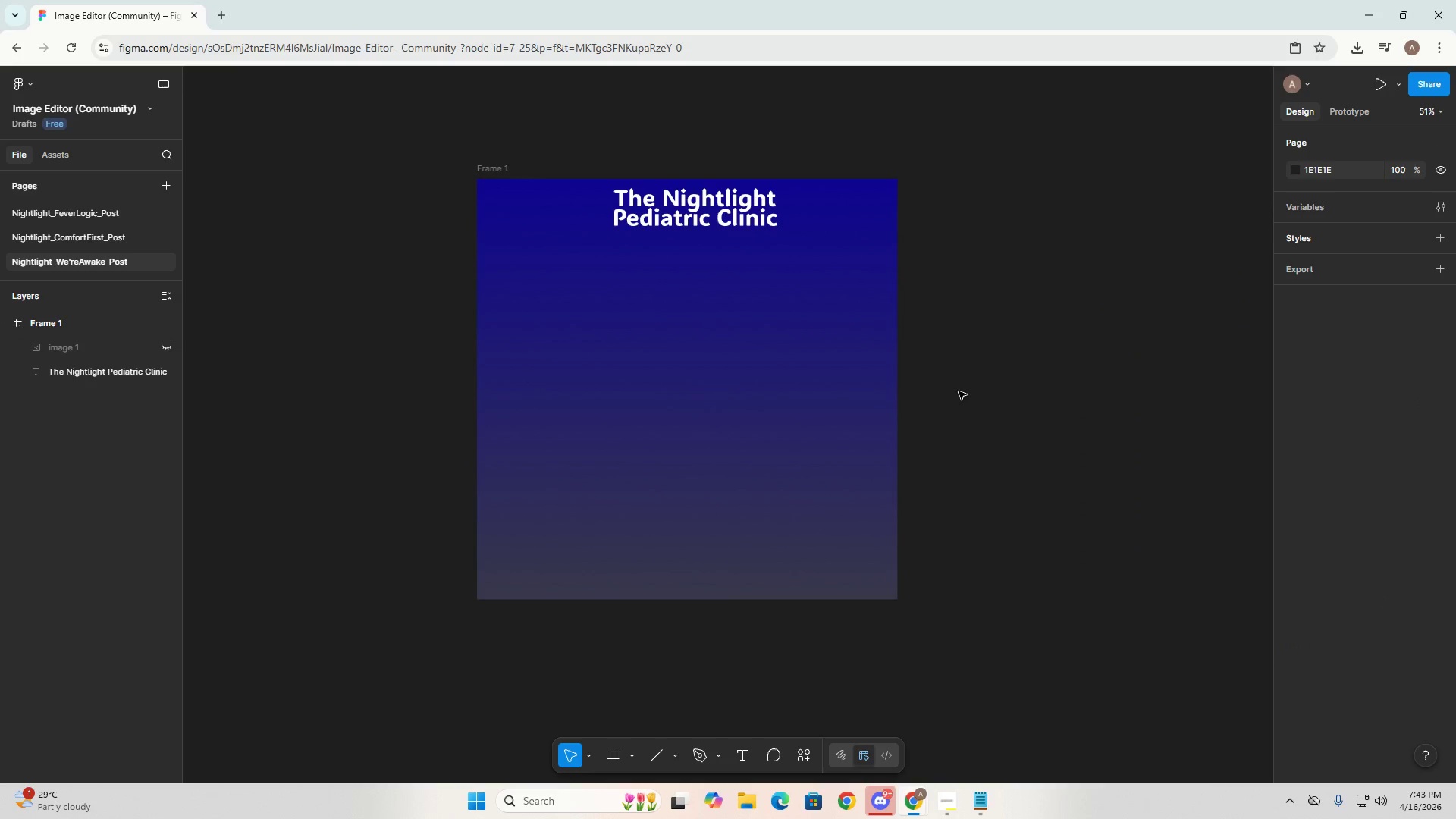 
double_click([1264, 391])
 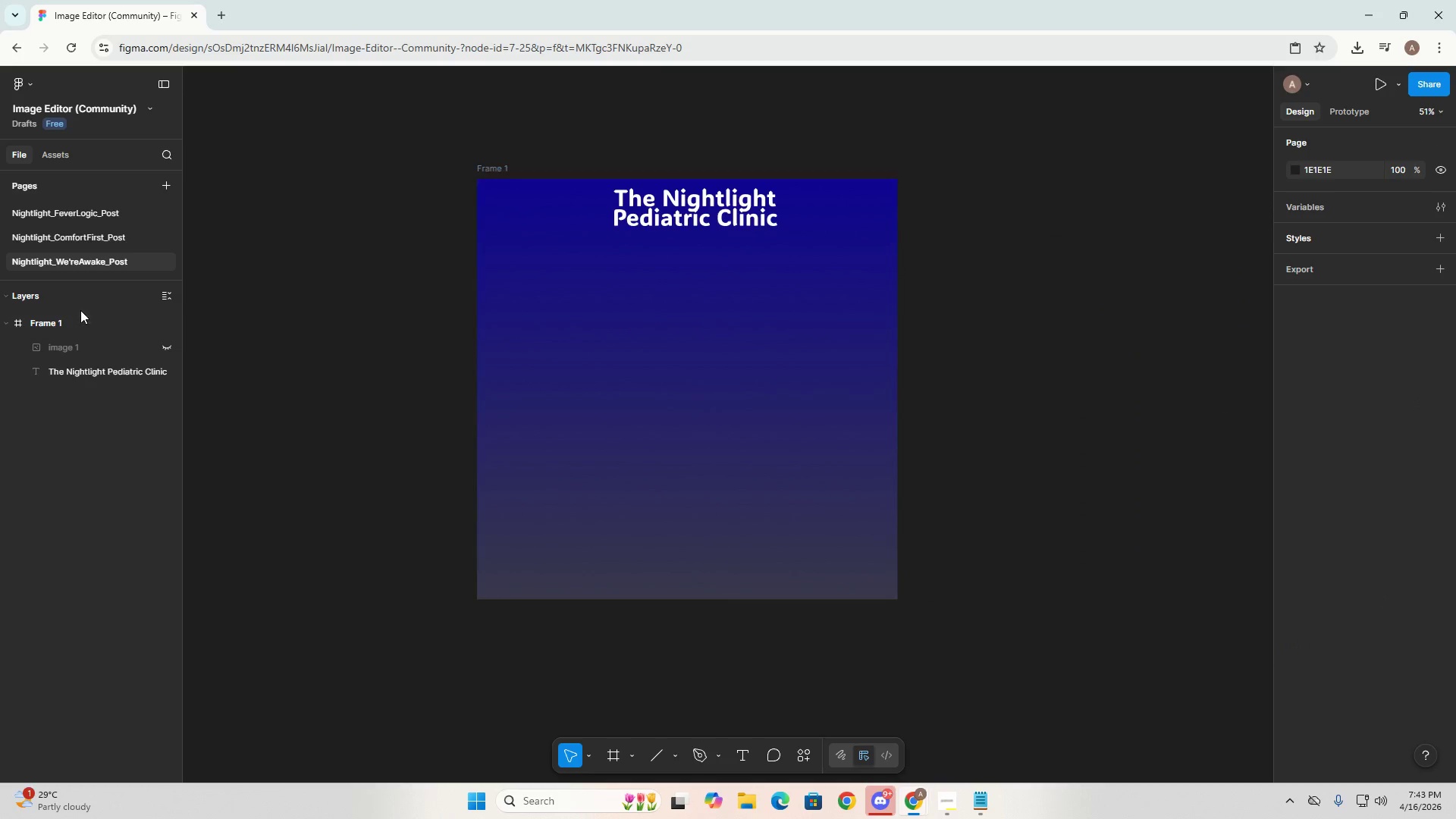 
left_click([73, 324])
 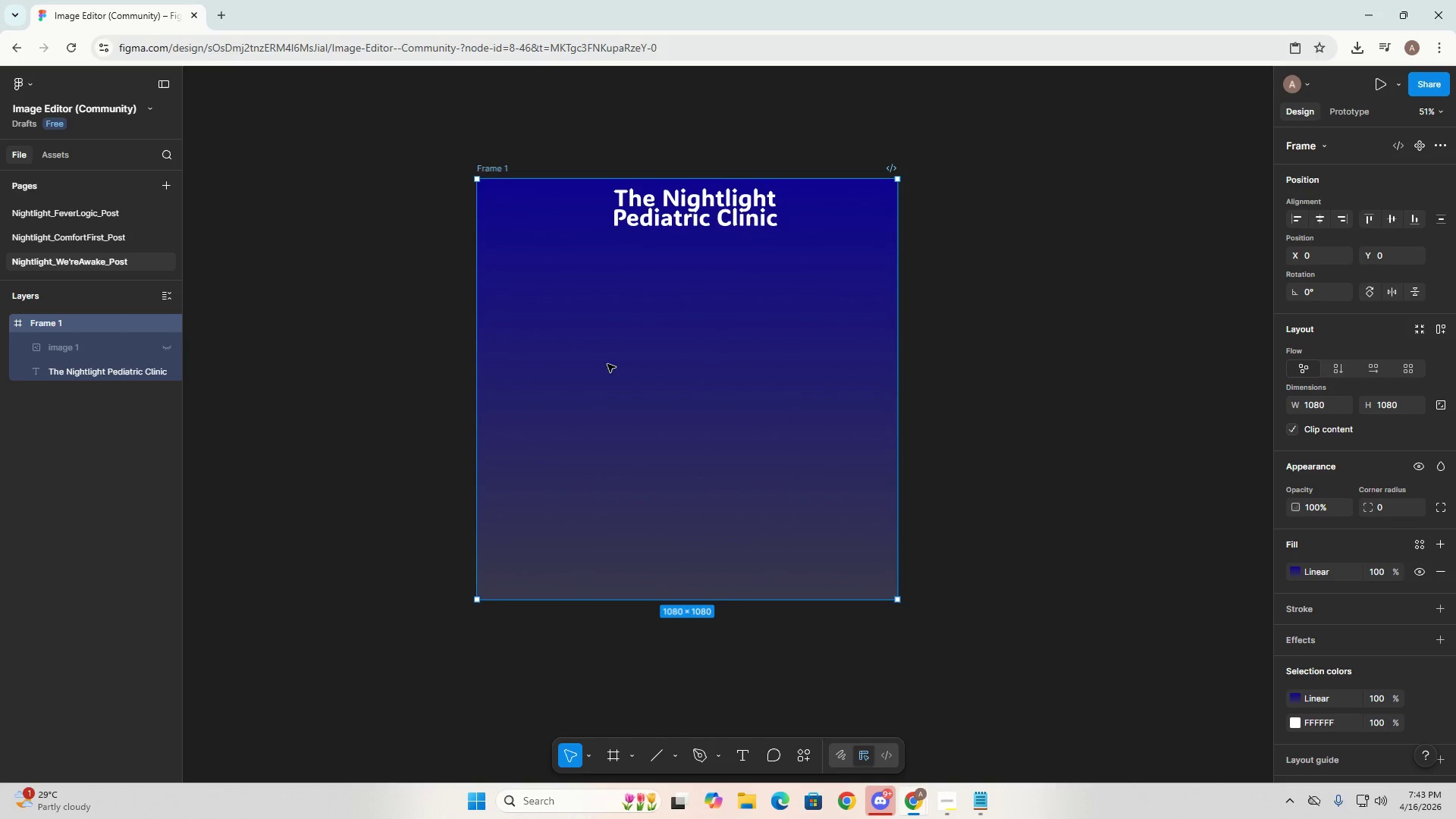 
hold_key(key=AltLeft, duration=1.05)
left_click_drag(start_coordinate=[676, 364], to_coordinate=[1169, 362])
 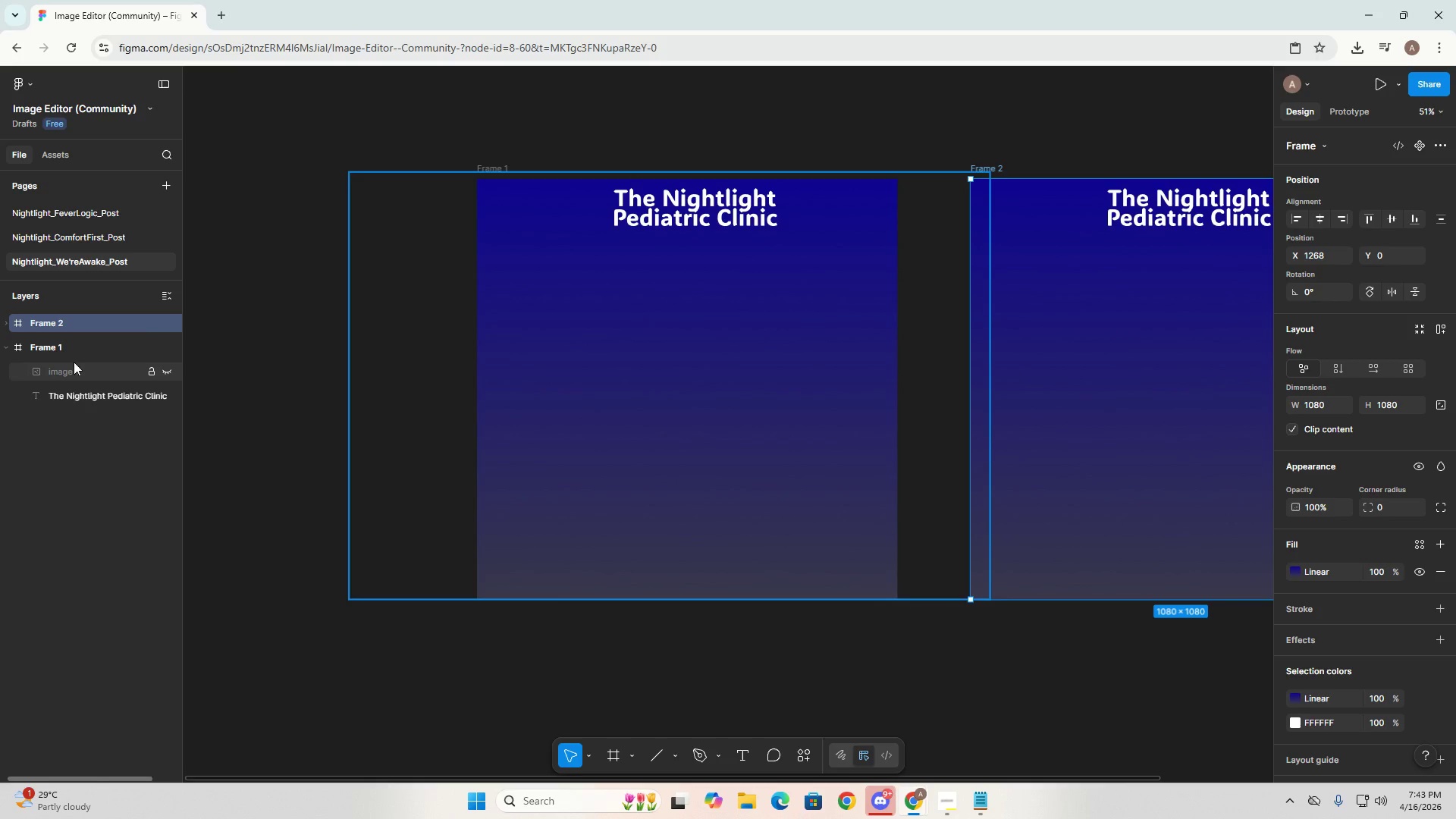 
left_click([70, 371])
 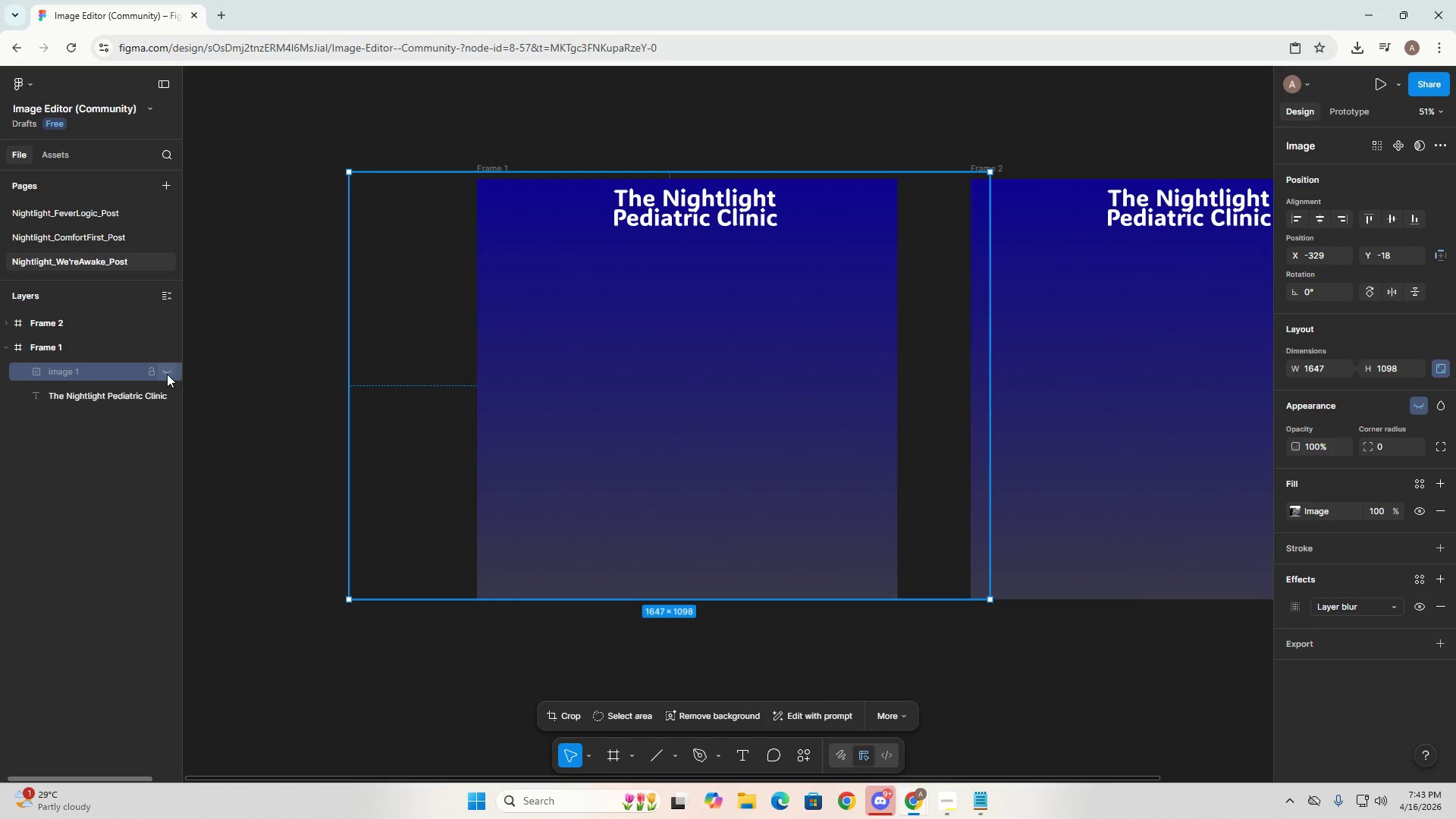 
left_click([171, 375])
 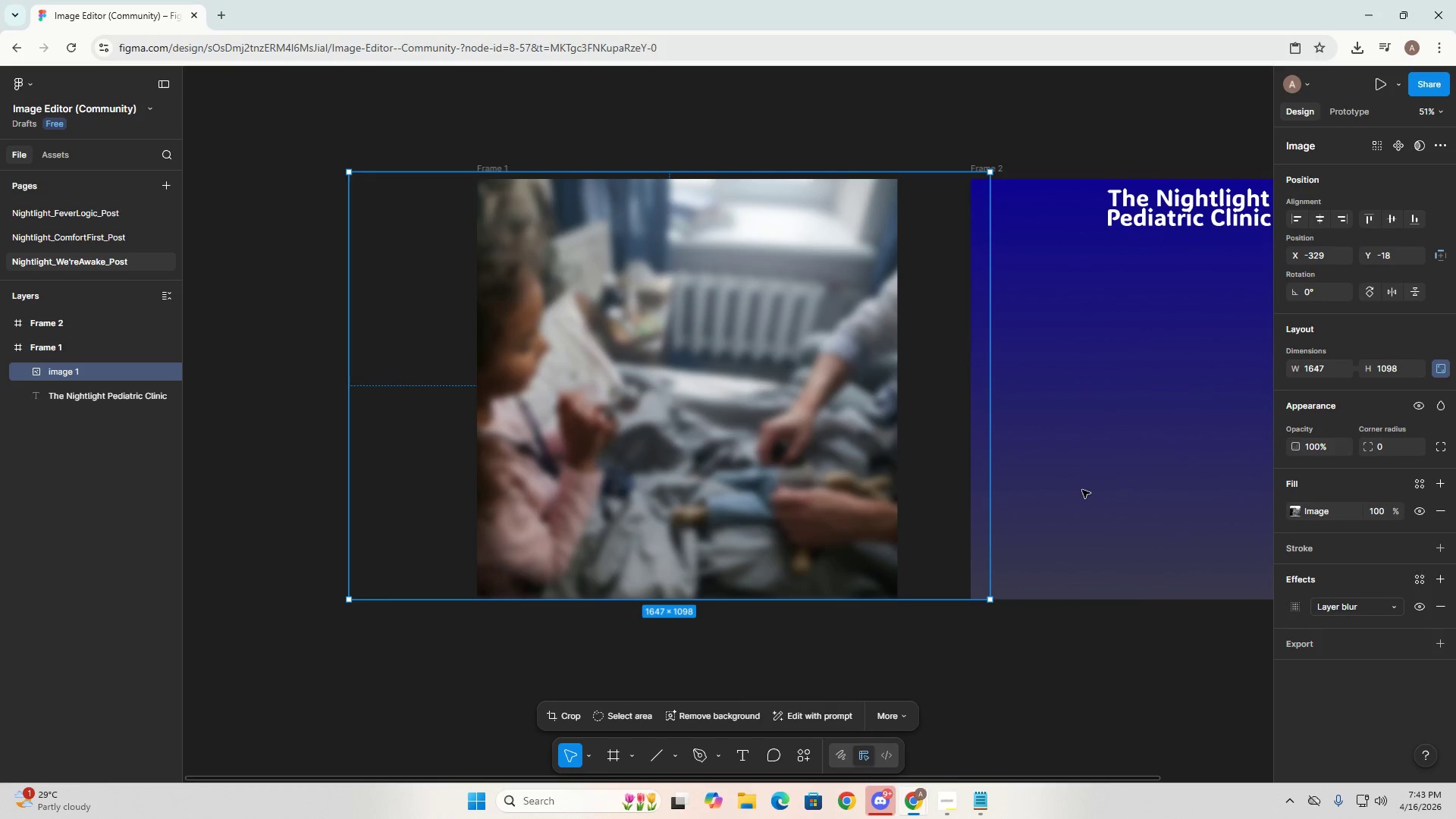 
left_click_drag(start_coordinate=[1090, 475], to_coordinate=[827, 472])
 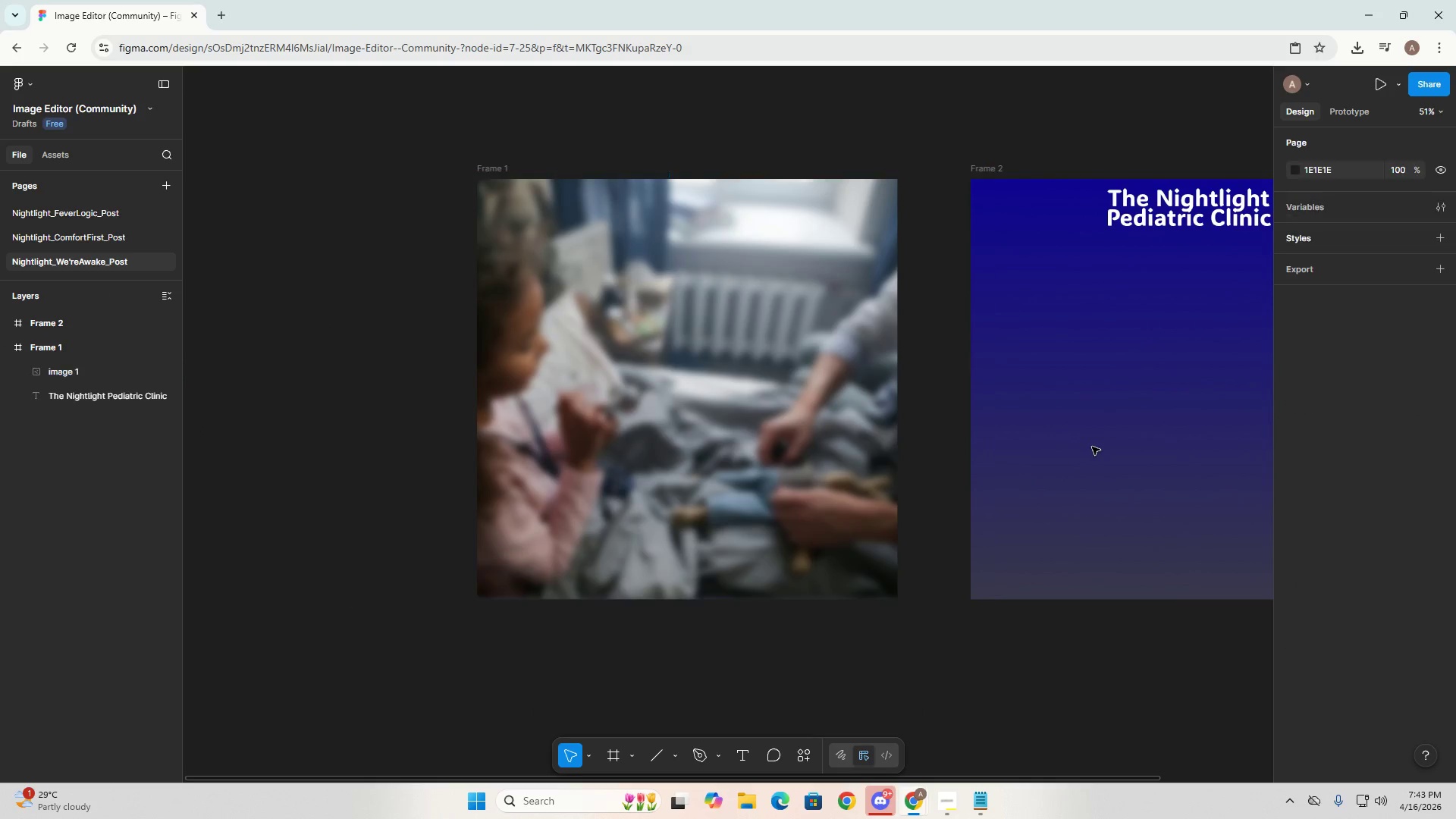 
double_click([1157, 408])
 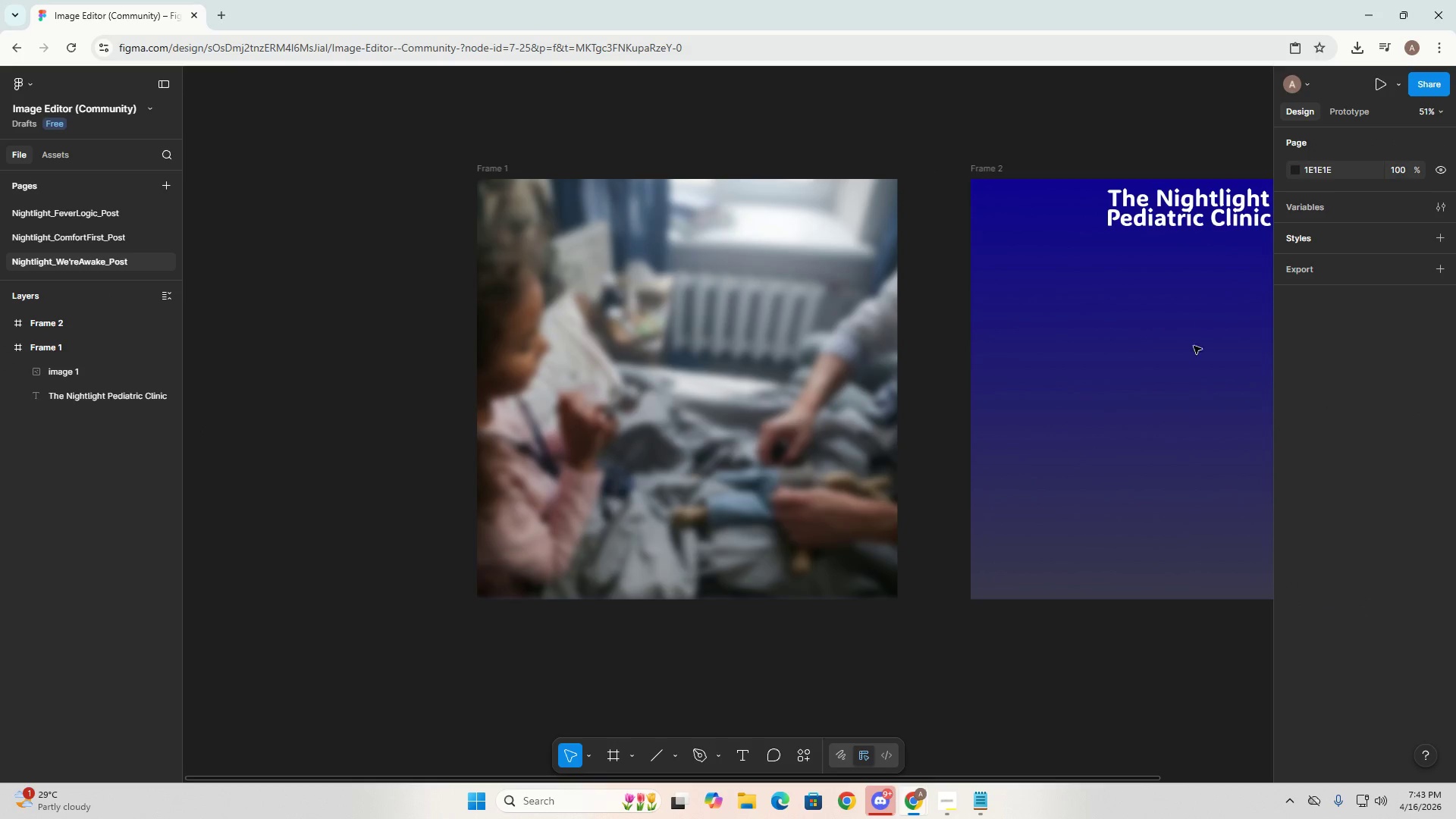 
triple_click([1128, 324])
 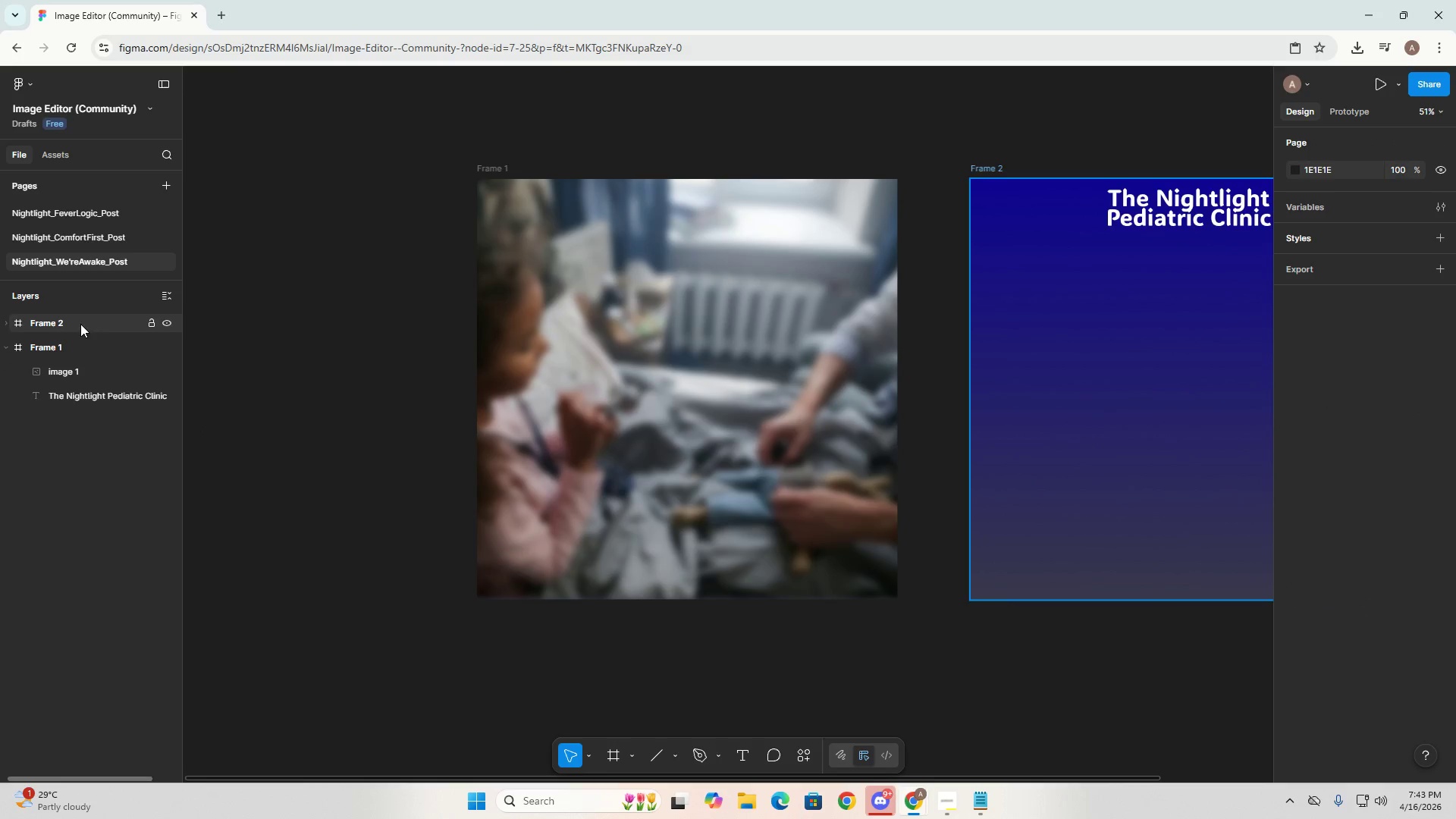 
left_click([58, 317])
 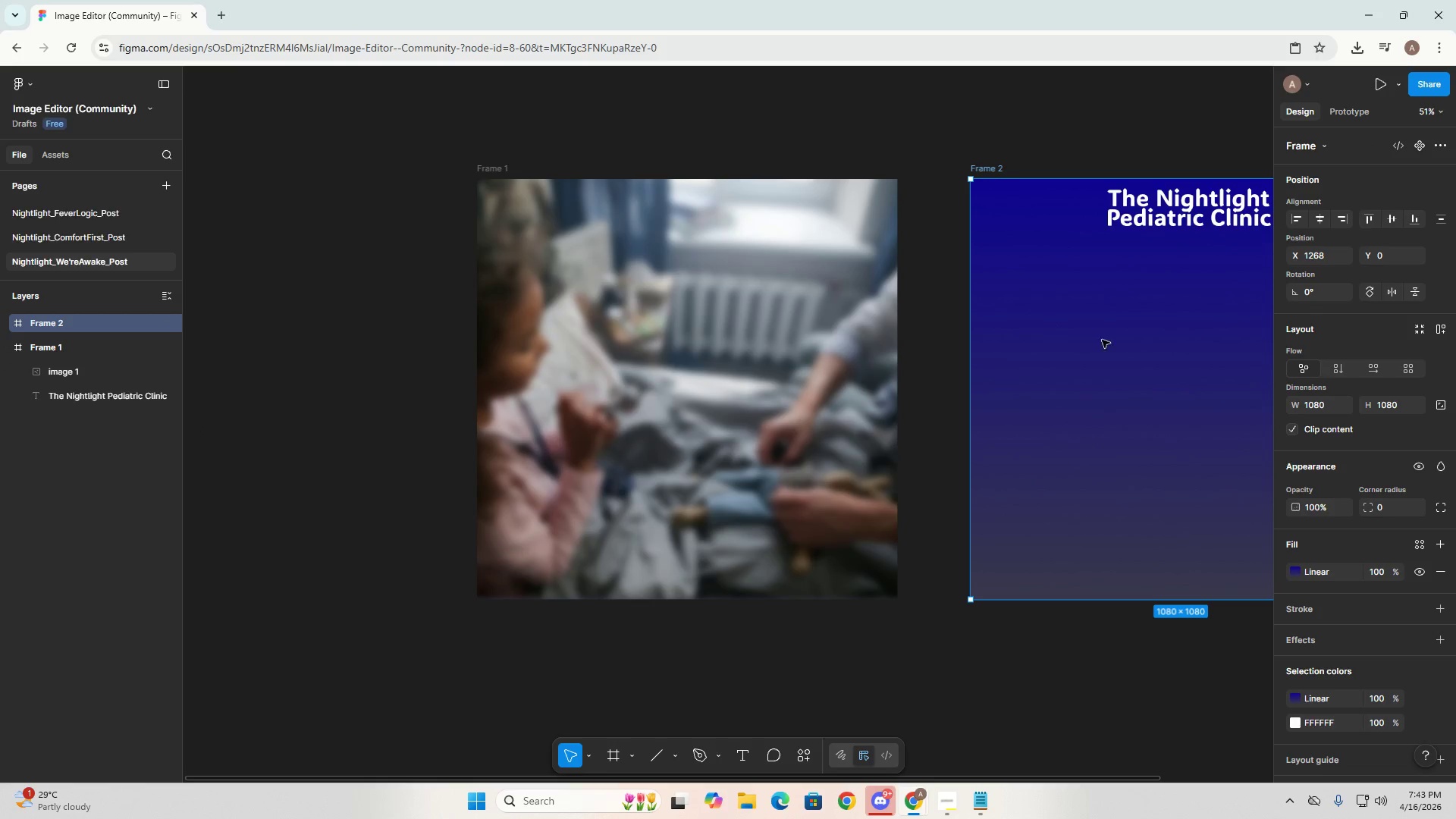 
left_click_drag(start_coordinate=[1138, 342], to_coordinate=[642, 342])
 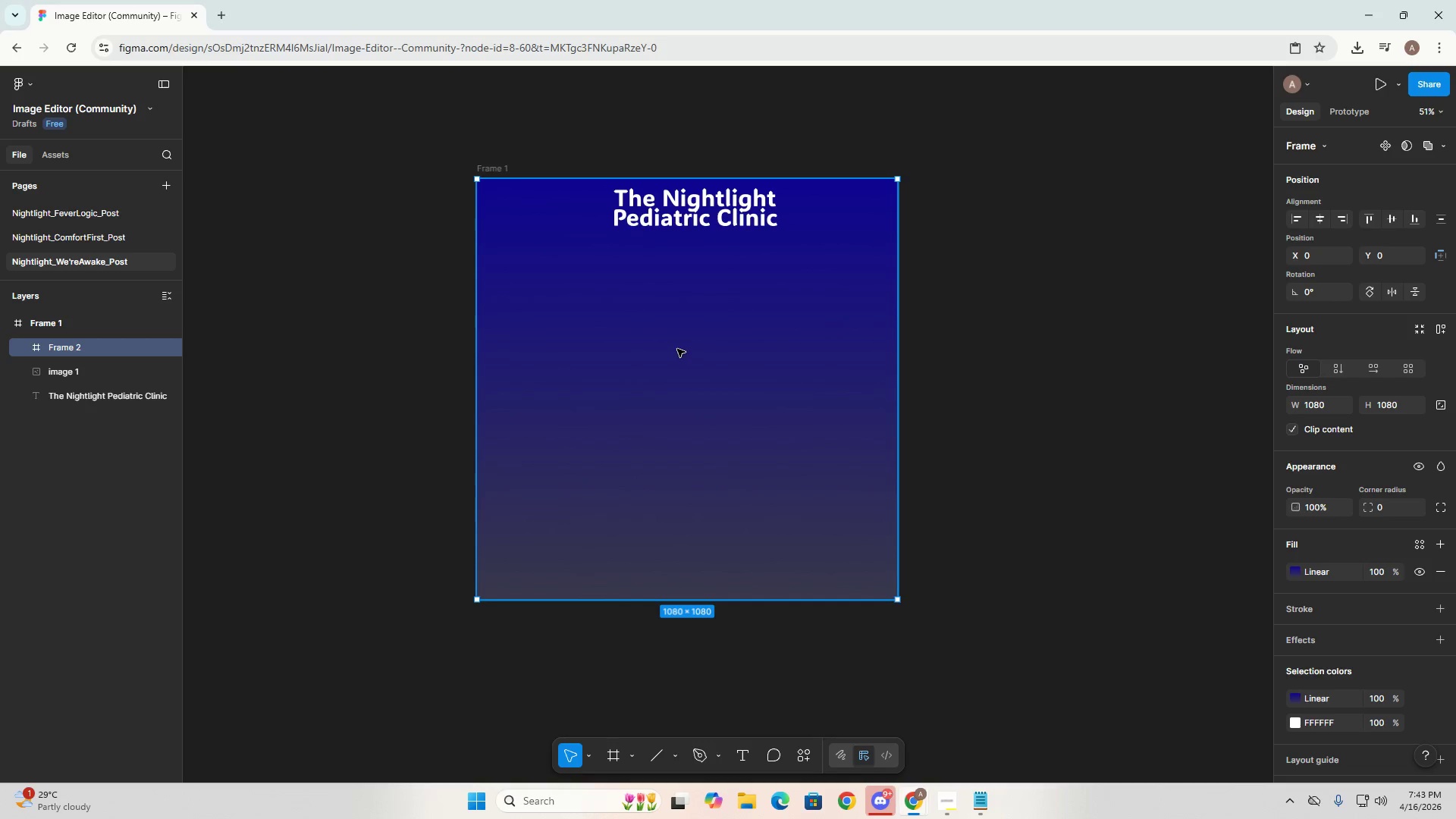 
left_click([677, 349])
 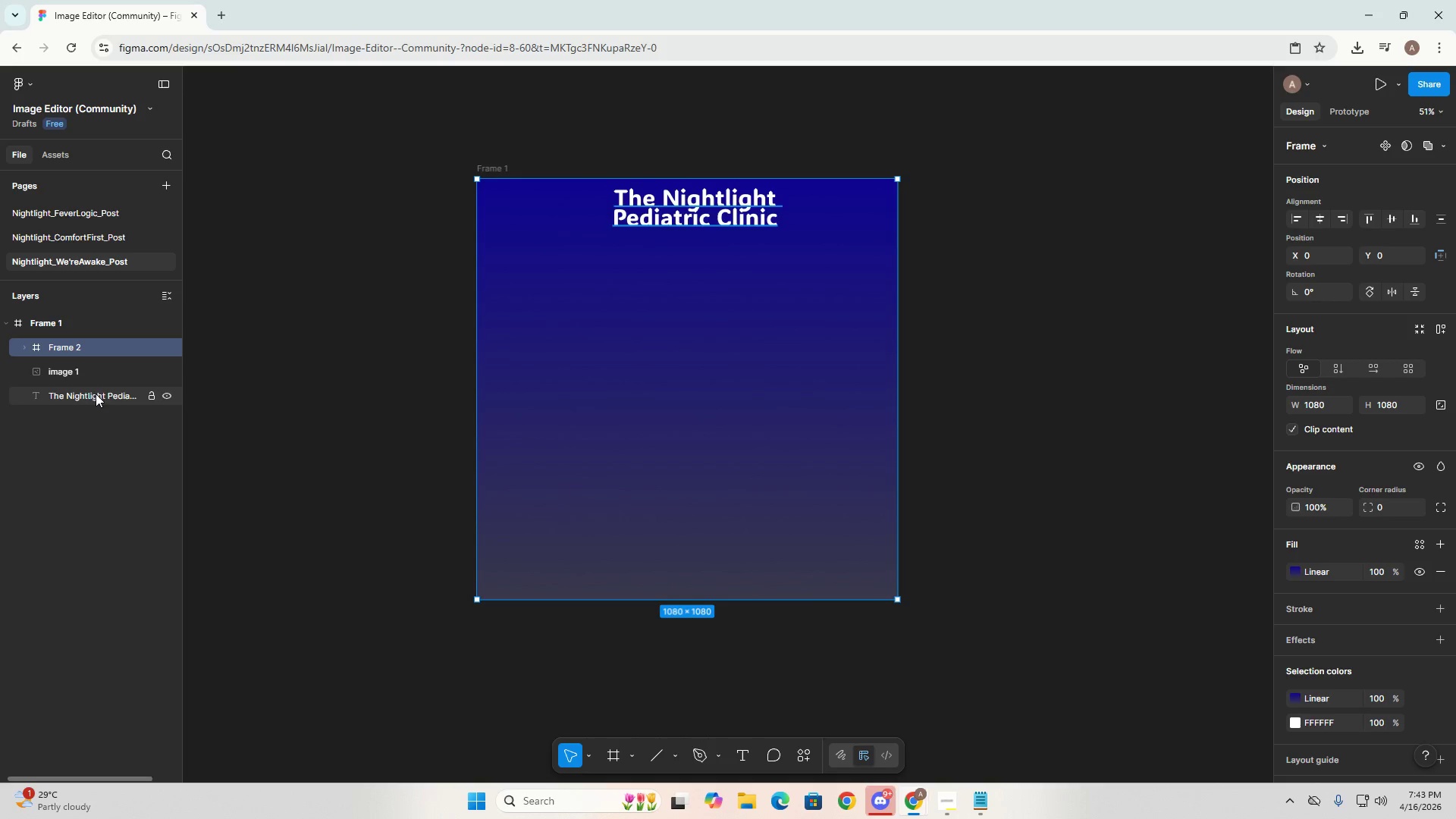 
left_click([96, 372])
 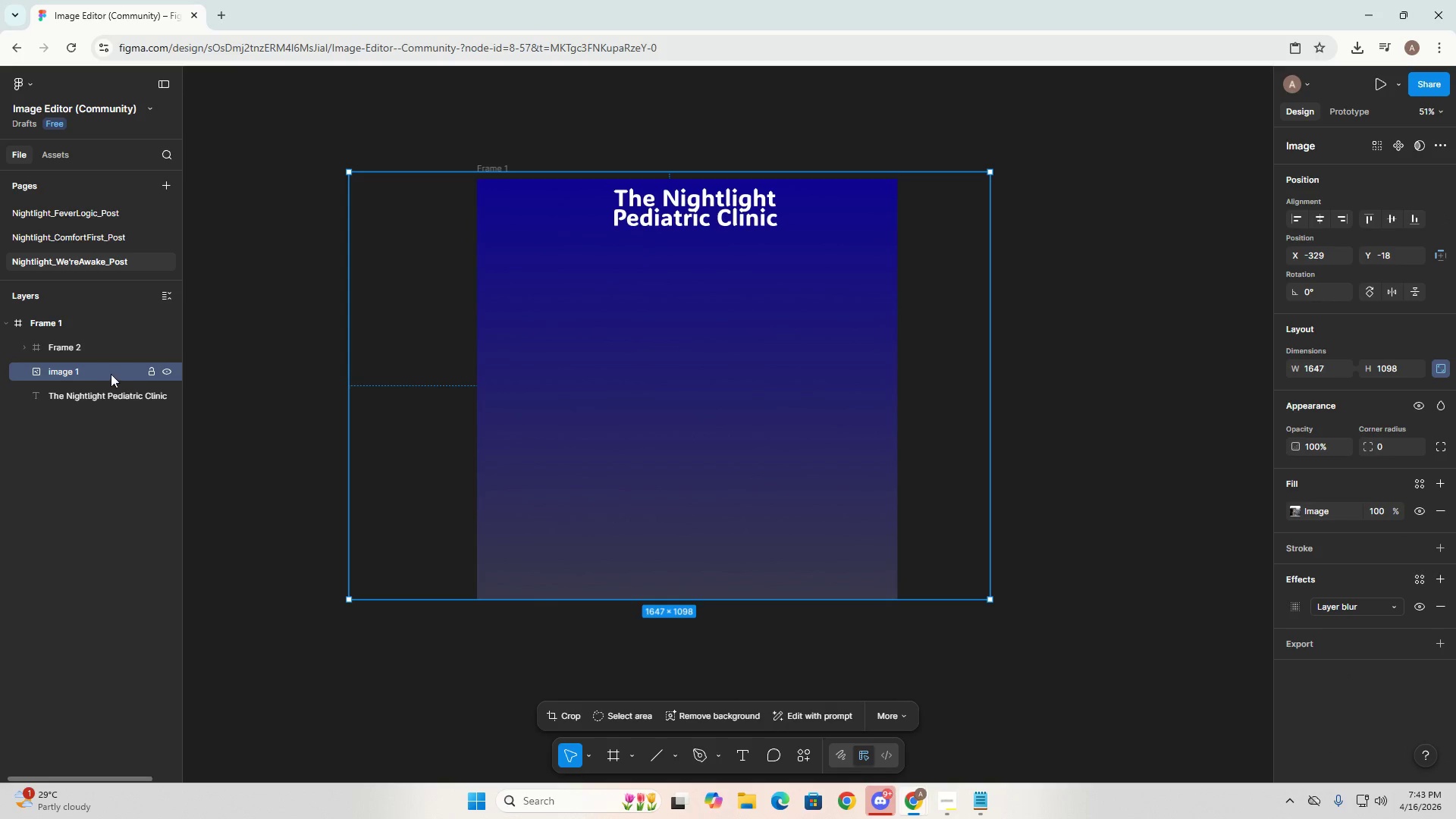 
left_click([689, 463])
 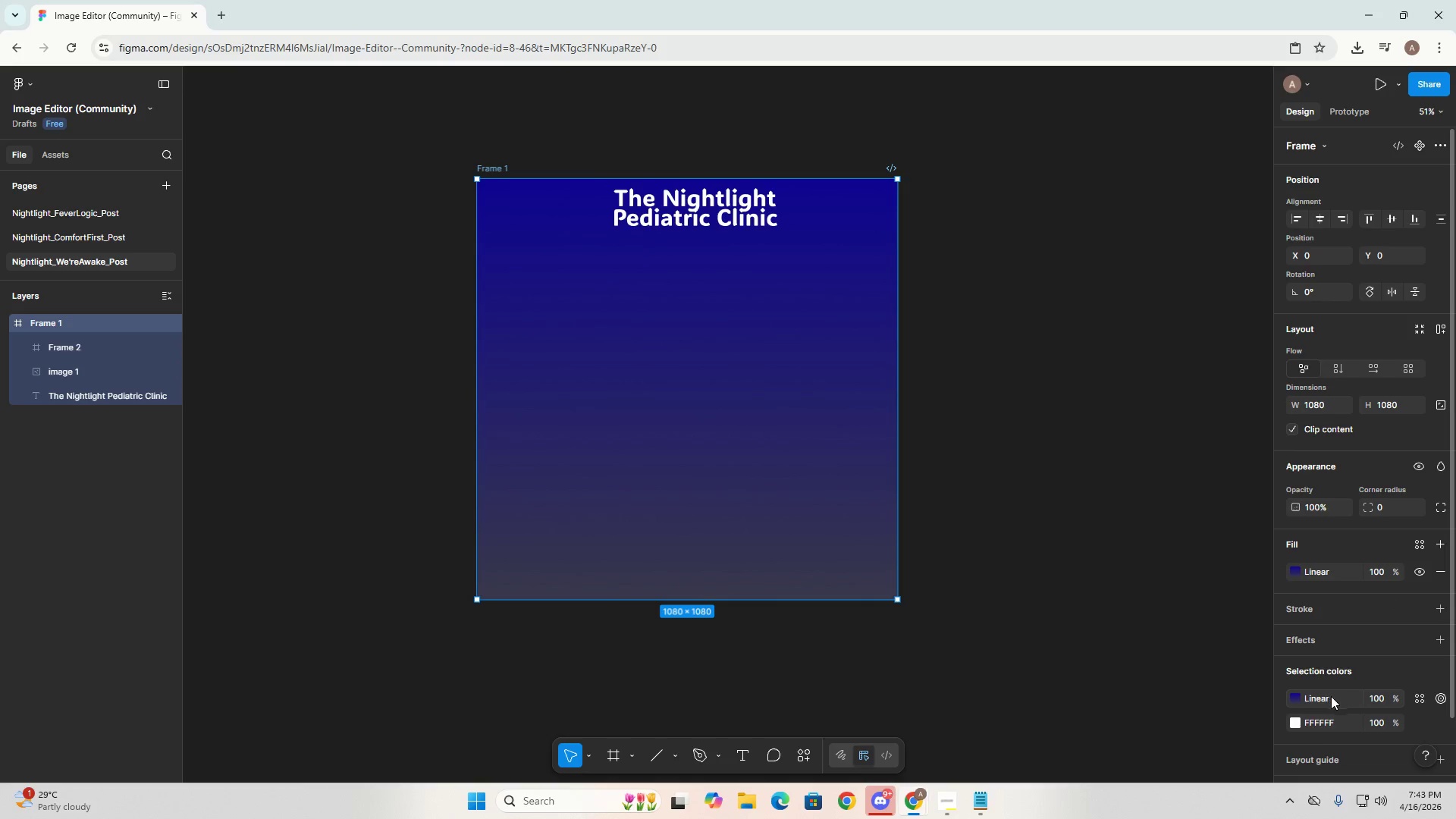 
left_click([1305, 723])
 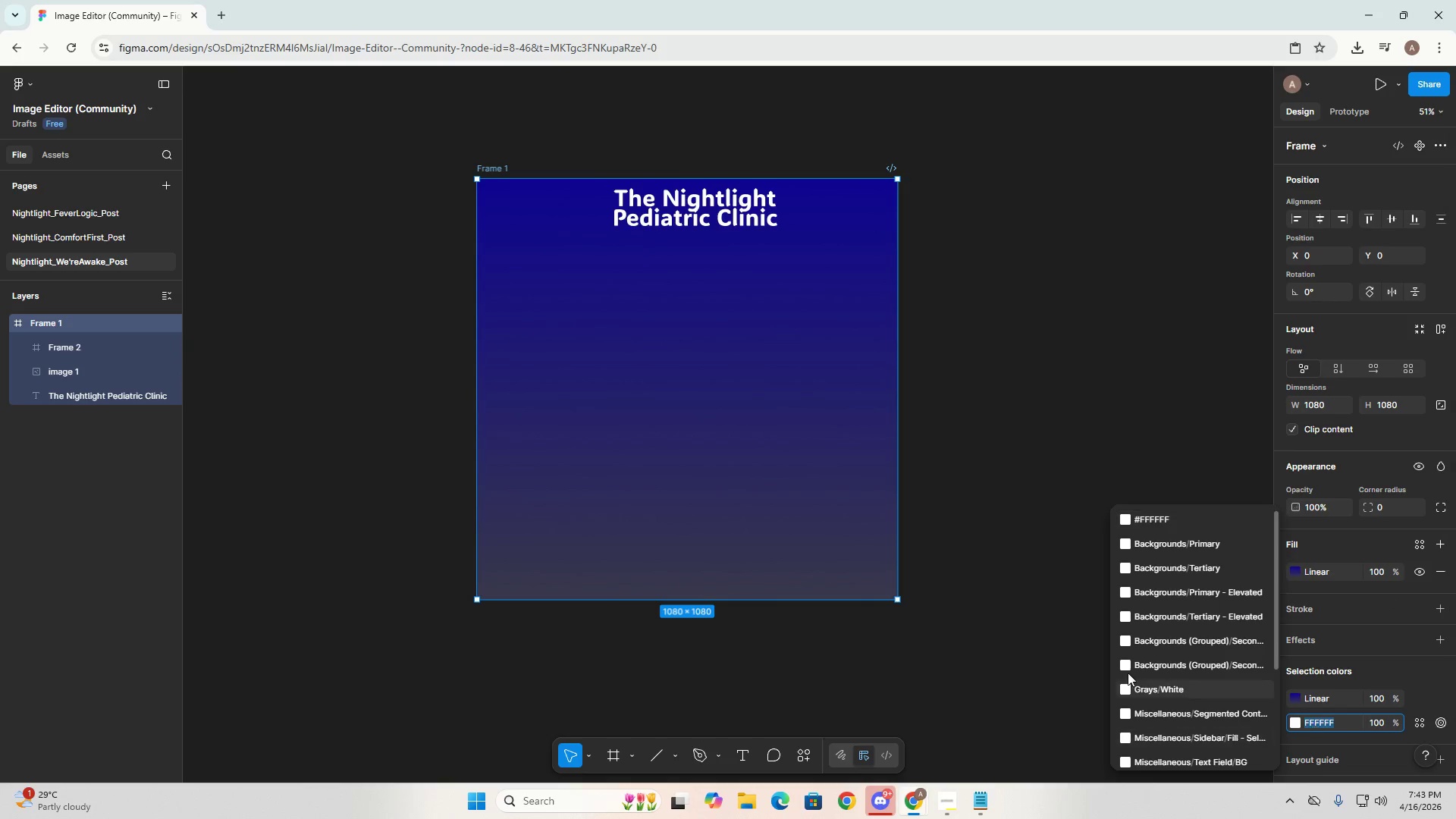 
left_click([1085, 428])
 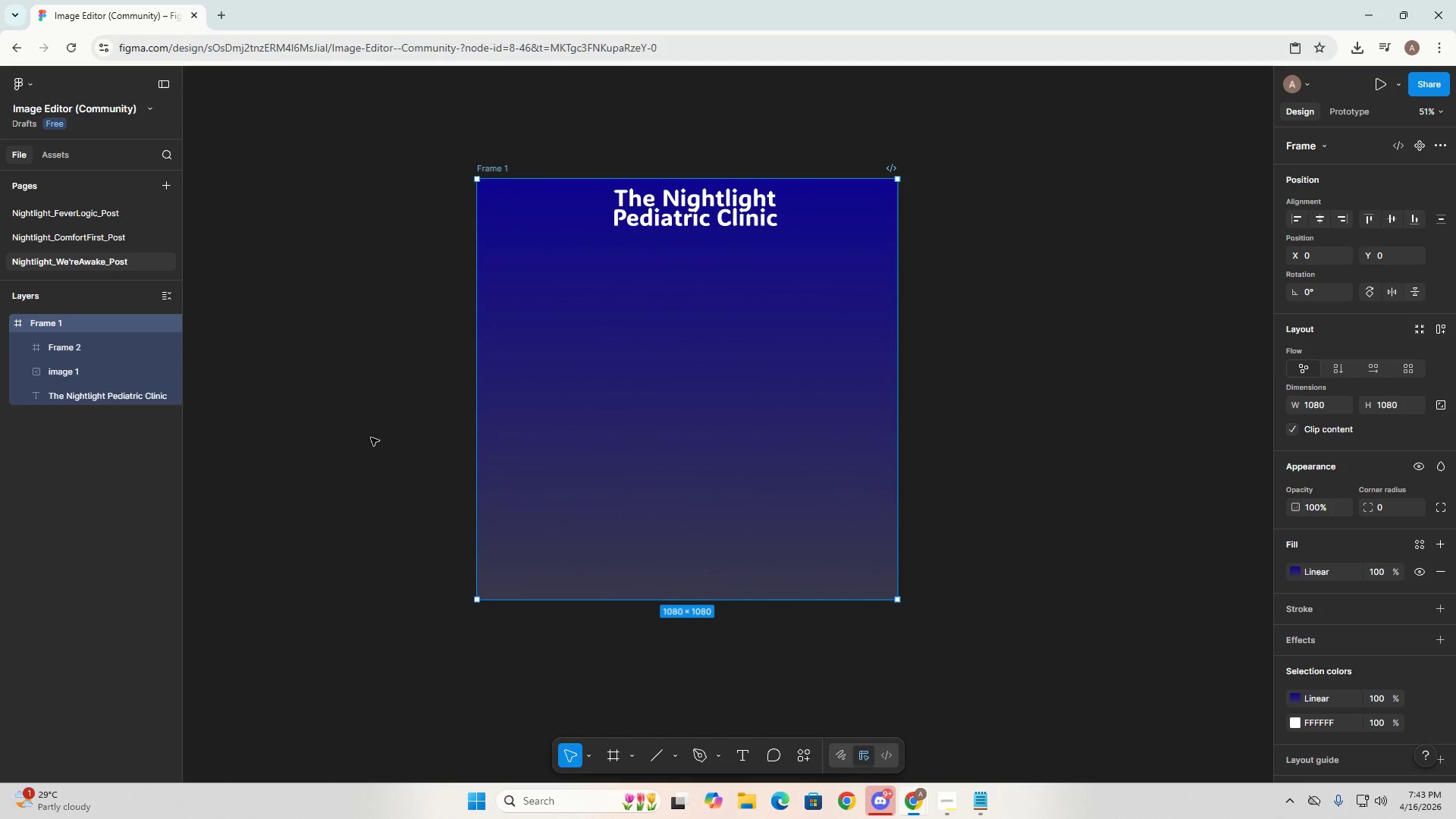 
left_click([89, 372])
 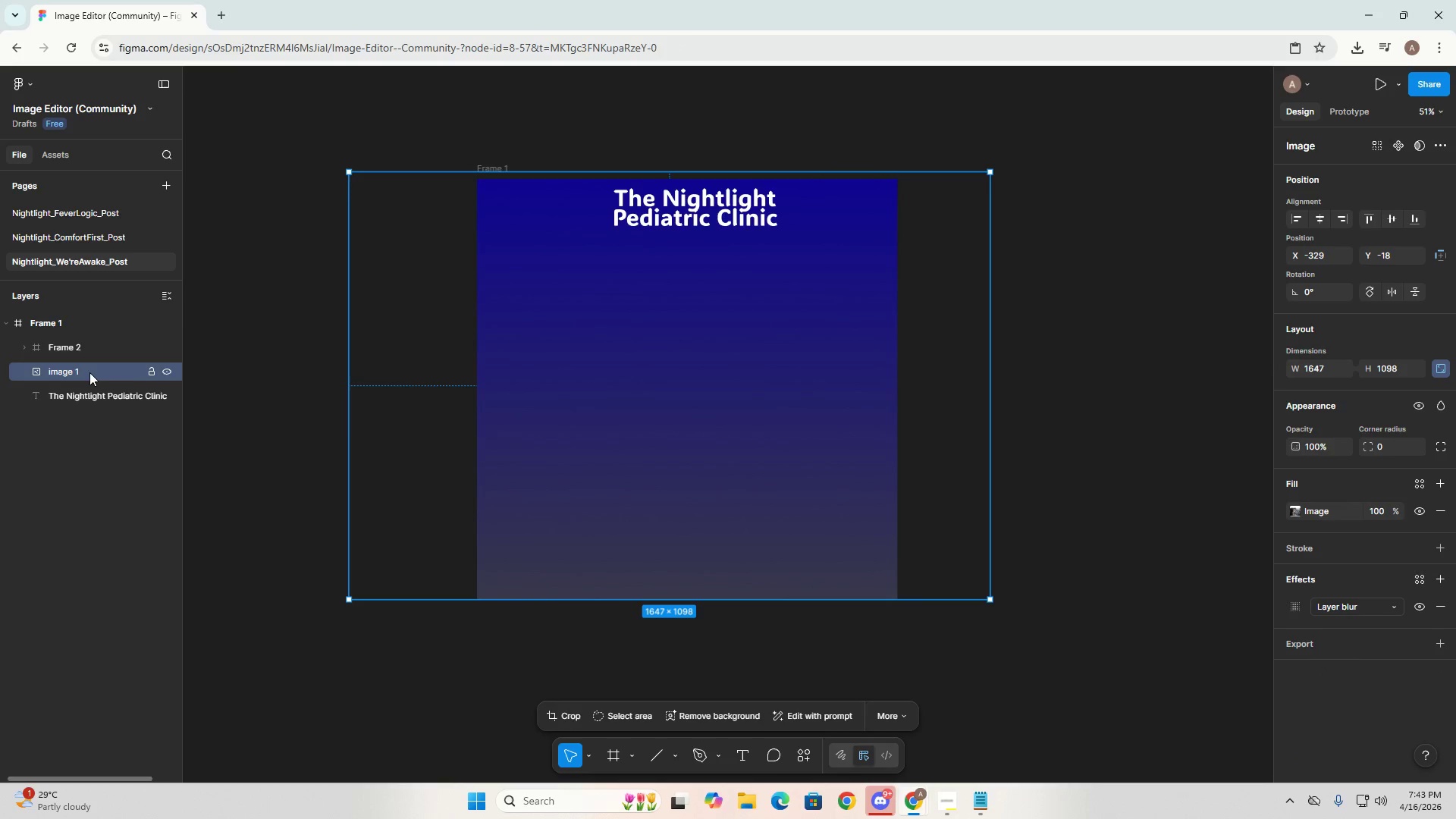 
right_click([89, 372])
 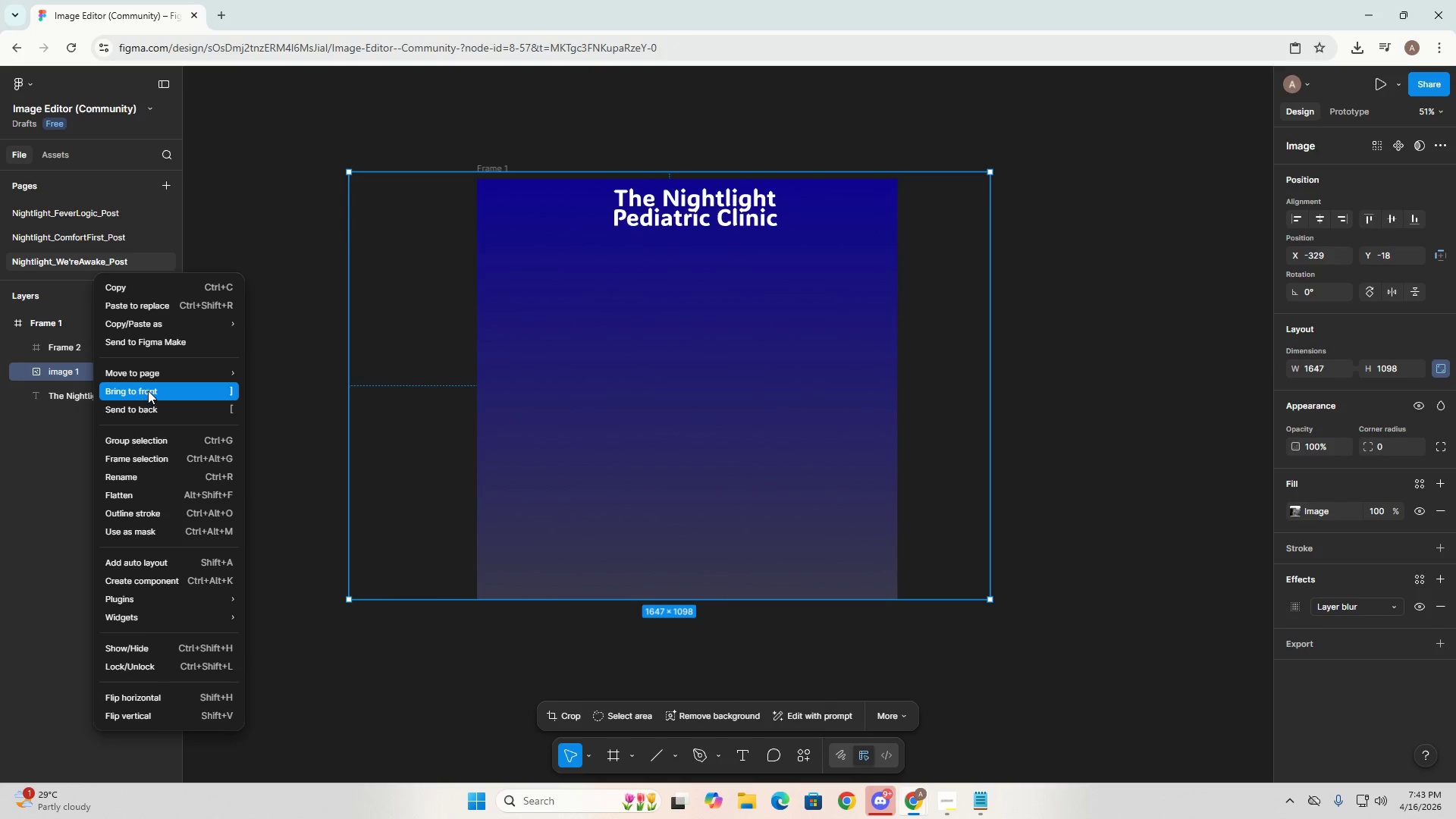 
left_click([148, 391])
 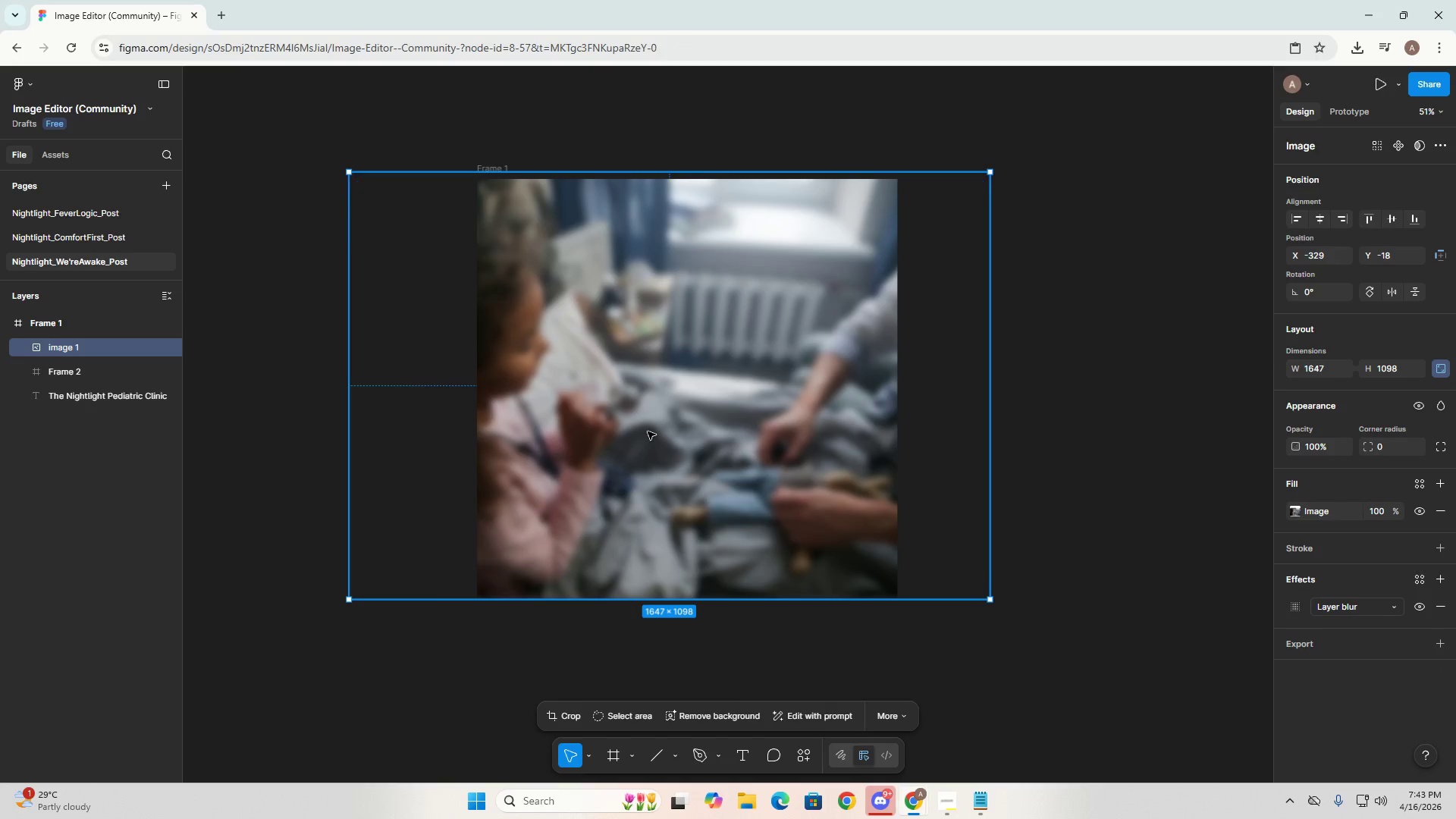 
right_click([648, 431])
 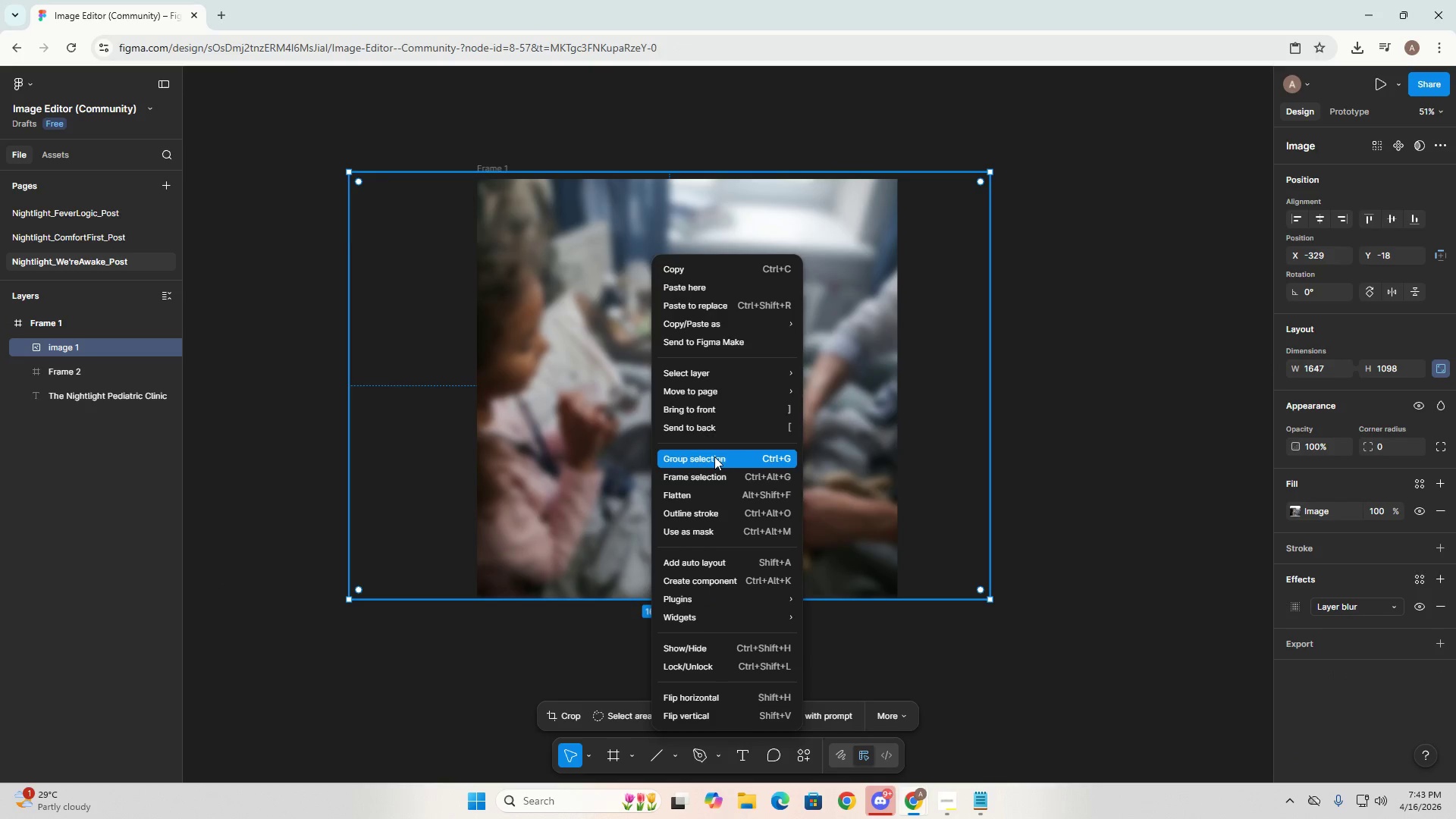 
mouse_move([741, 428])
 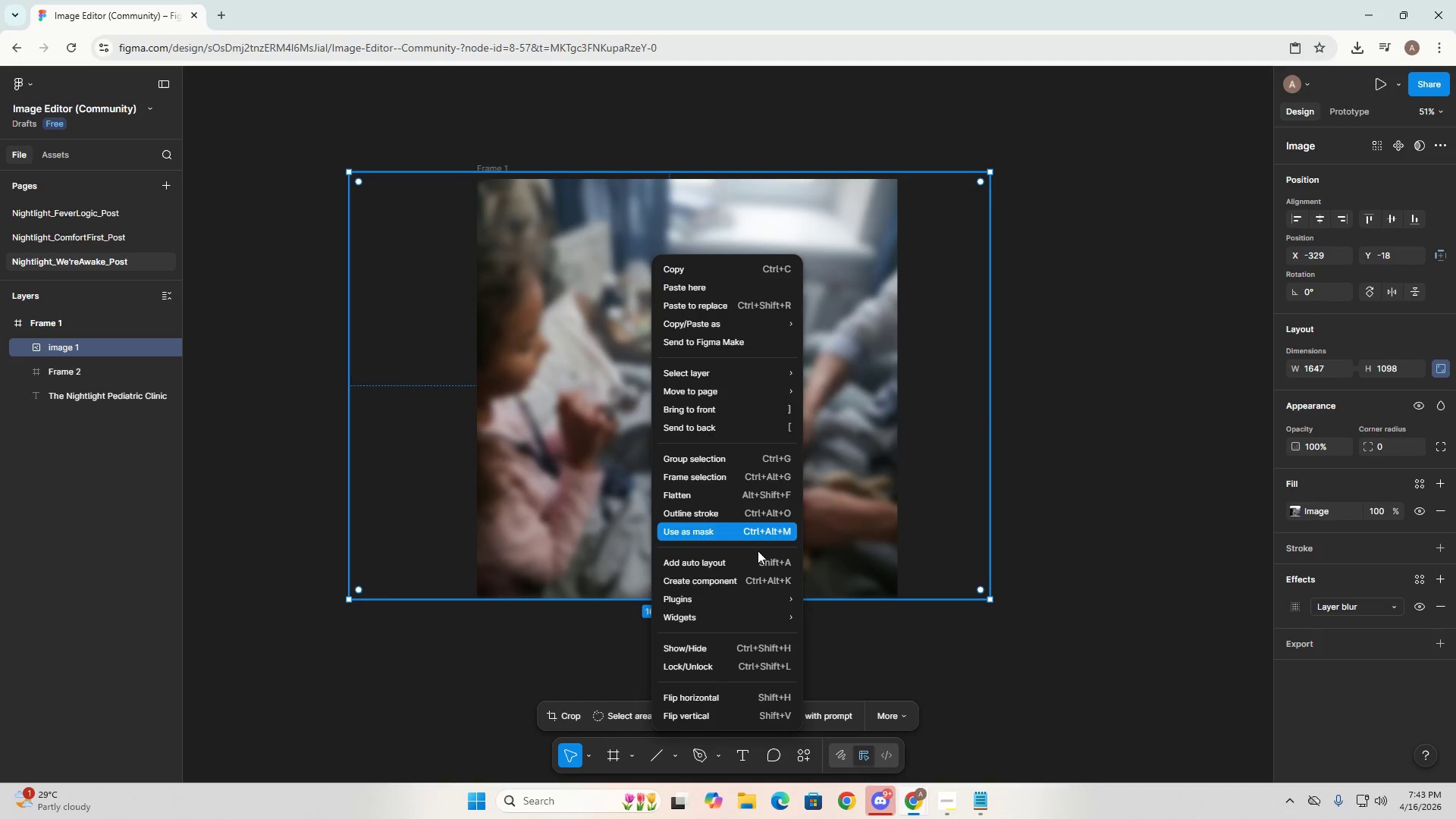 
left_click([739, 533])
 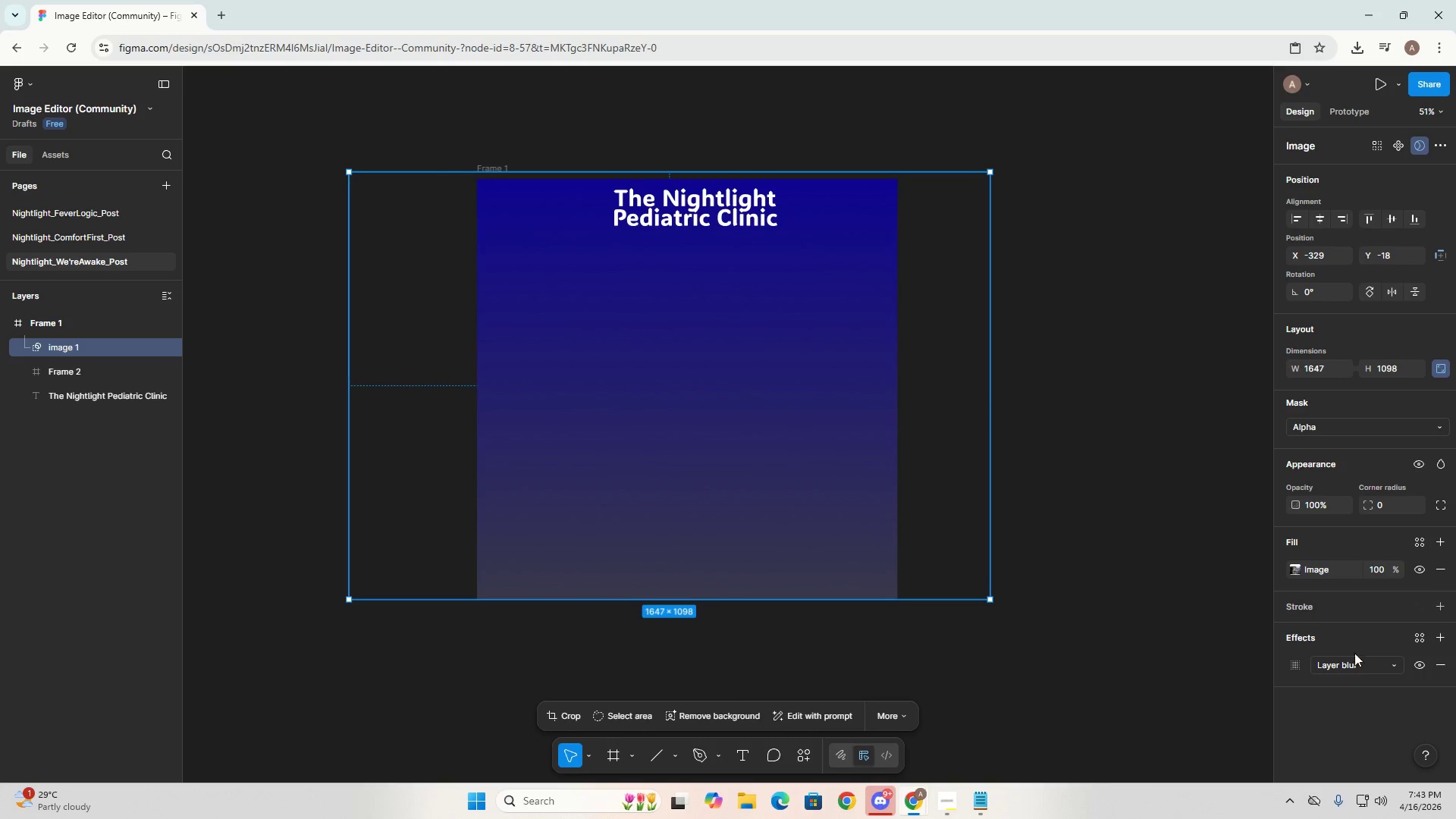 
left_click([1281, 661])
 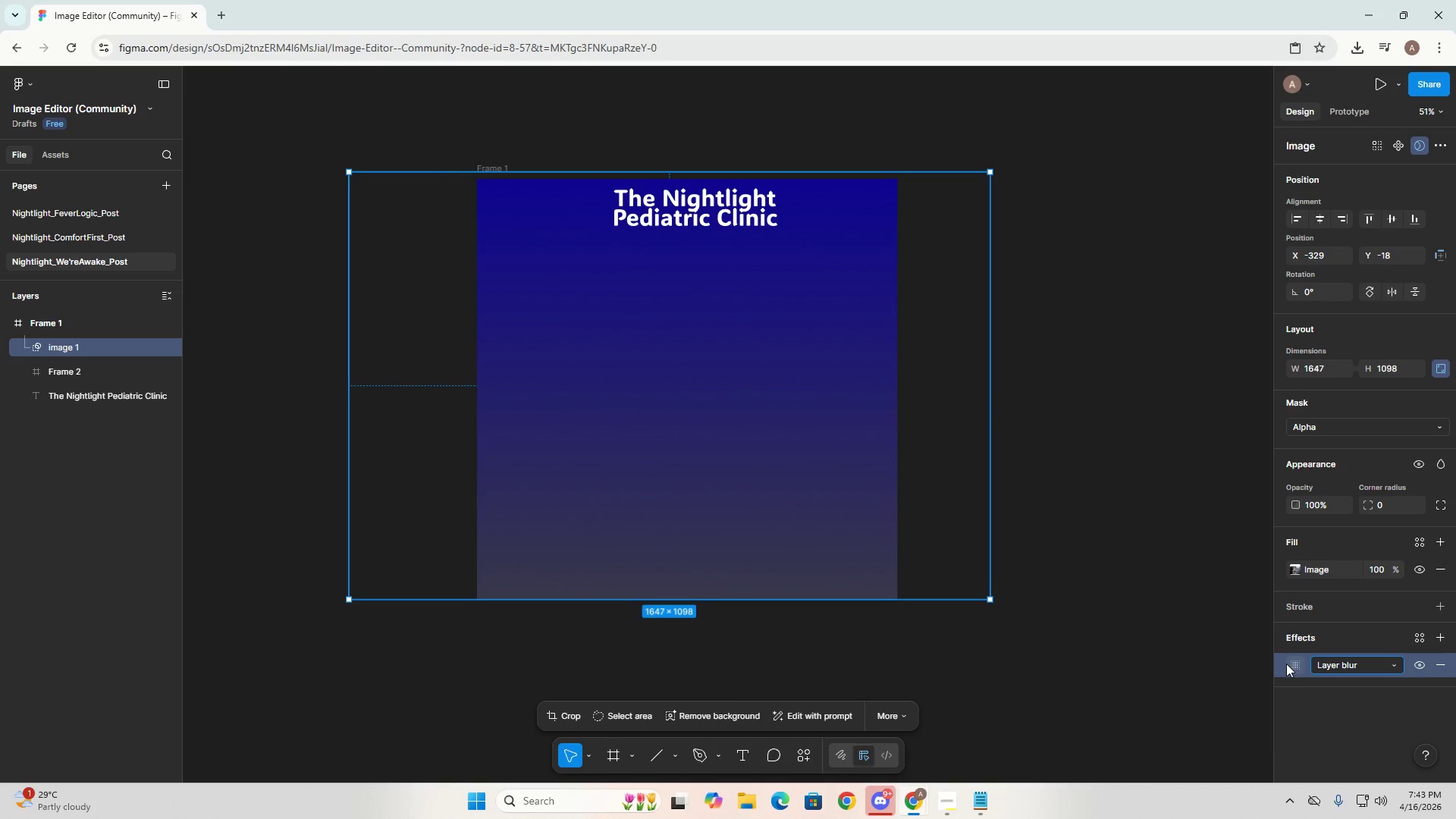 
left_click([1287, 664])
 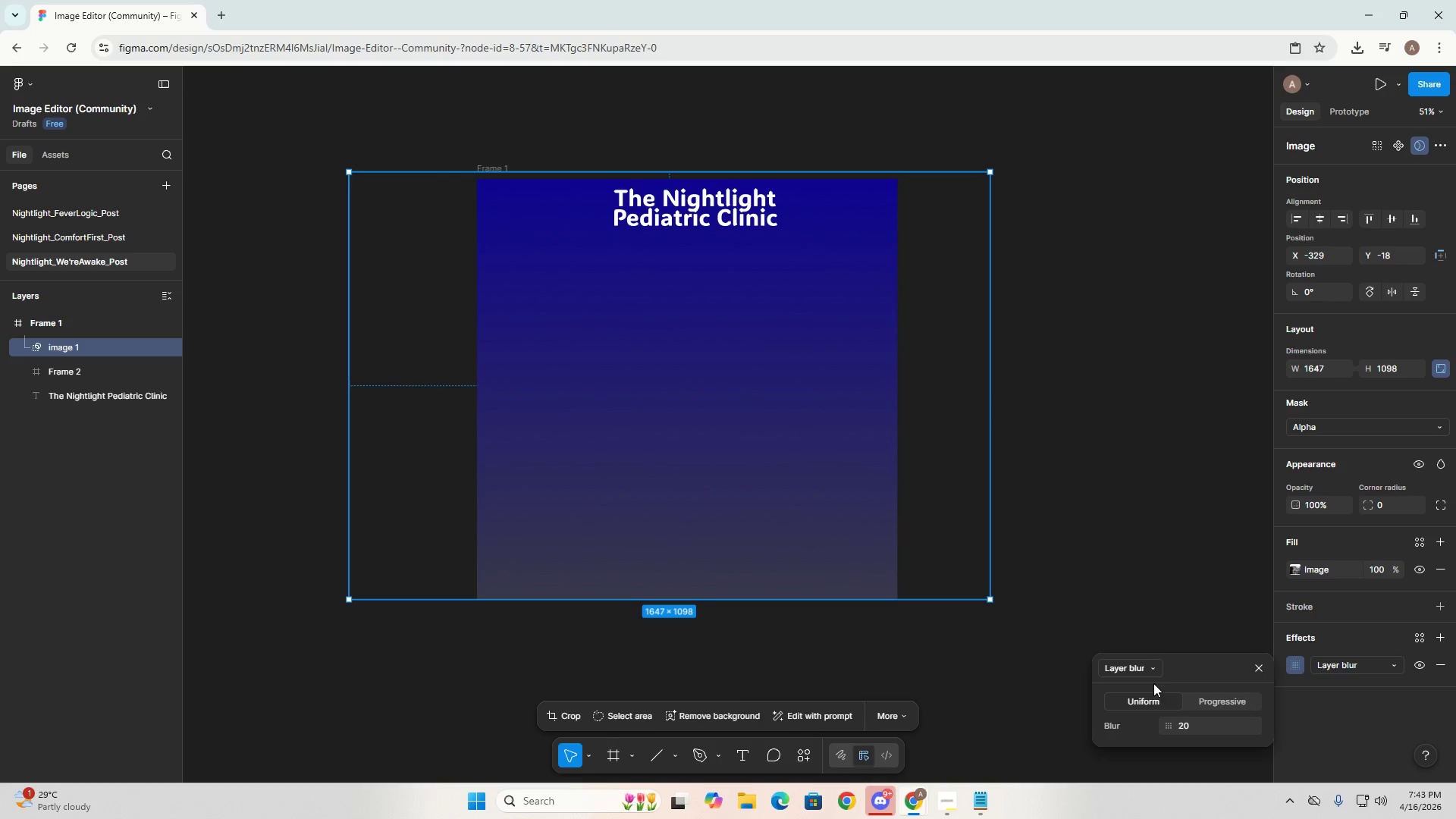 
left_click([1153, 671])
 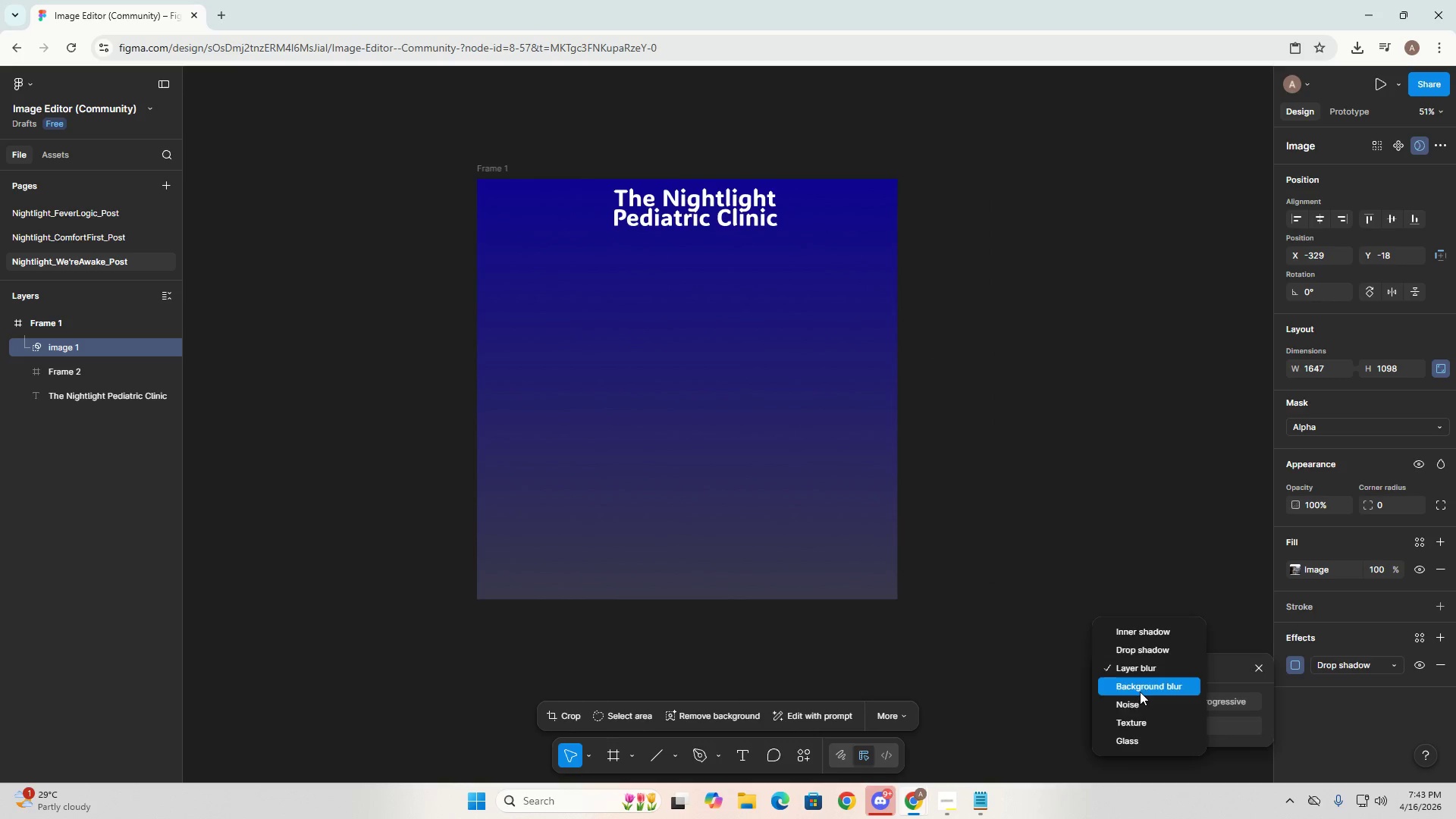 
left_click([1140, 742])
 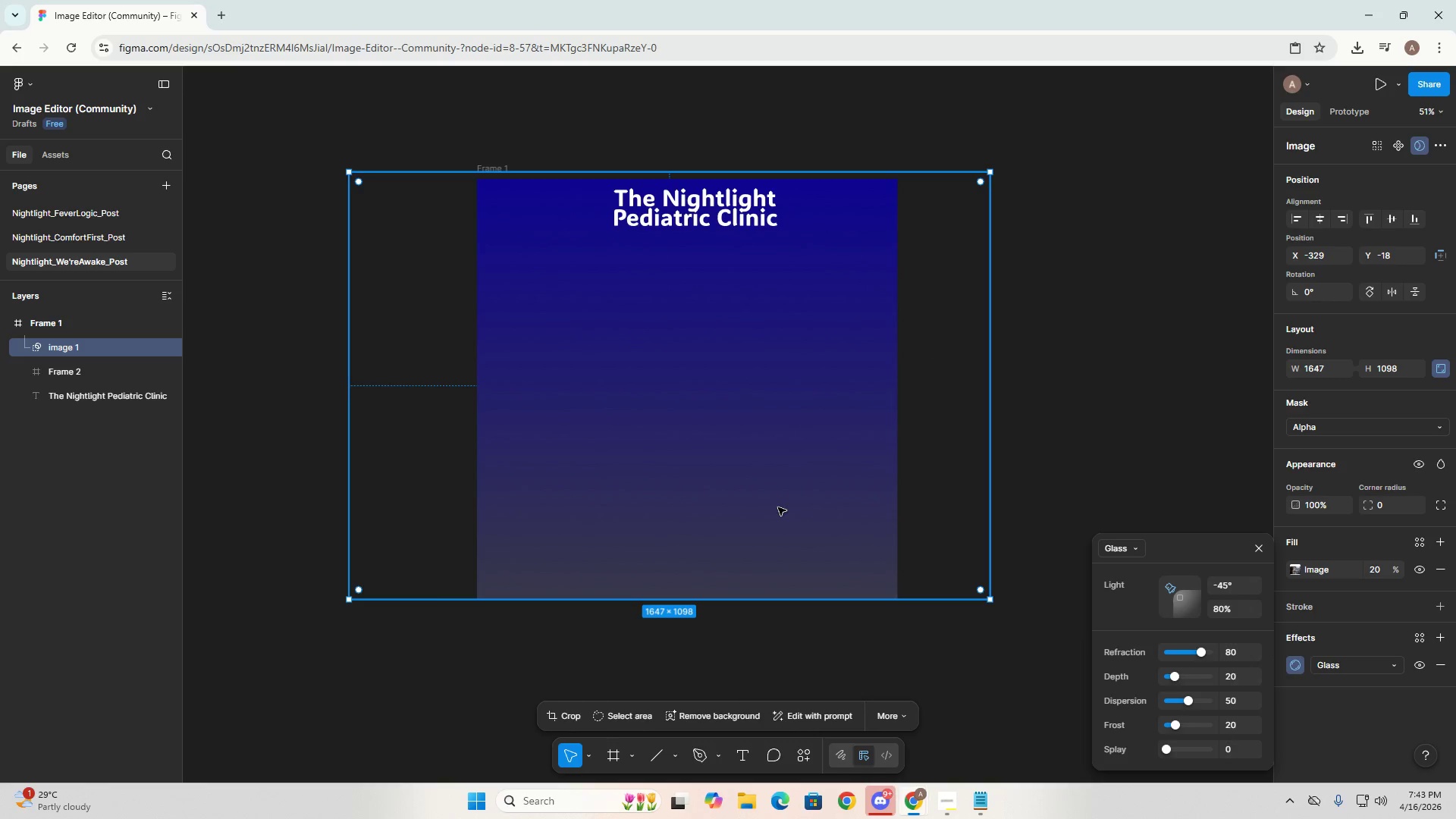 
left_click([733, 428])
 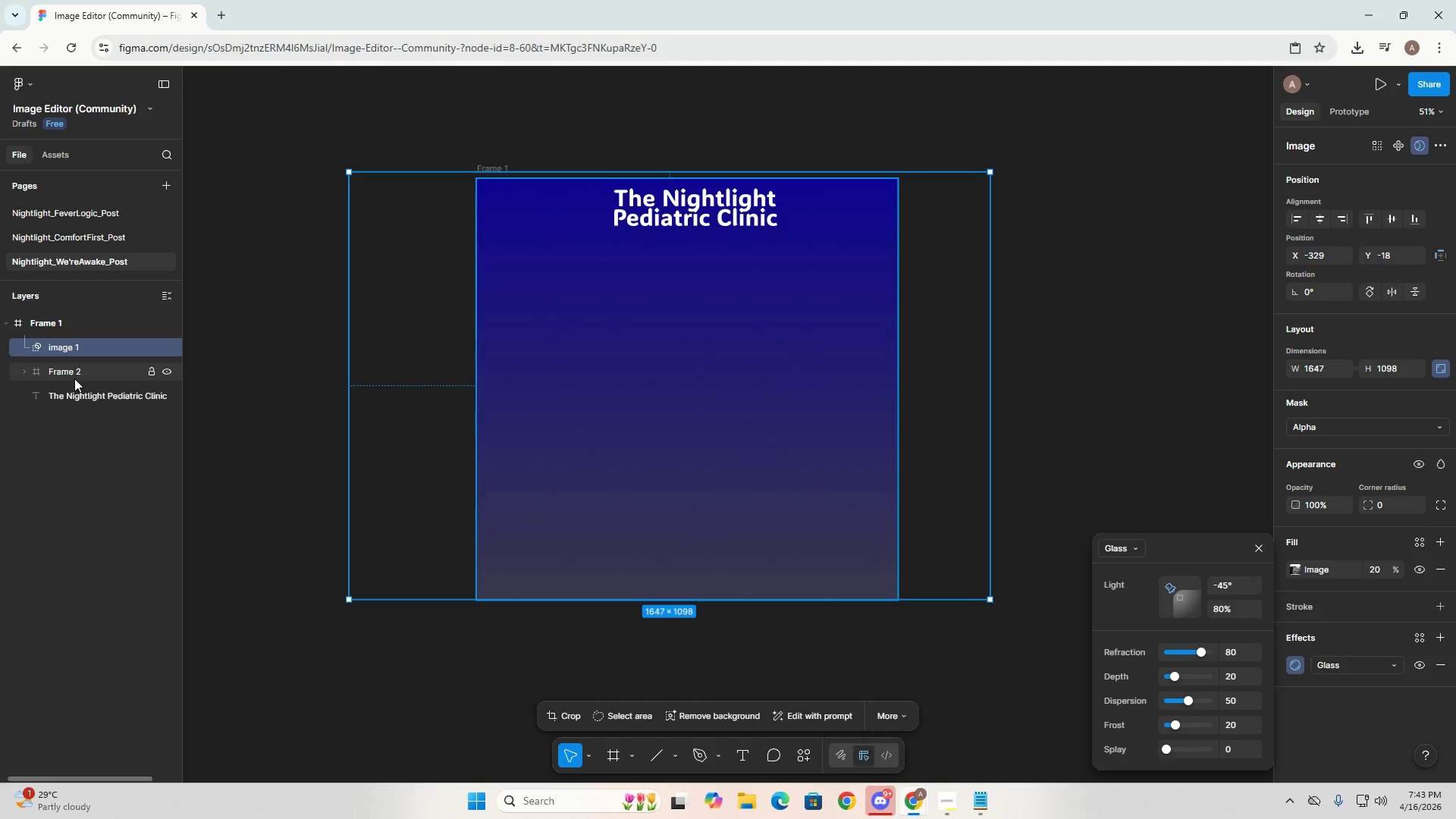 
double_click([78, 406])
 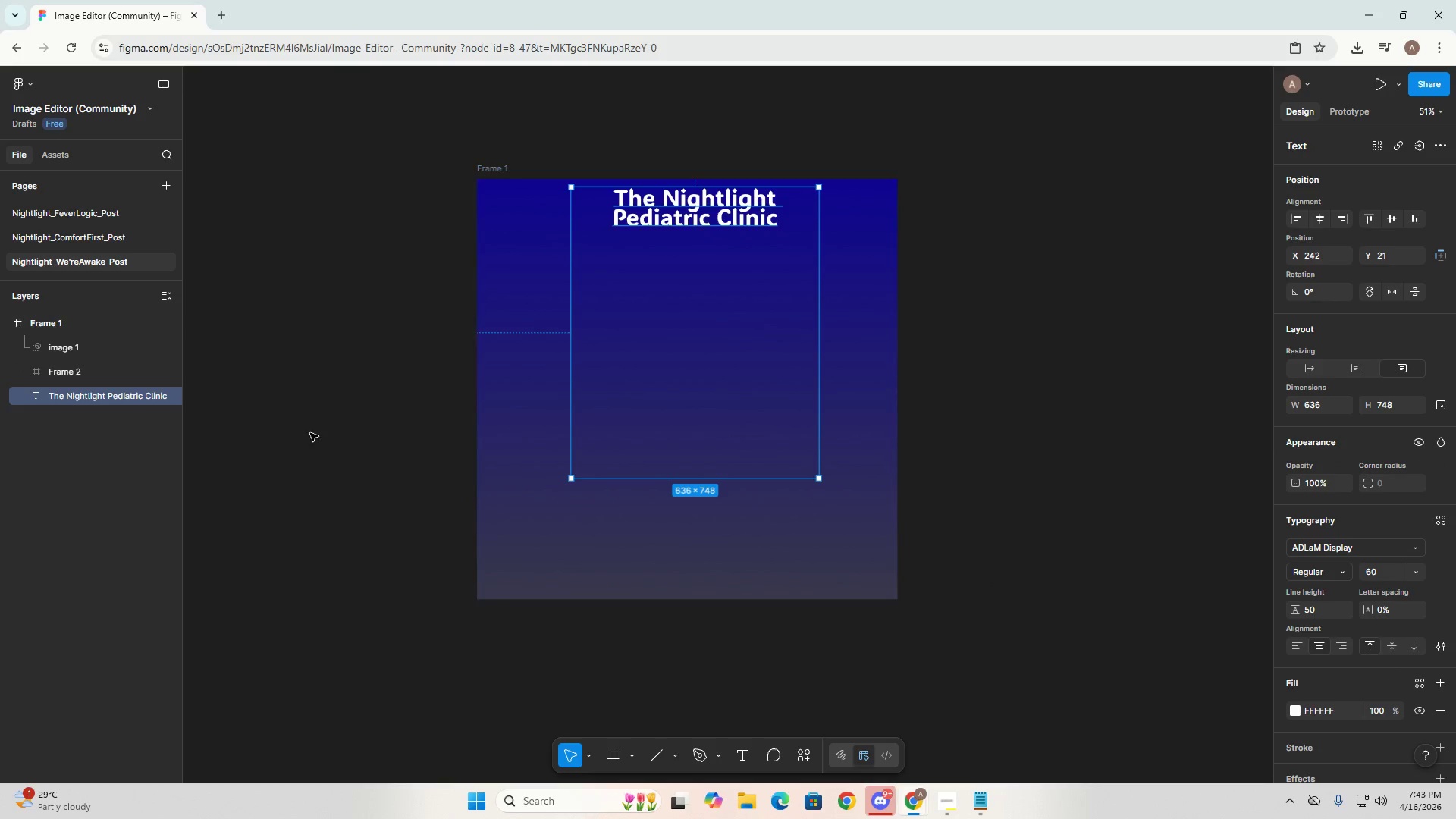 
left_click([89, 400])
 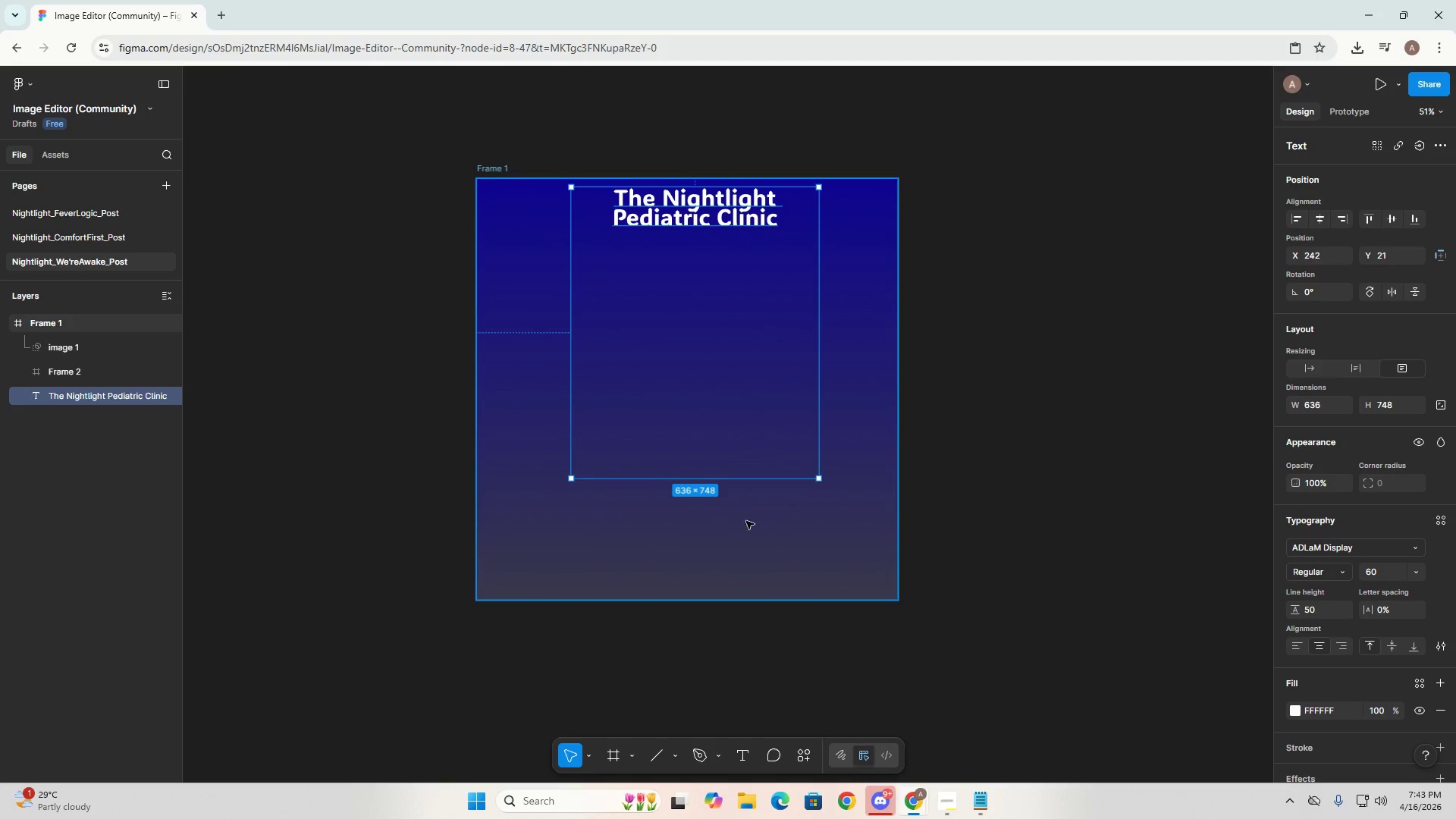 
left_click([762, 522])
 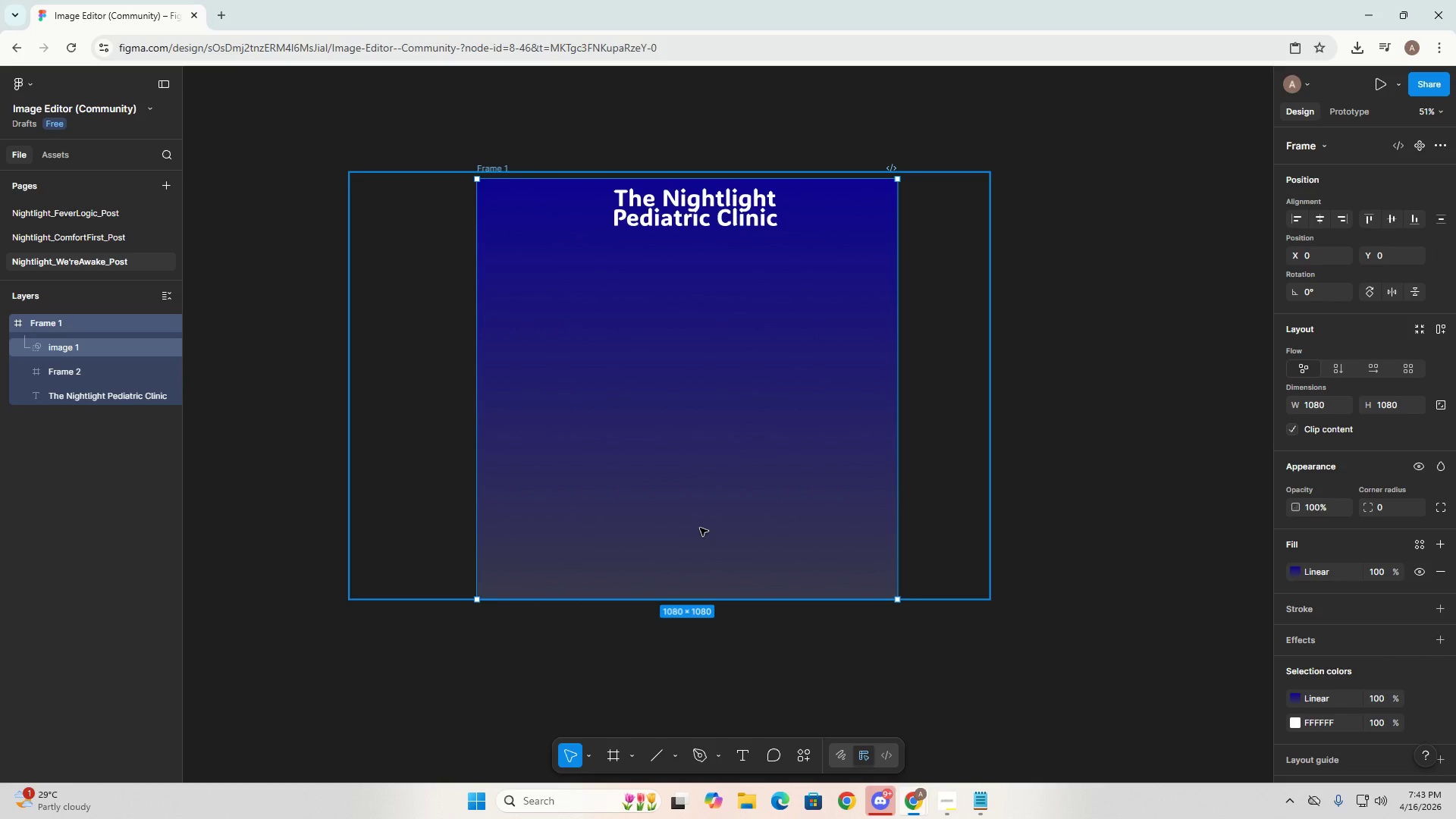 
key(Backspace)
 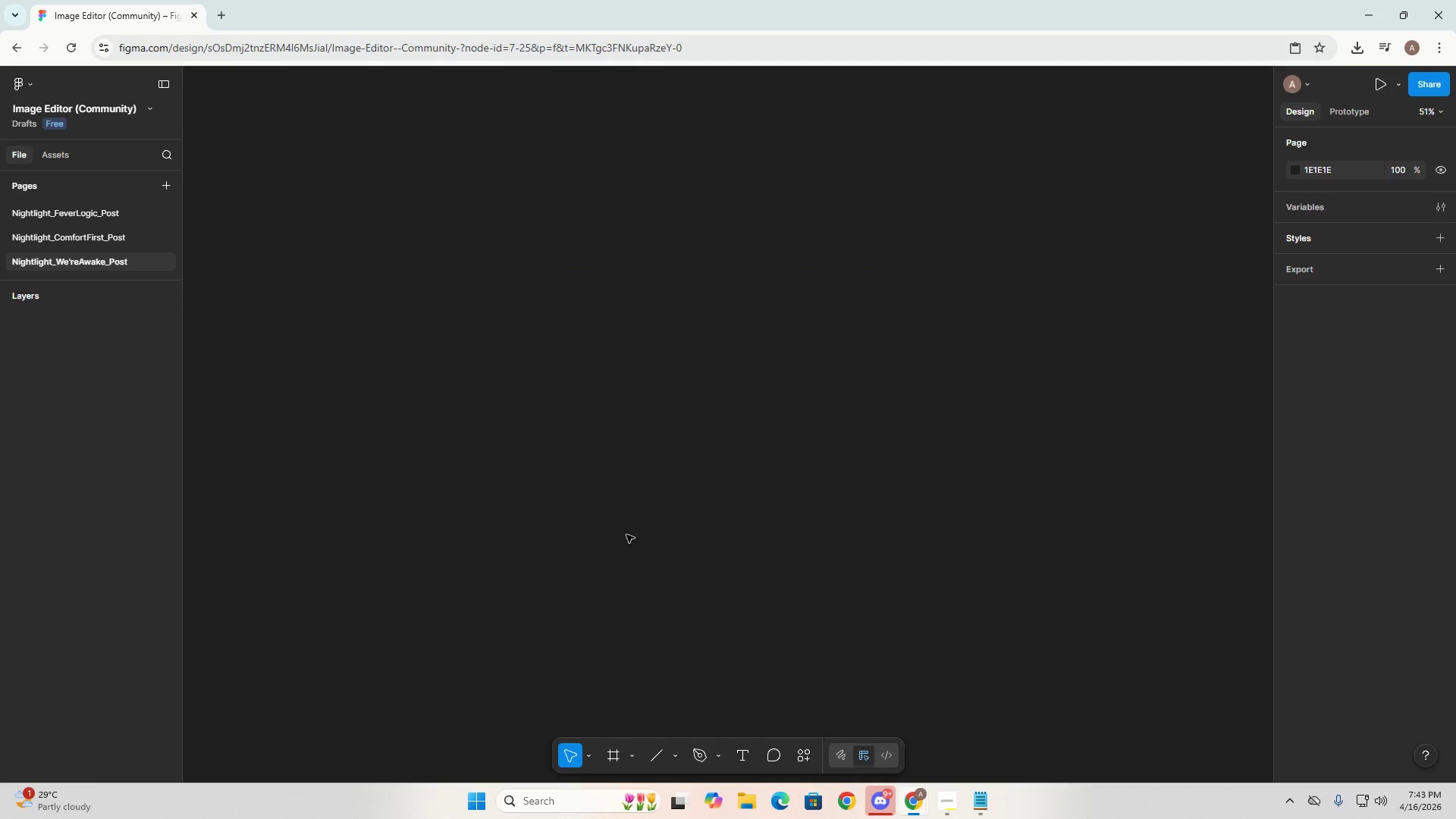 
left_click([610, 758])
 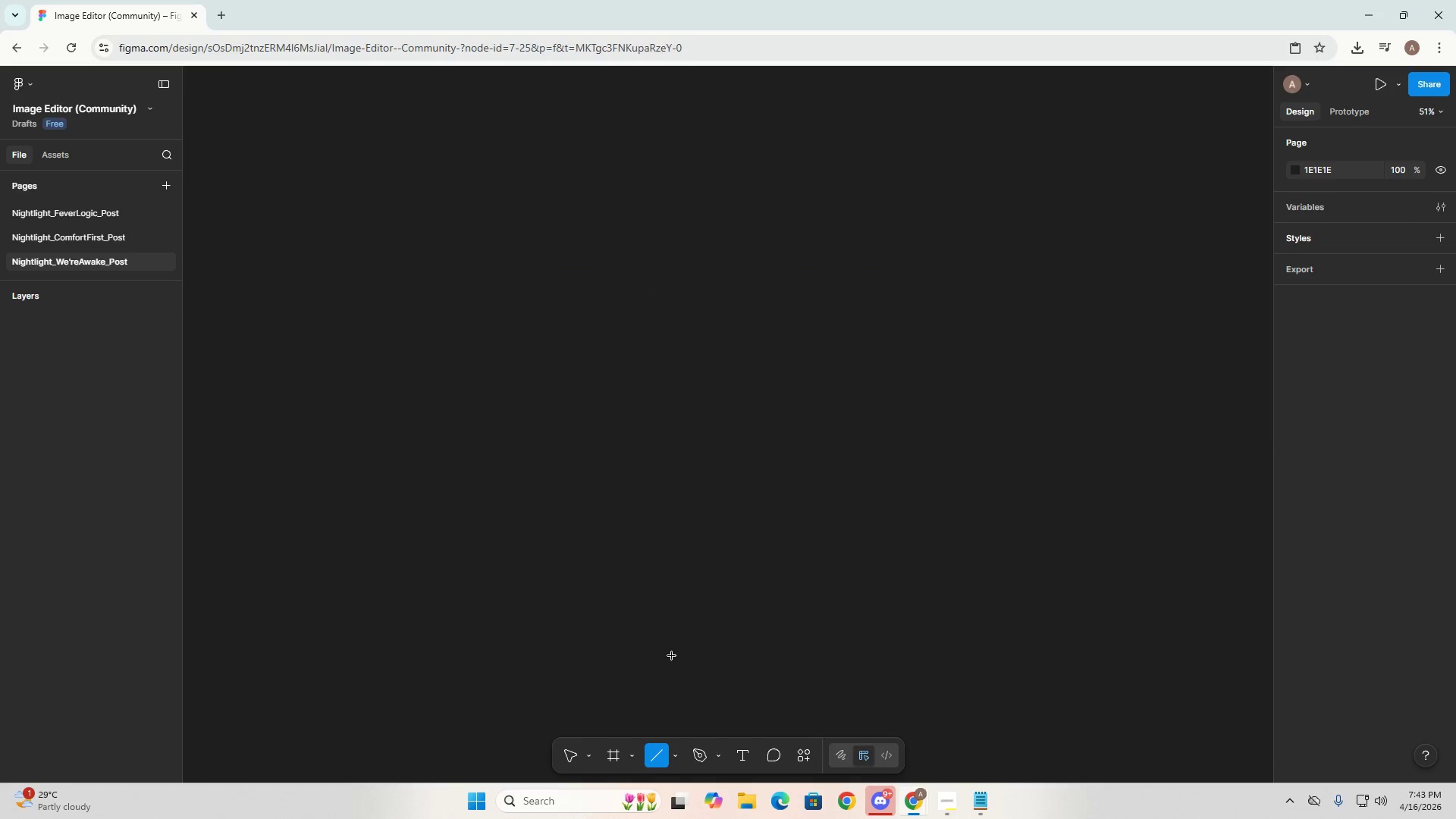 
left_click([678, 760])
 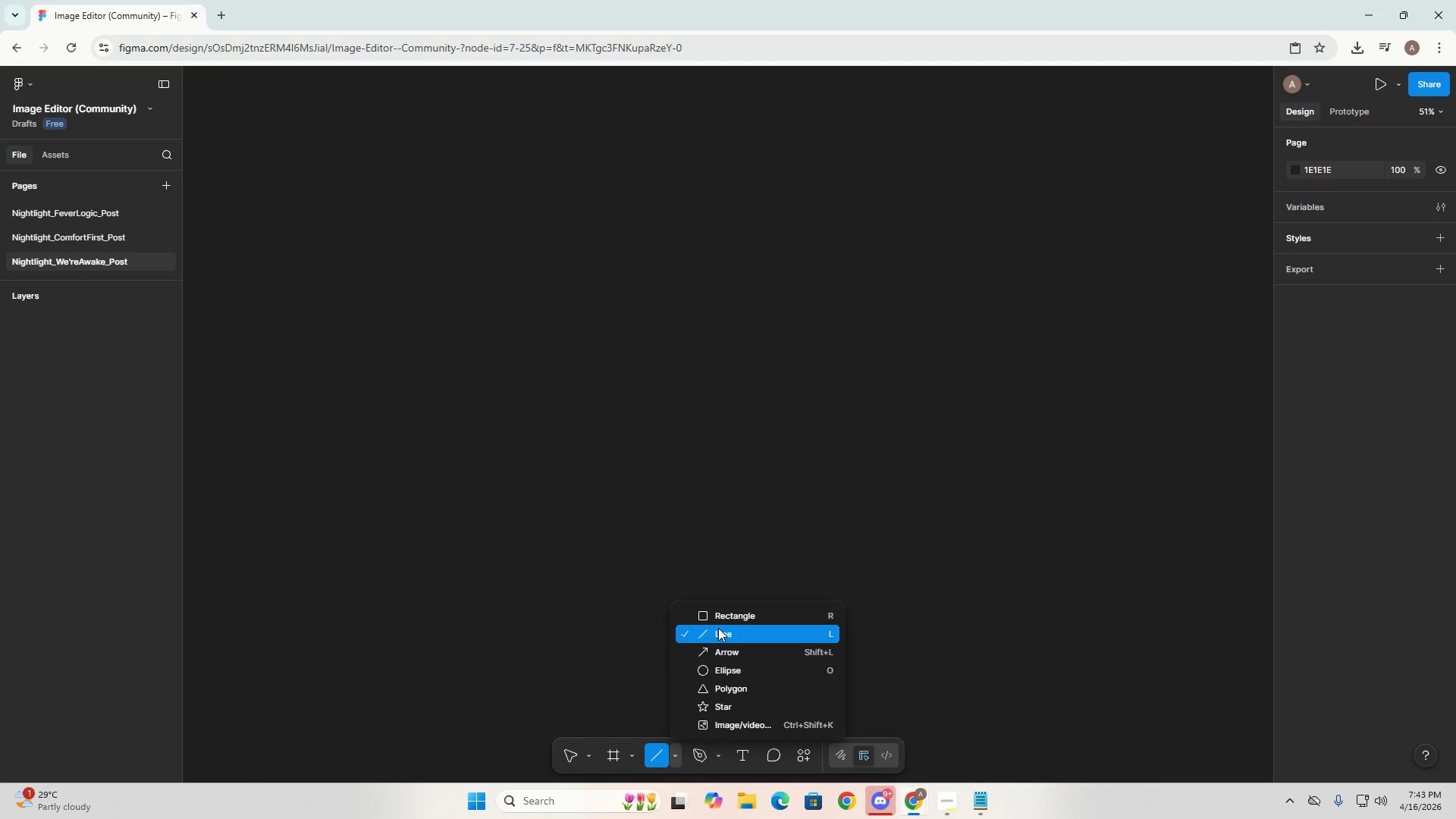 
left_click([731, 610])
 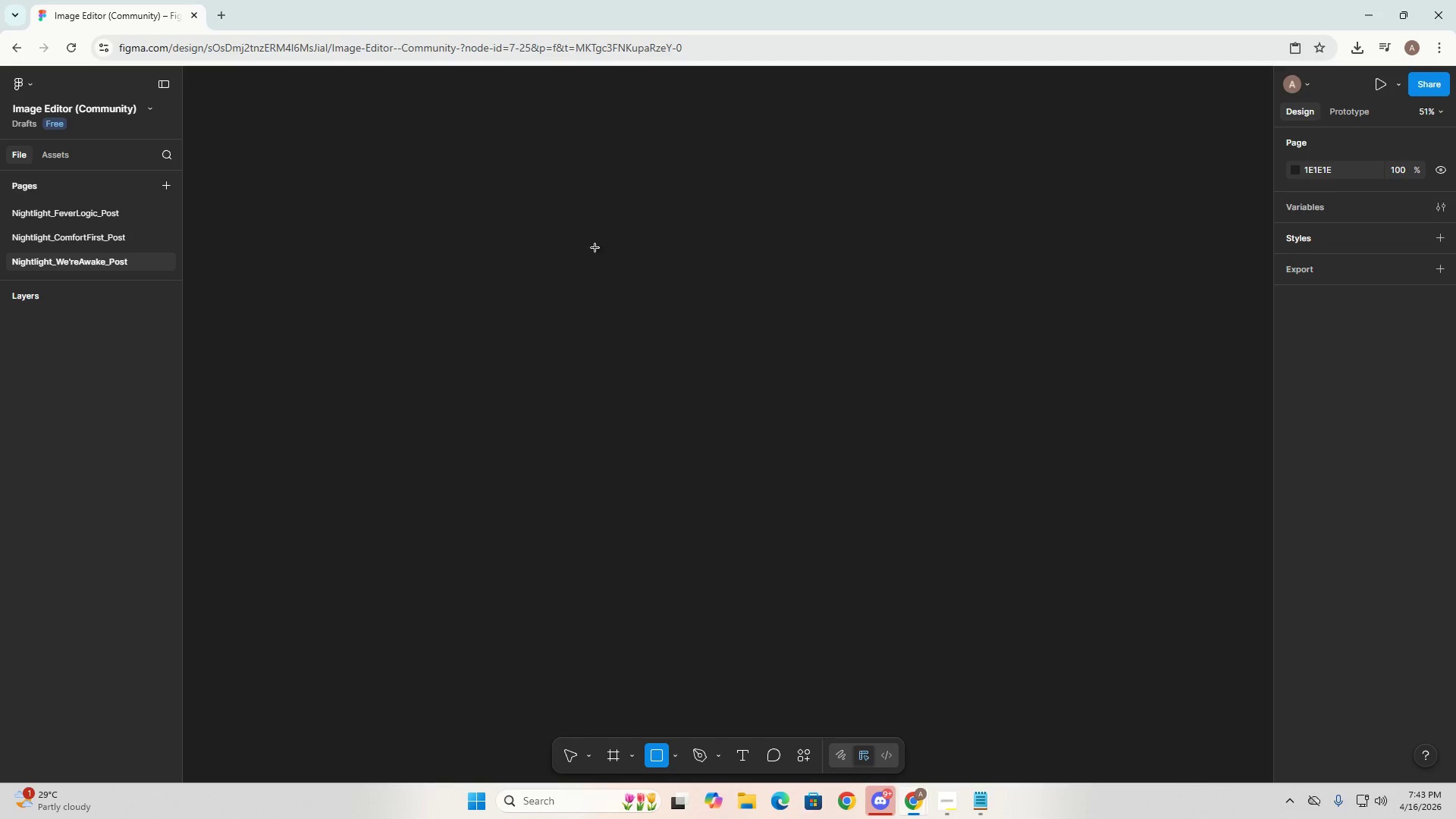 
left_click_drag(start_coordinate=[413, 177], to_coordinate=[1110, 733])
 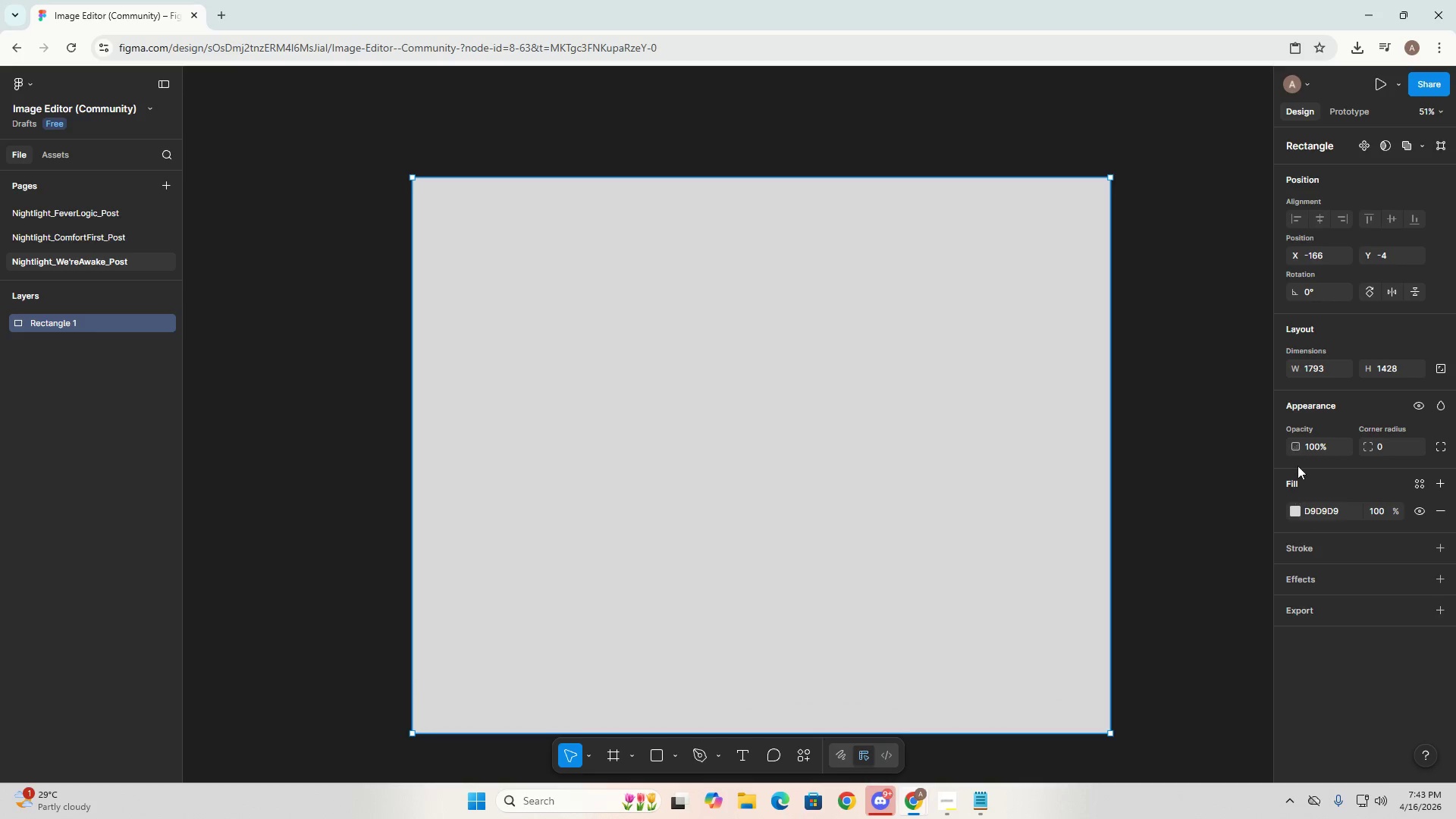 
left_click_drag(start_coordinate=[1300, 448], to_coordinate=[728, 424])
 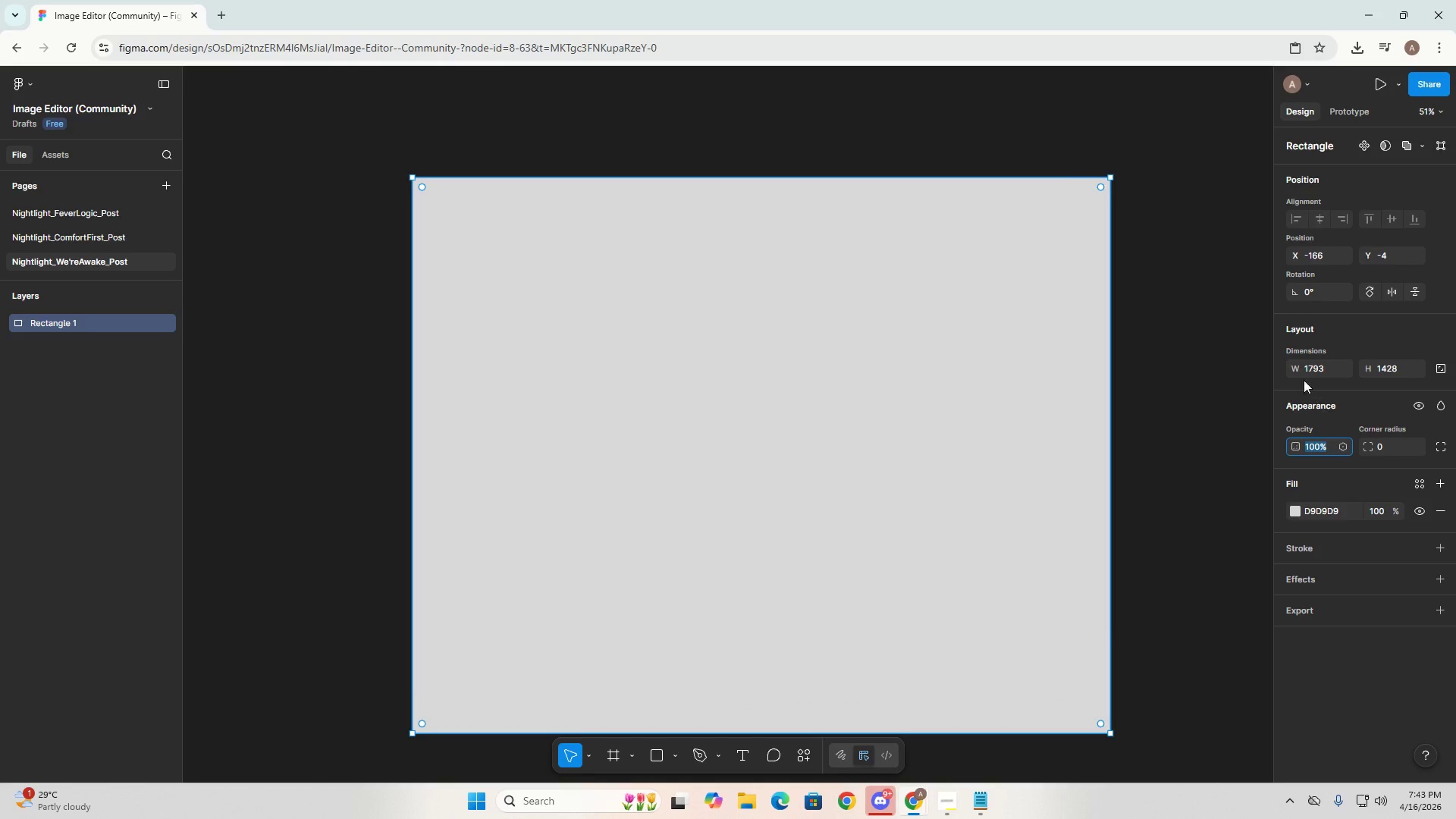 
left_click_drag(start_coordinate=[1300, 374], to_coordinate=[728, 424])
 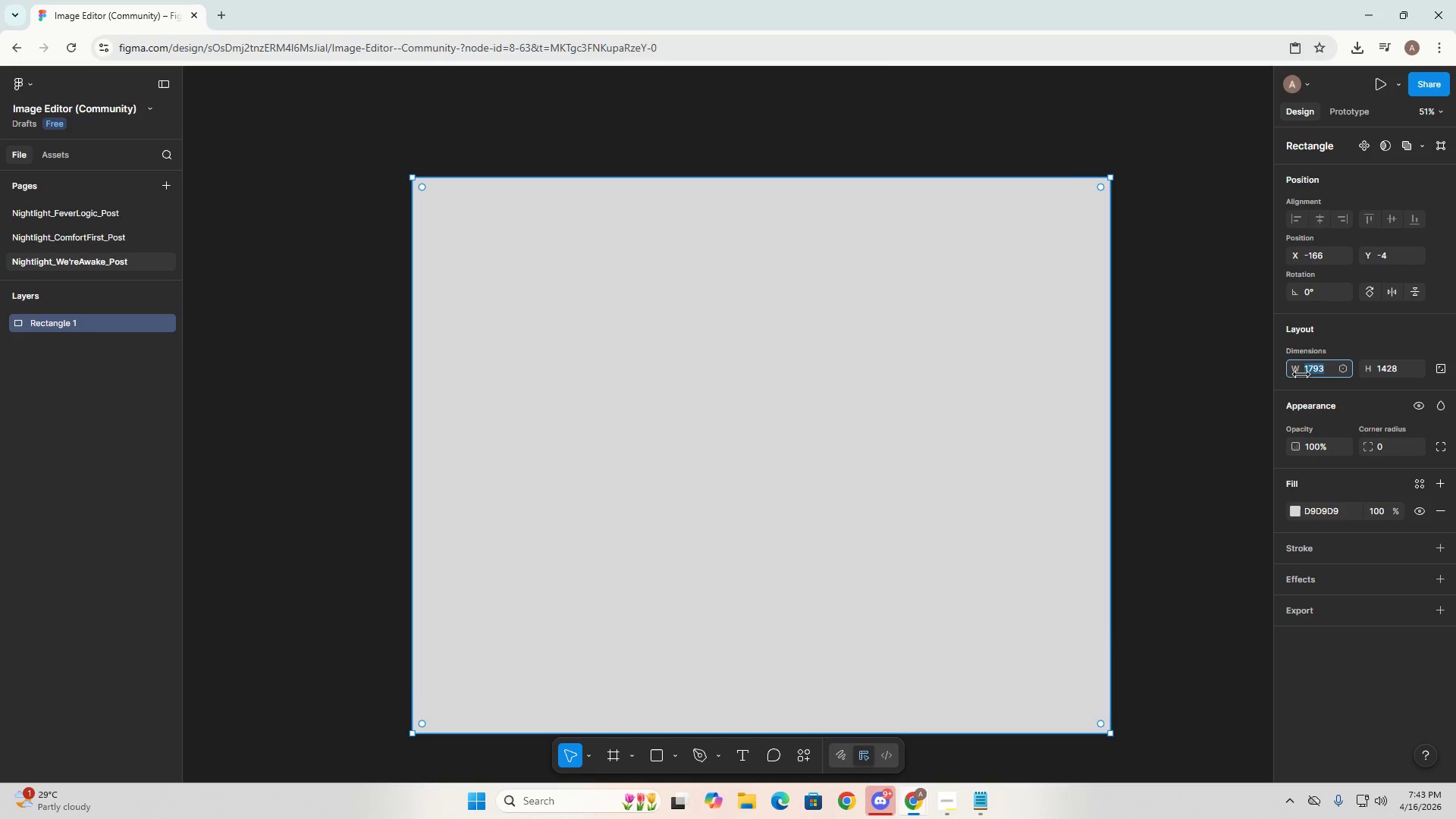 
left_click_drag(start_coordinate=[1300, 374], to_coordinate=[728, 424])
 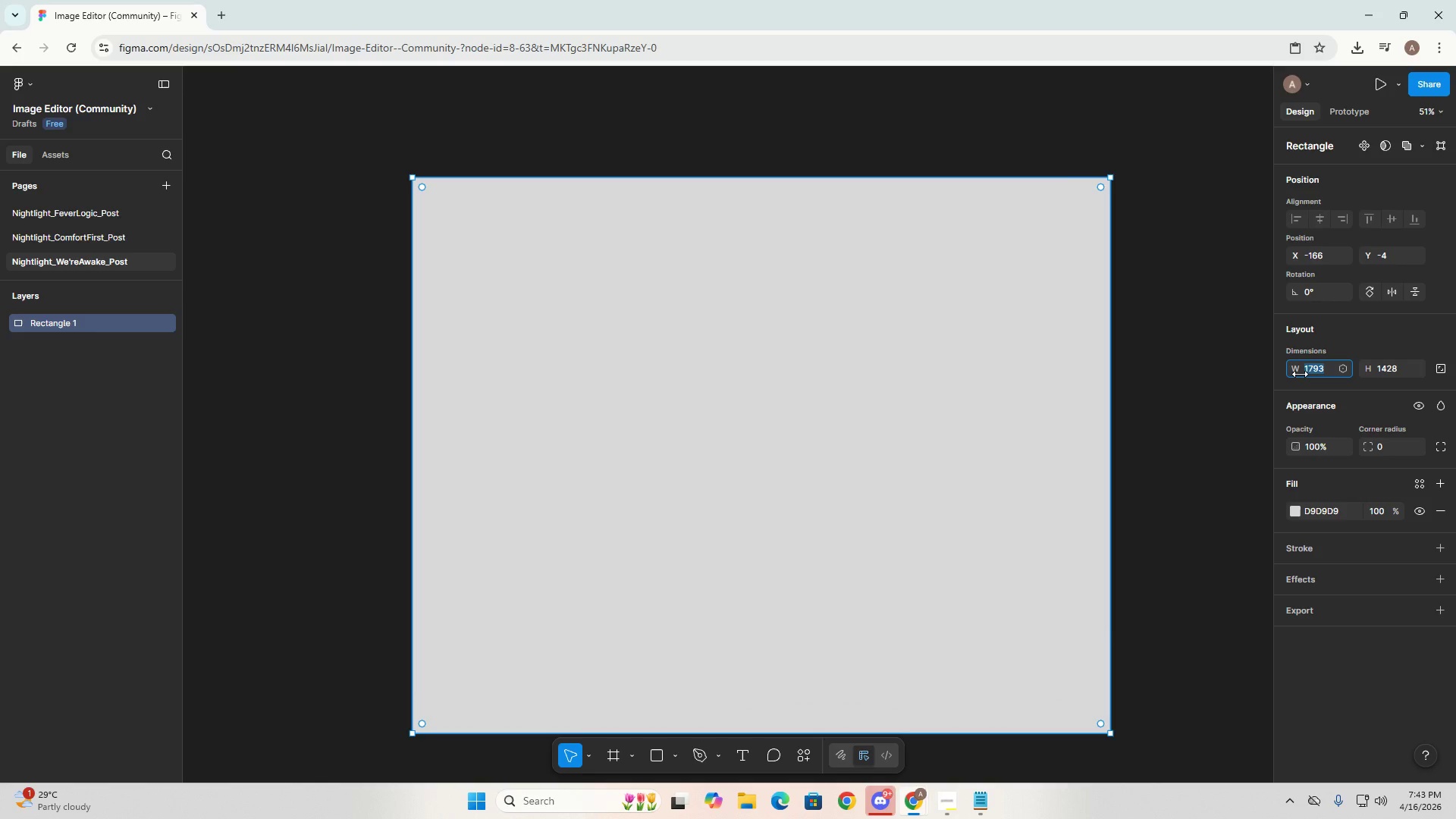 
key(Numpad1)
 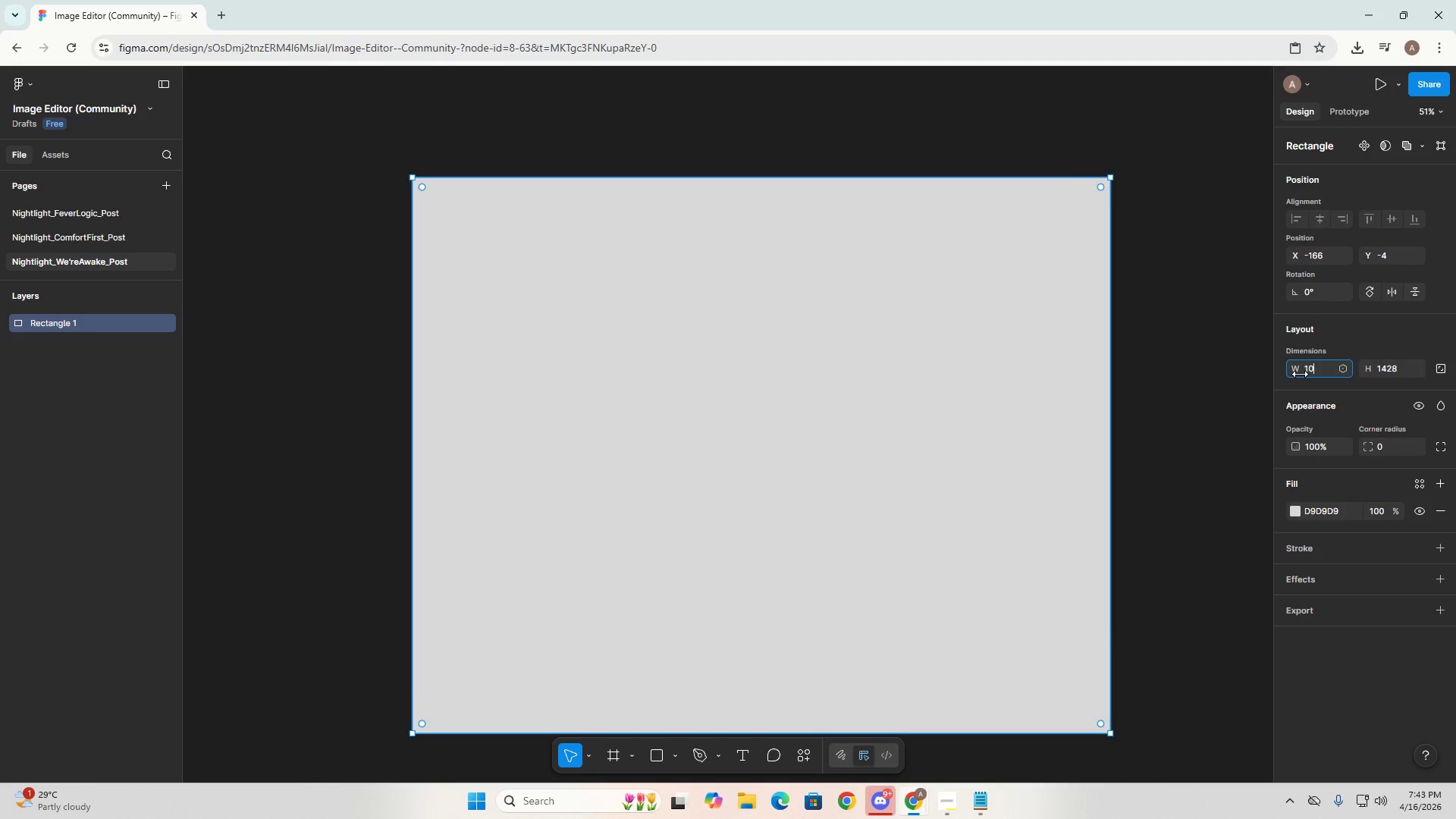 
key(Numpad0)
 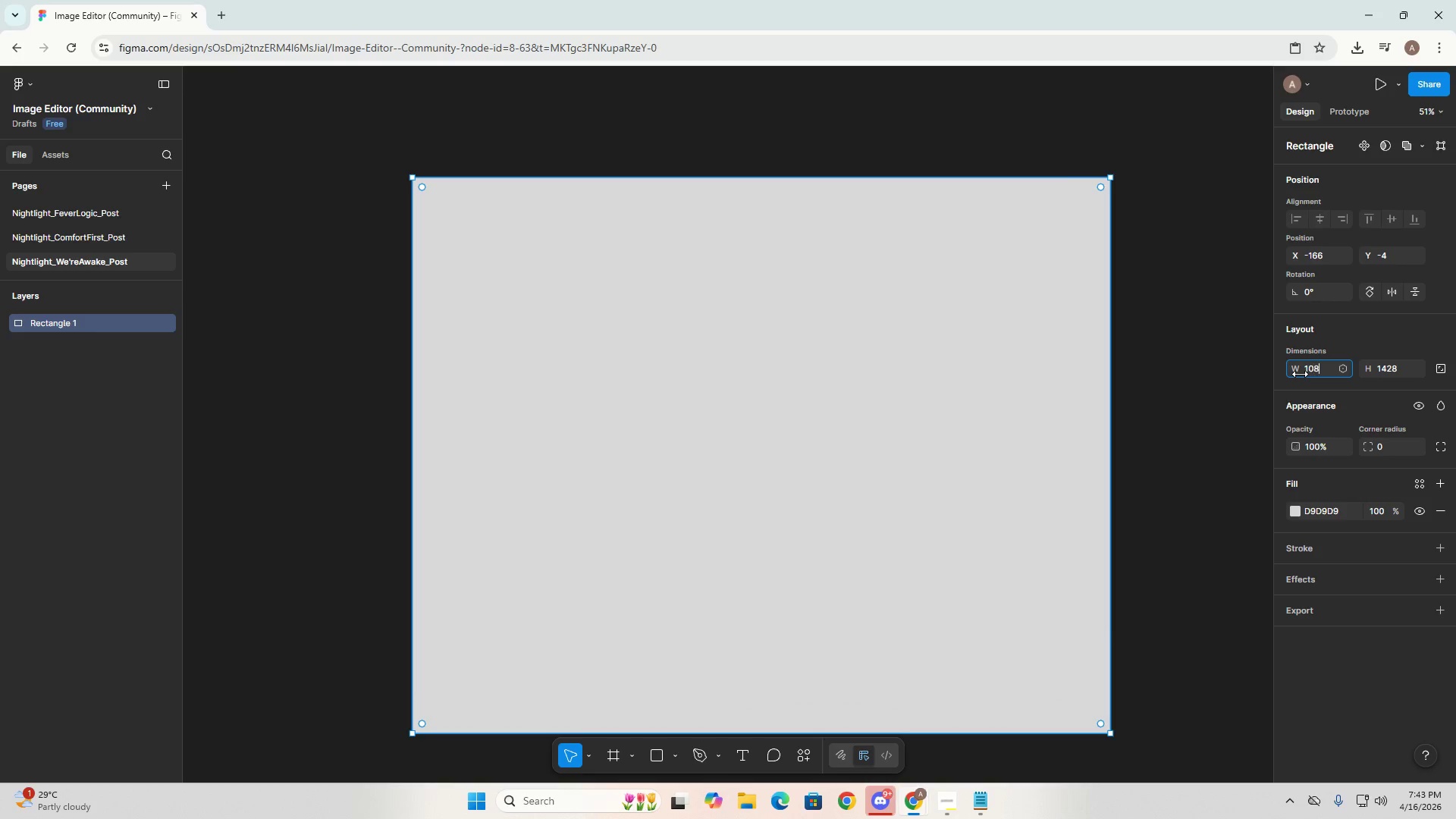 
key(Numpad8)
 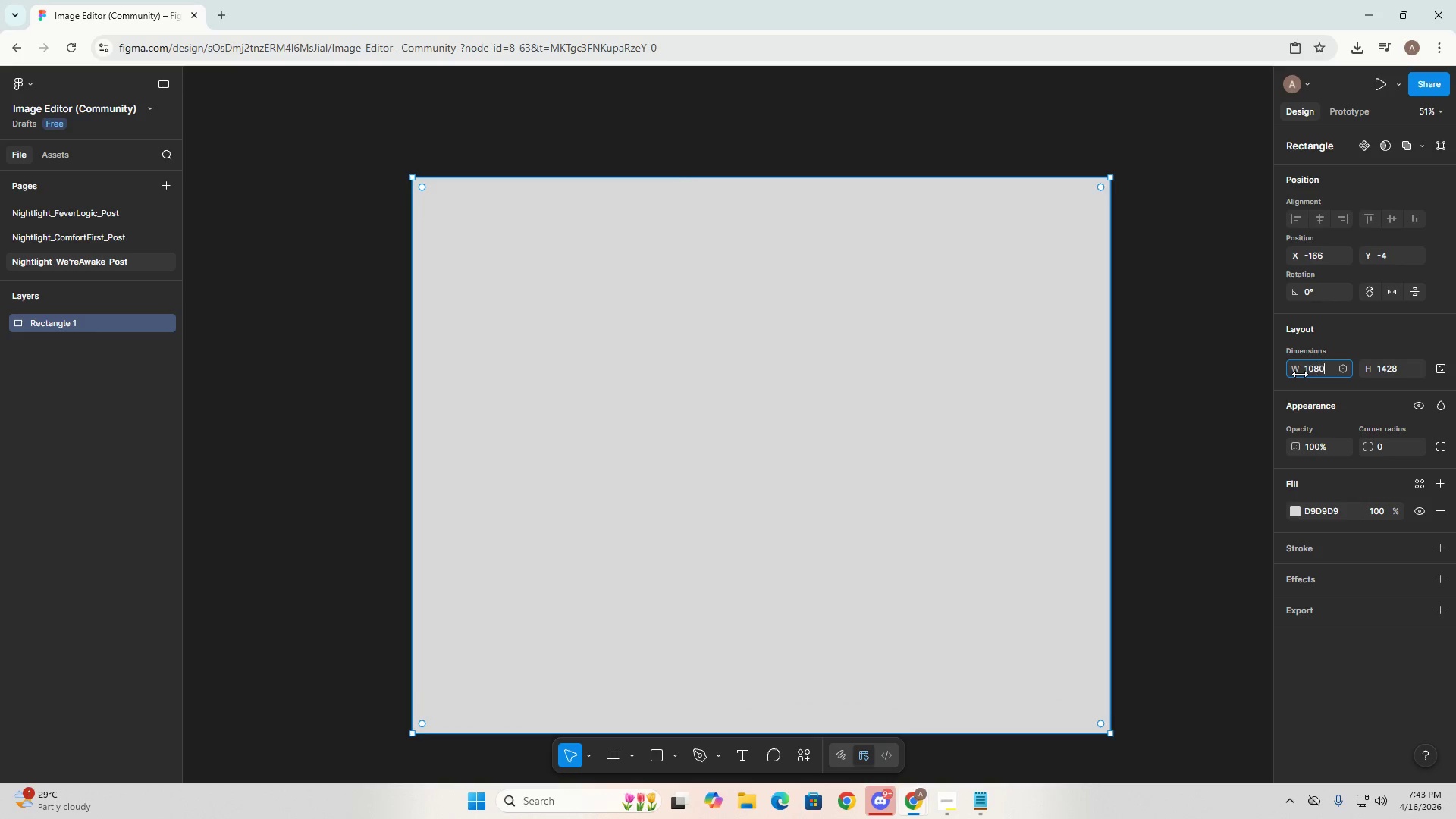 
key(Numpad0)
 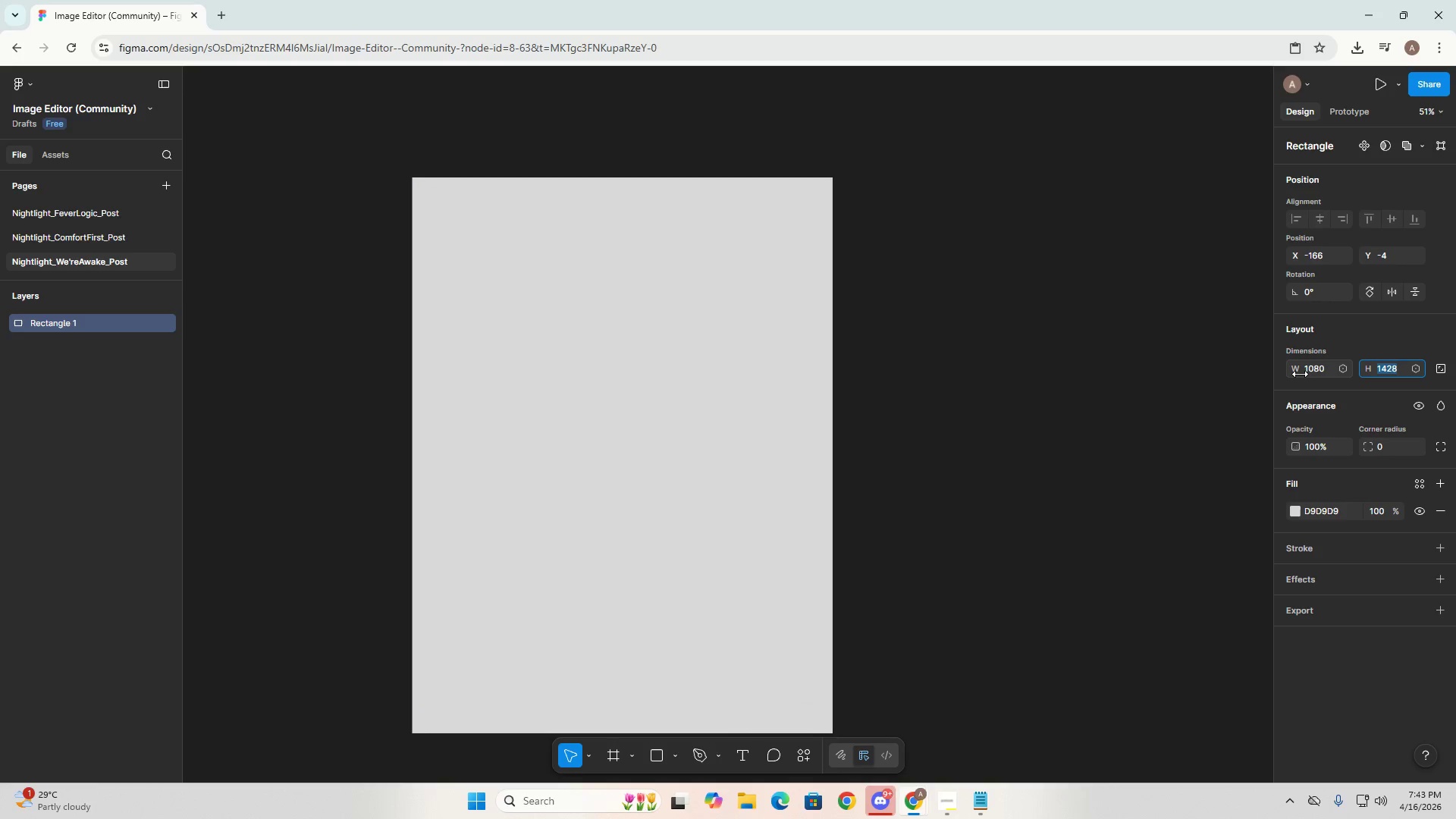 
key(Tab)
 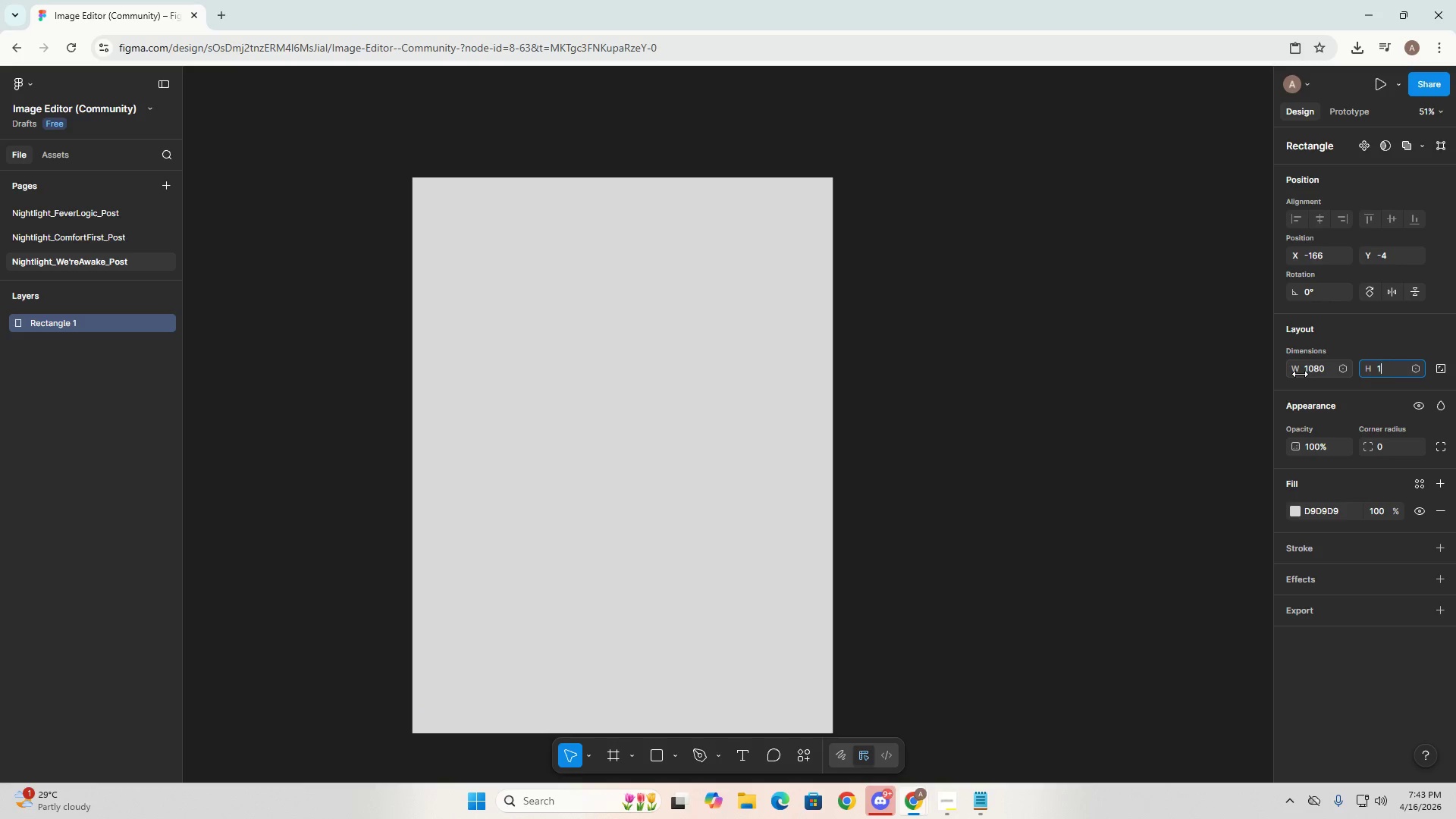 
key(Numpad1)
 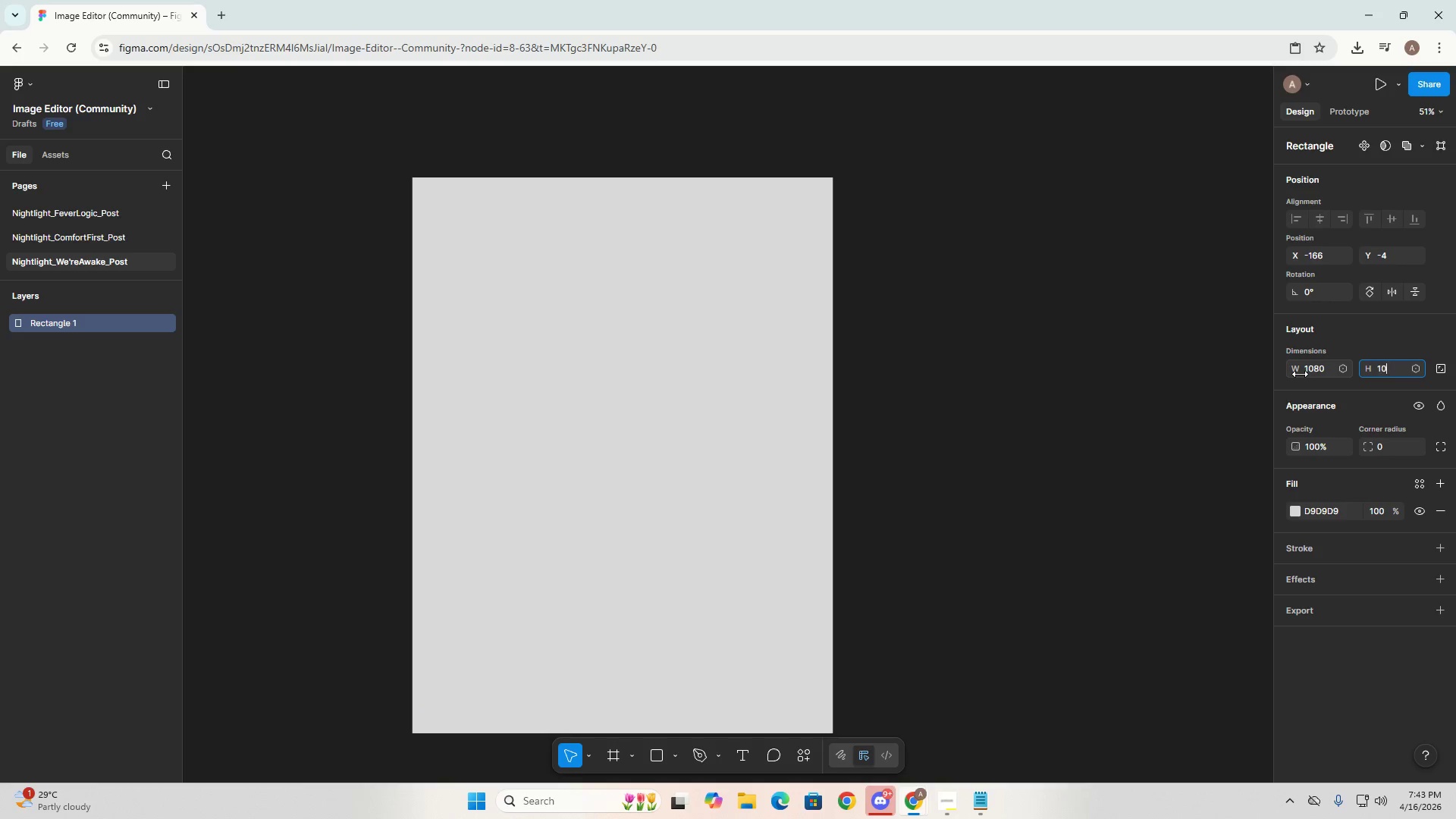 
key(Numpad0)
 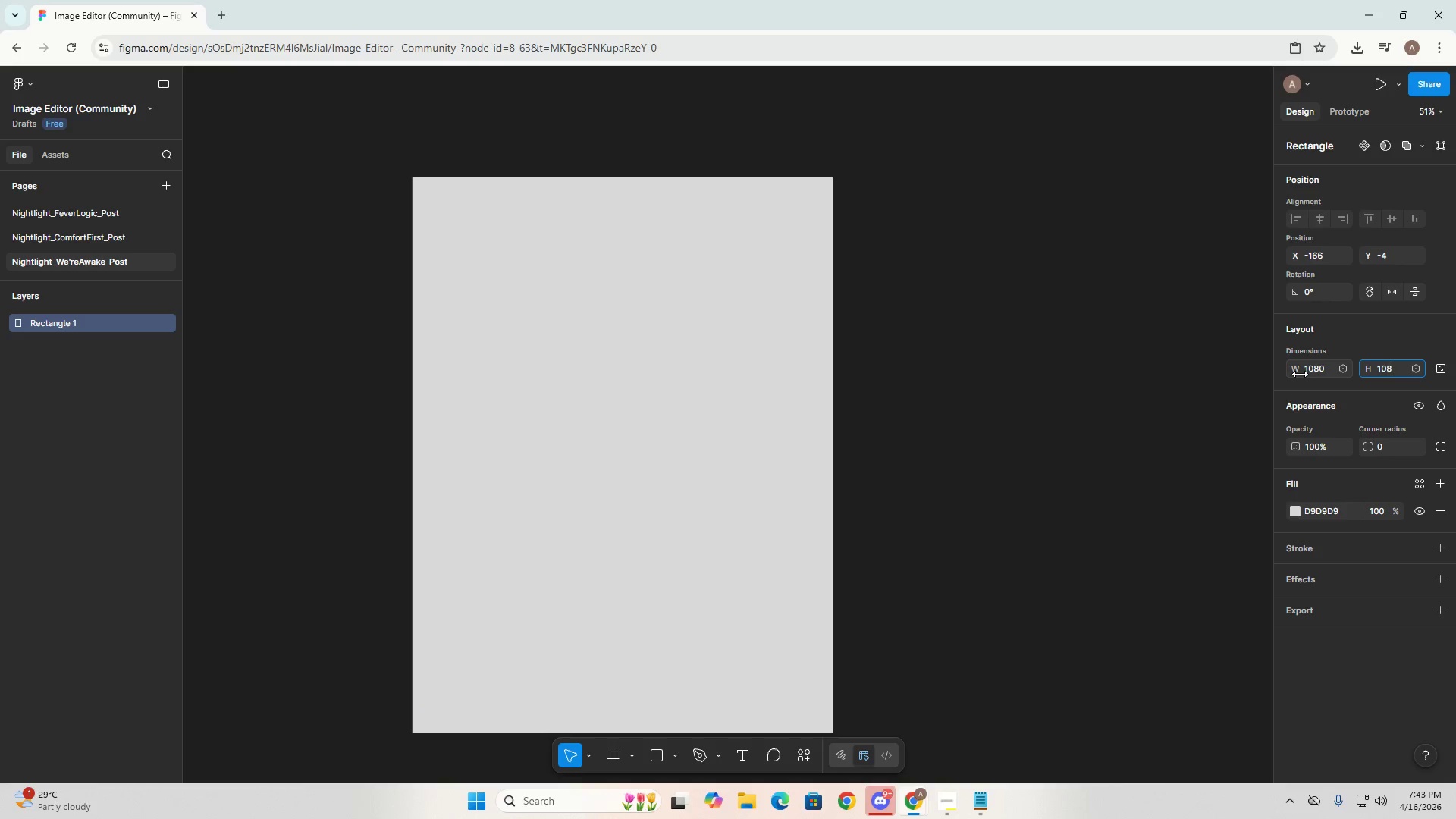 
key(Numpad8)
 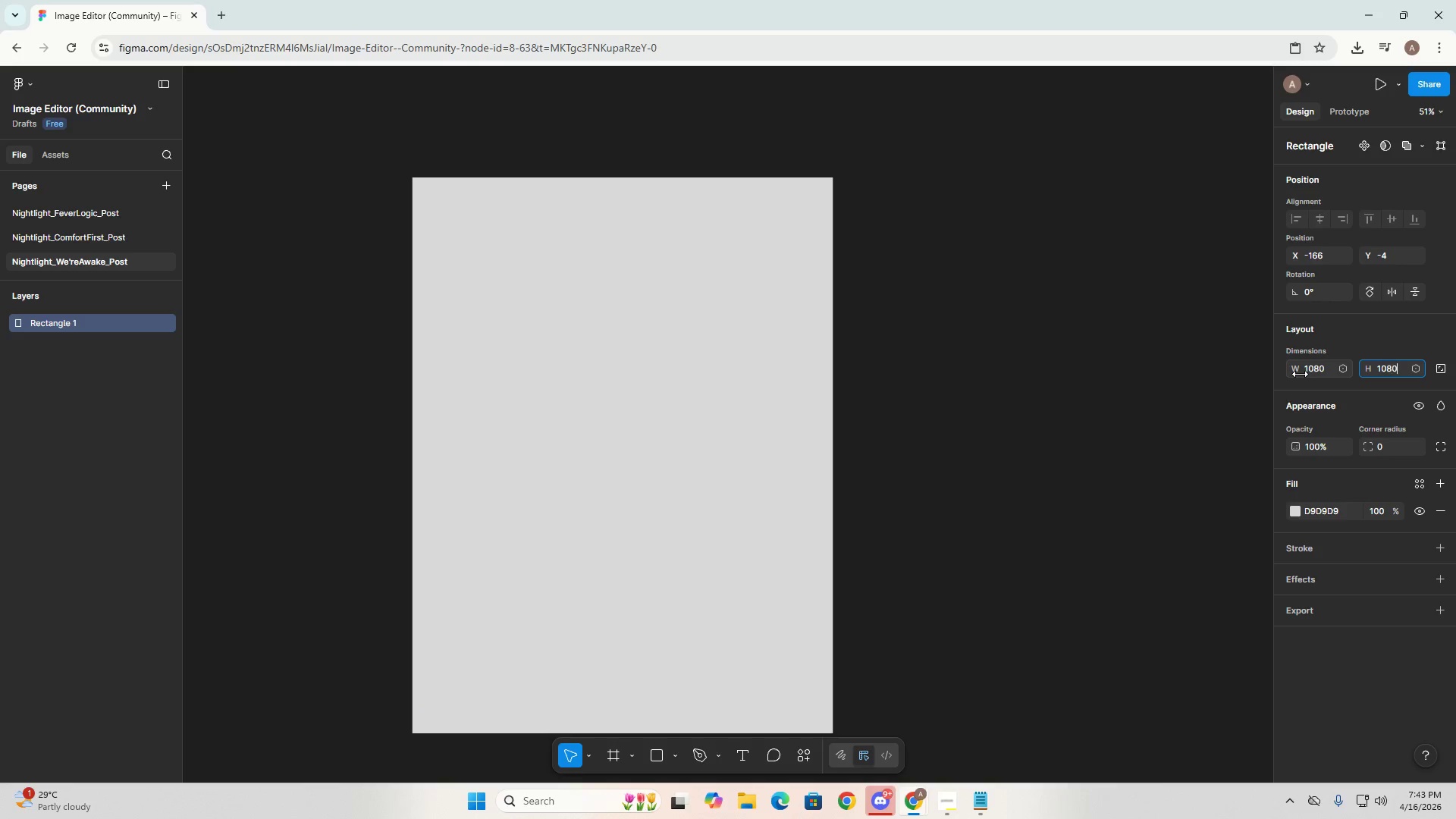 
key(Numpad0)
 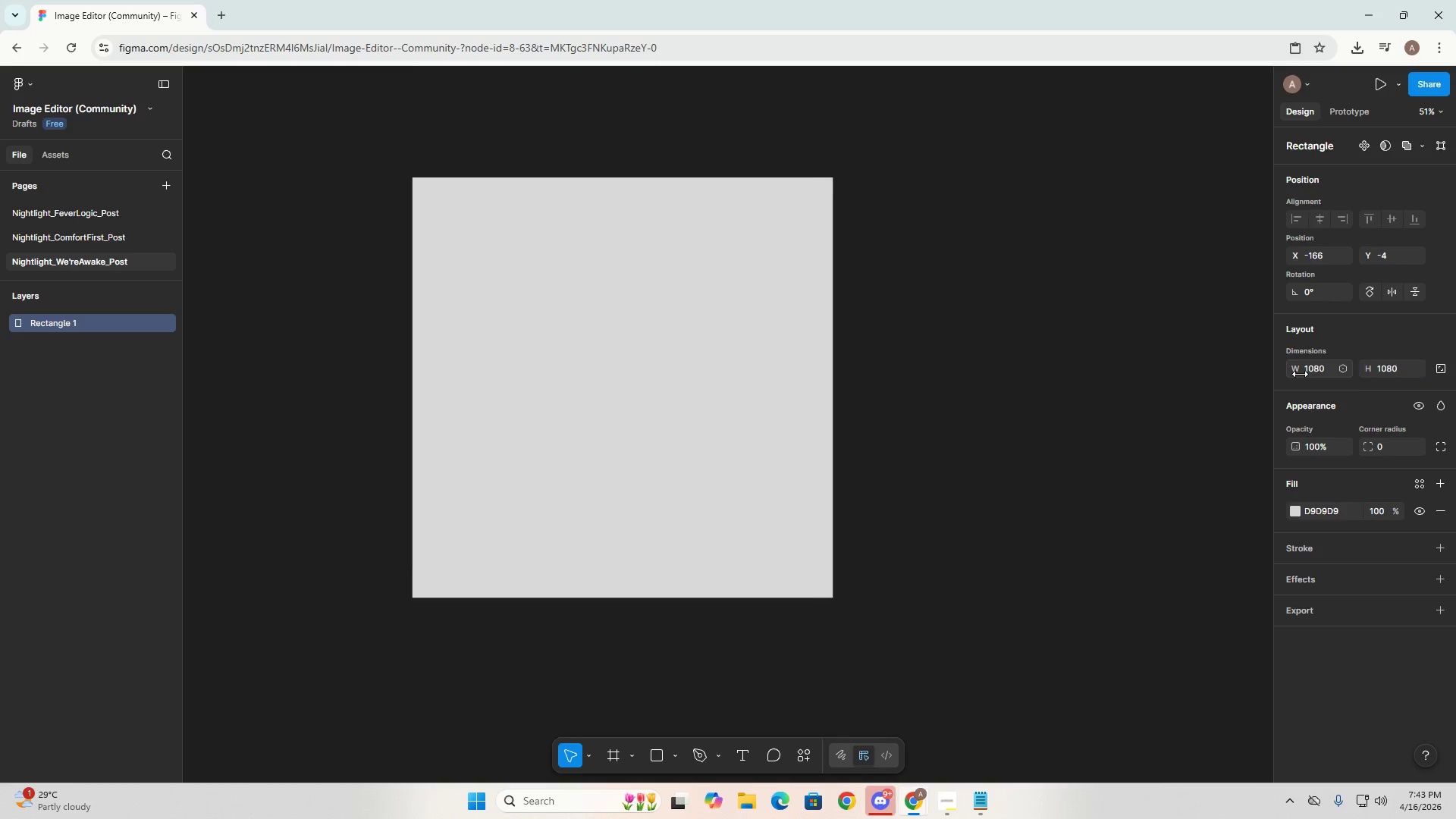 
key(NumpadEnter)
 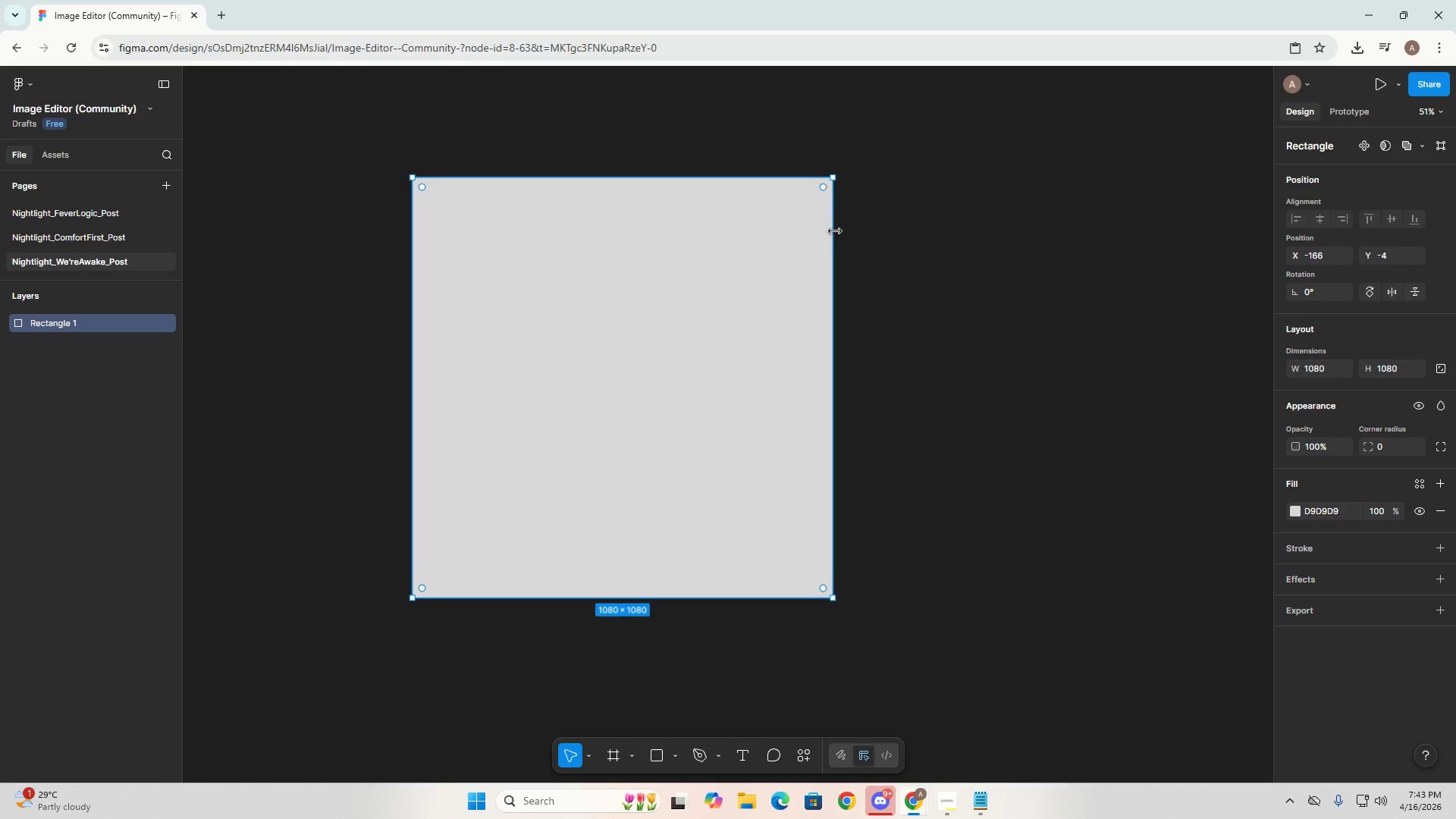 
left_click([639, 397])
 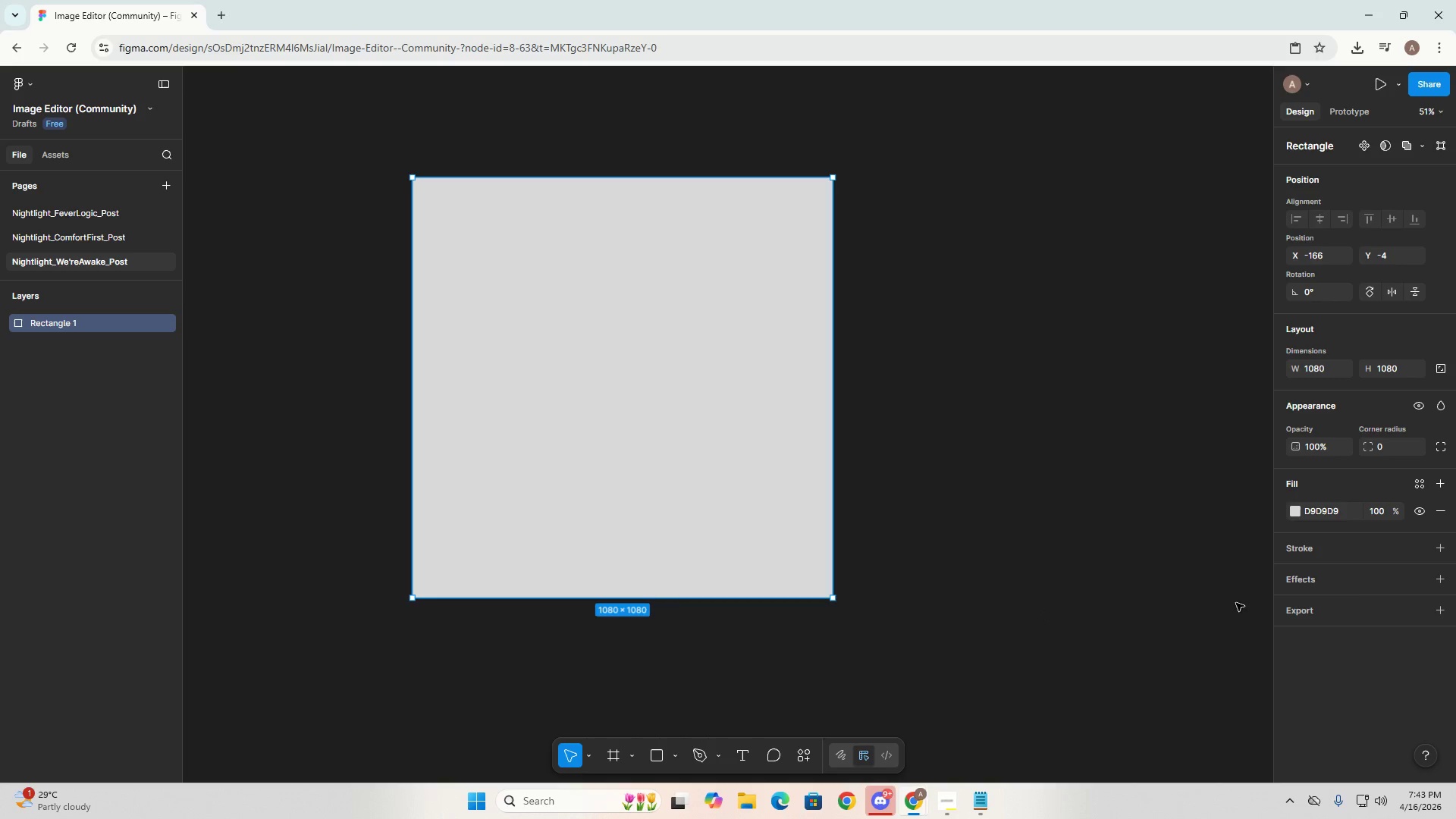 
left_click([1330, 556])
 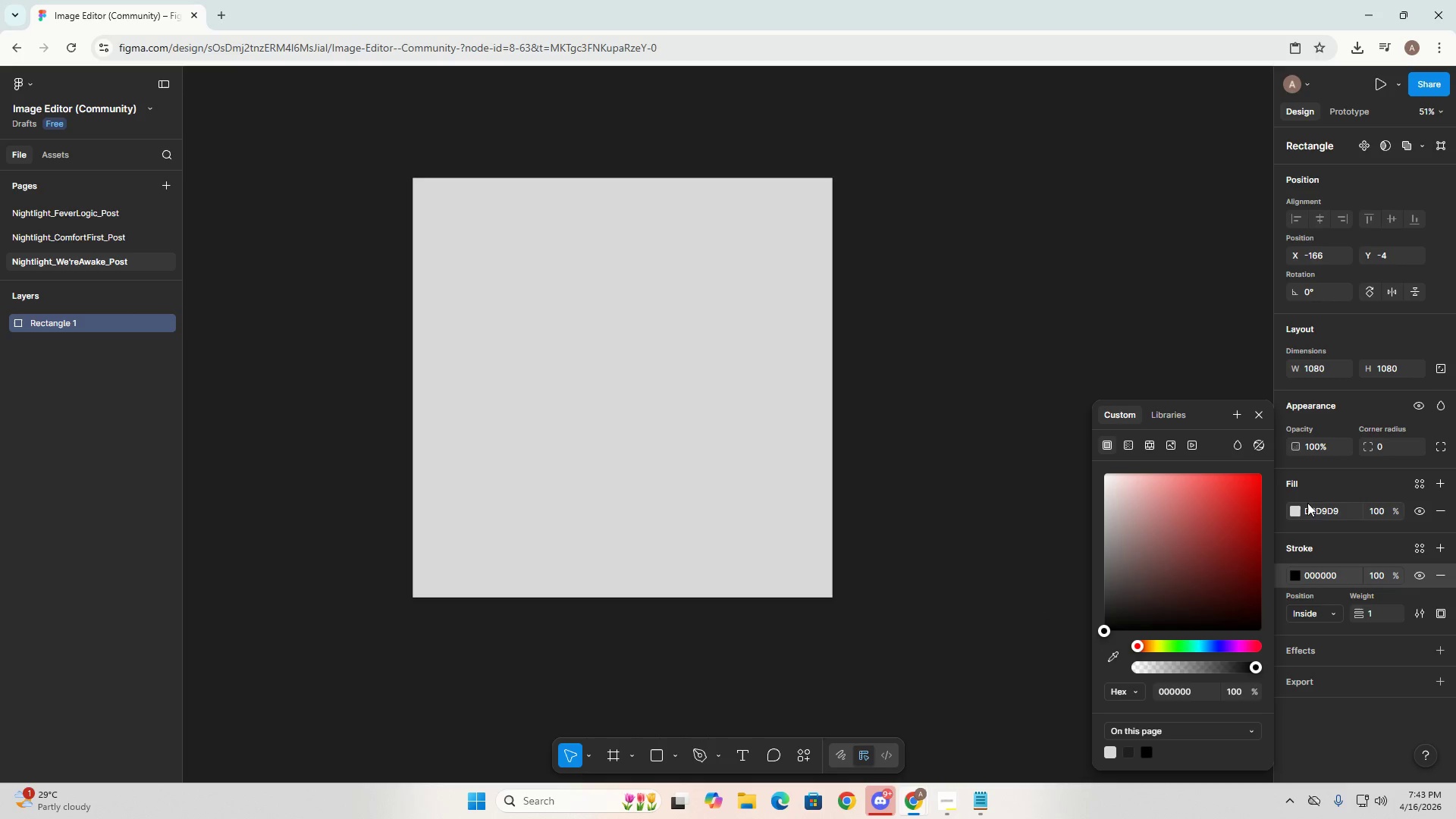 
left_click([1301, 507])
 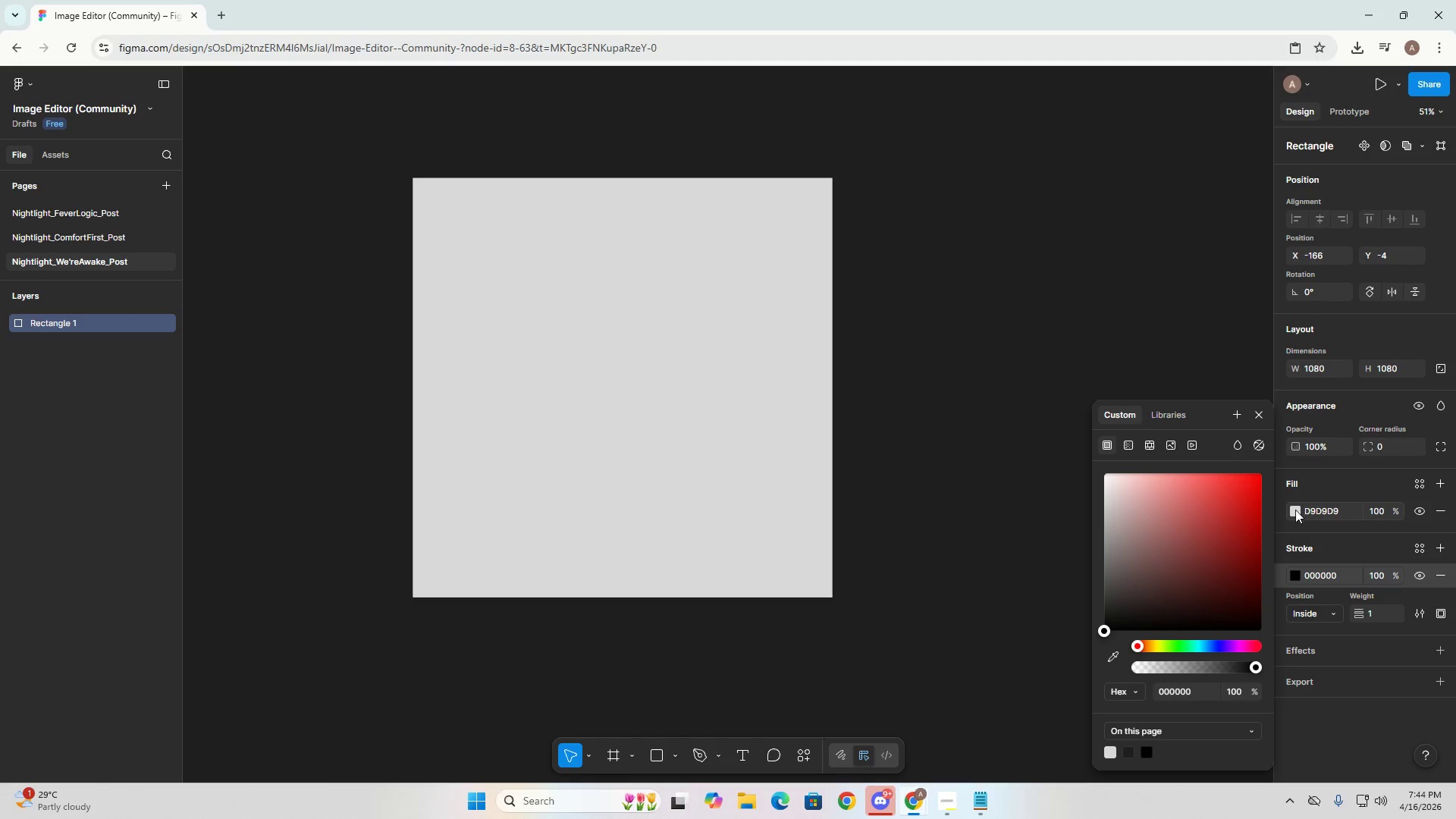 
left_click([1294, 510])
 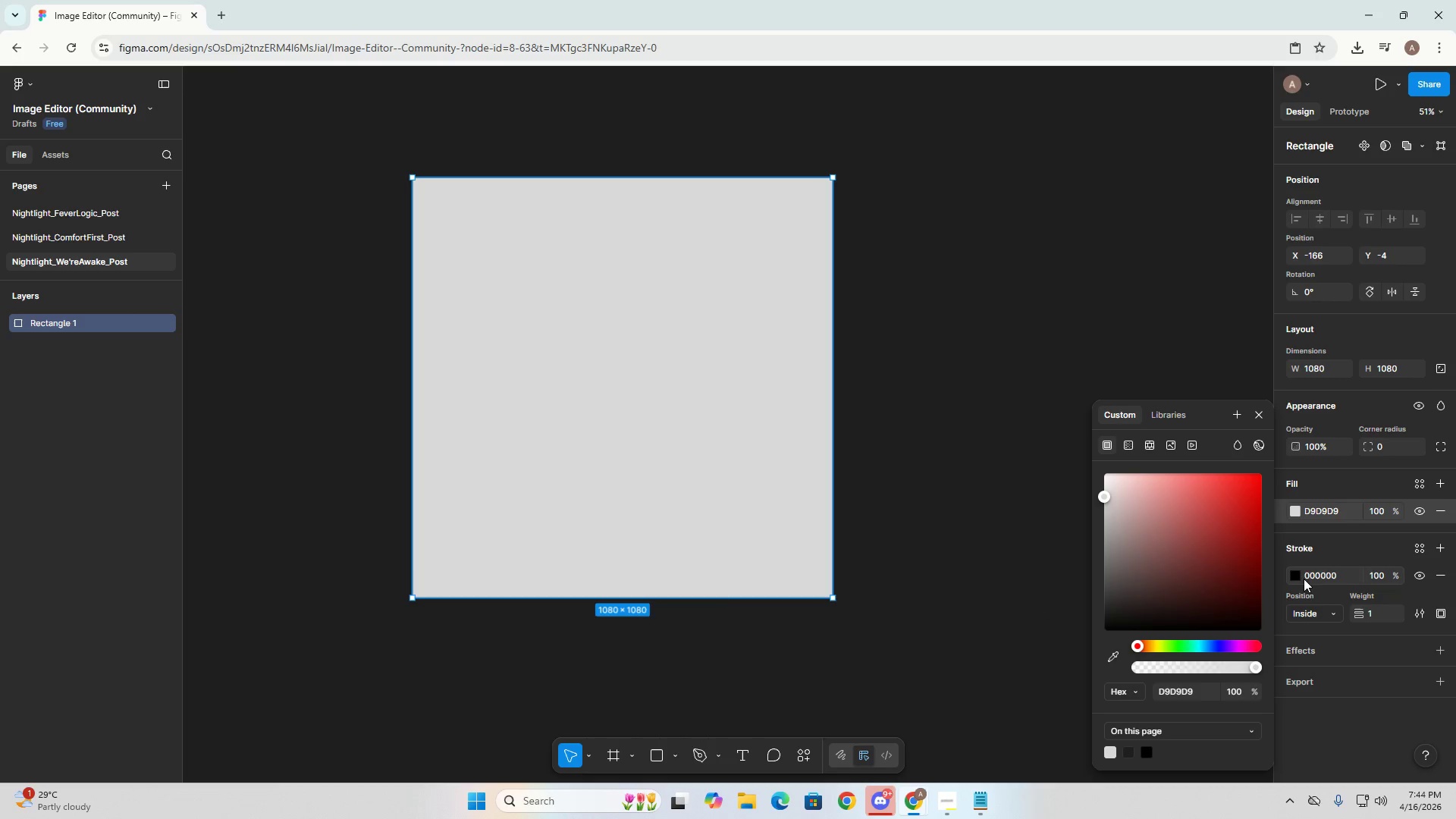 
left_click([1293, 575])
 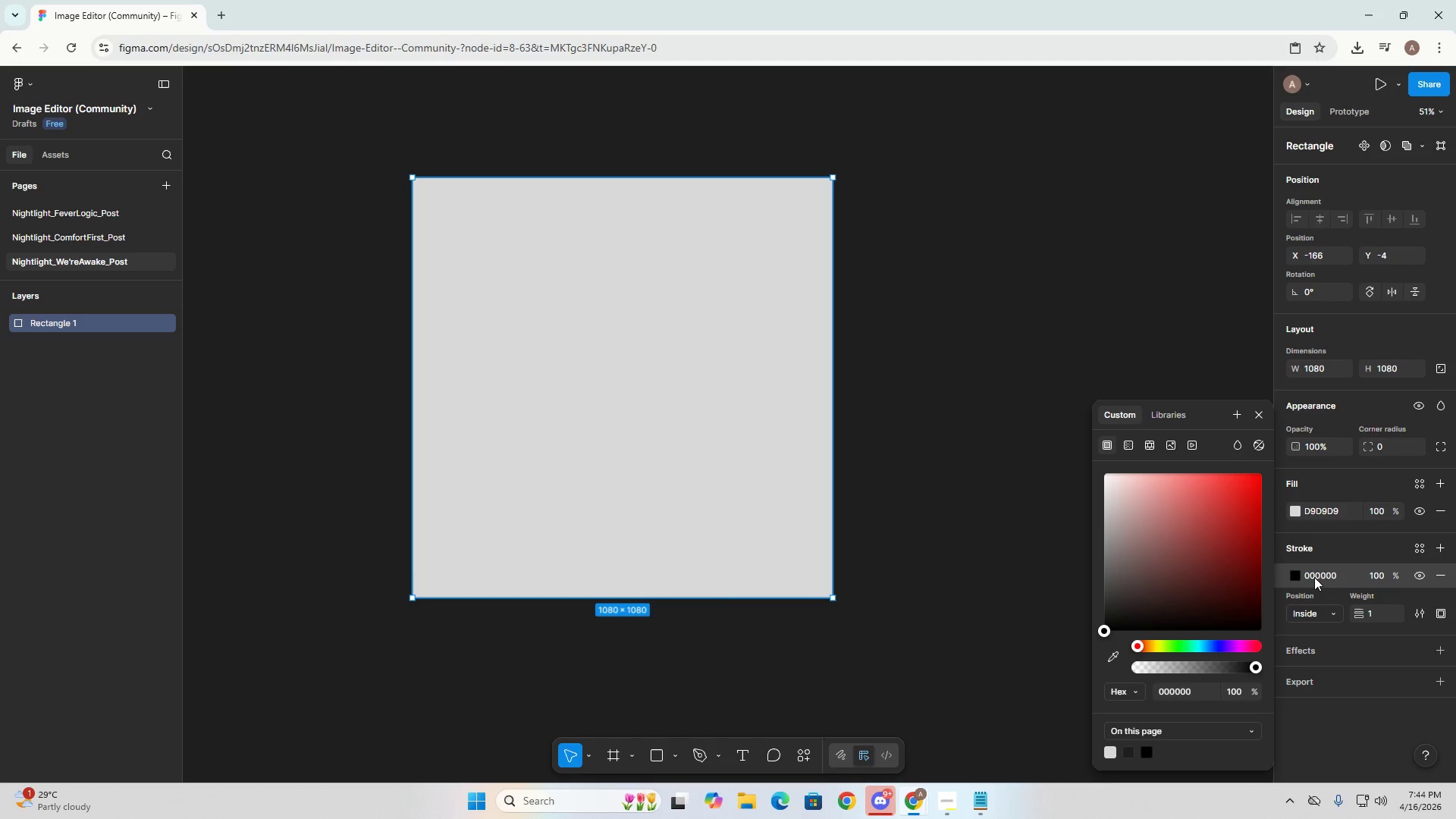 
key(Control+Z)
 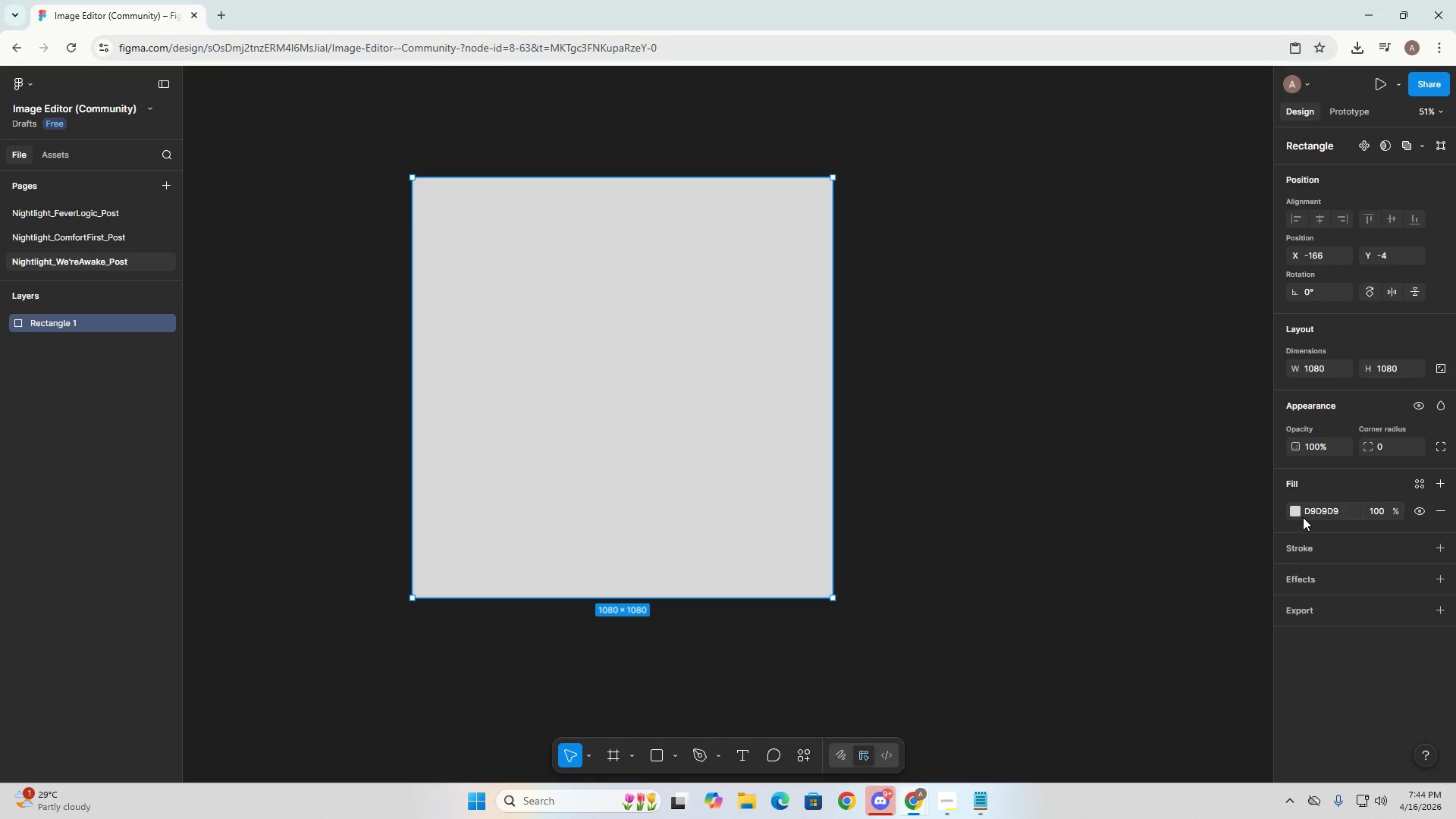 
left_click([1297, 513])
 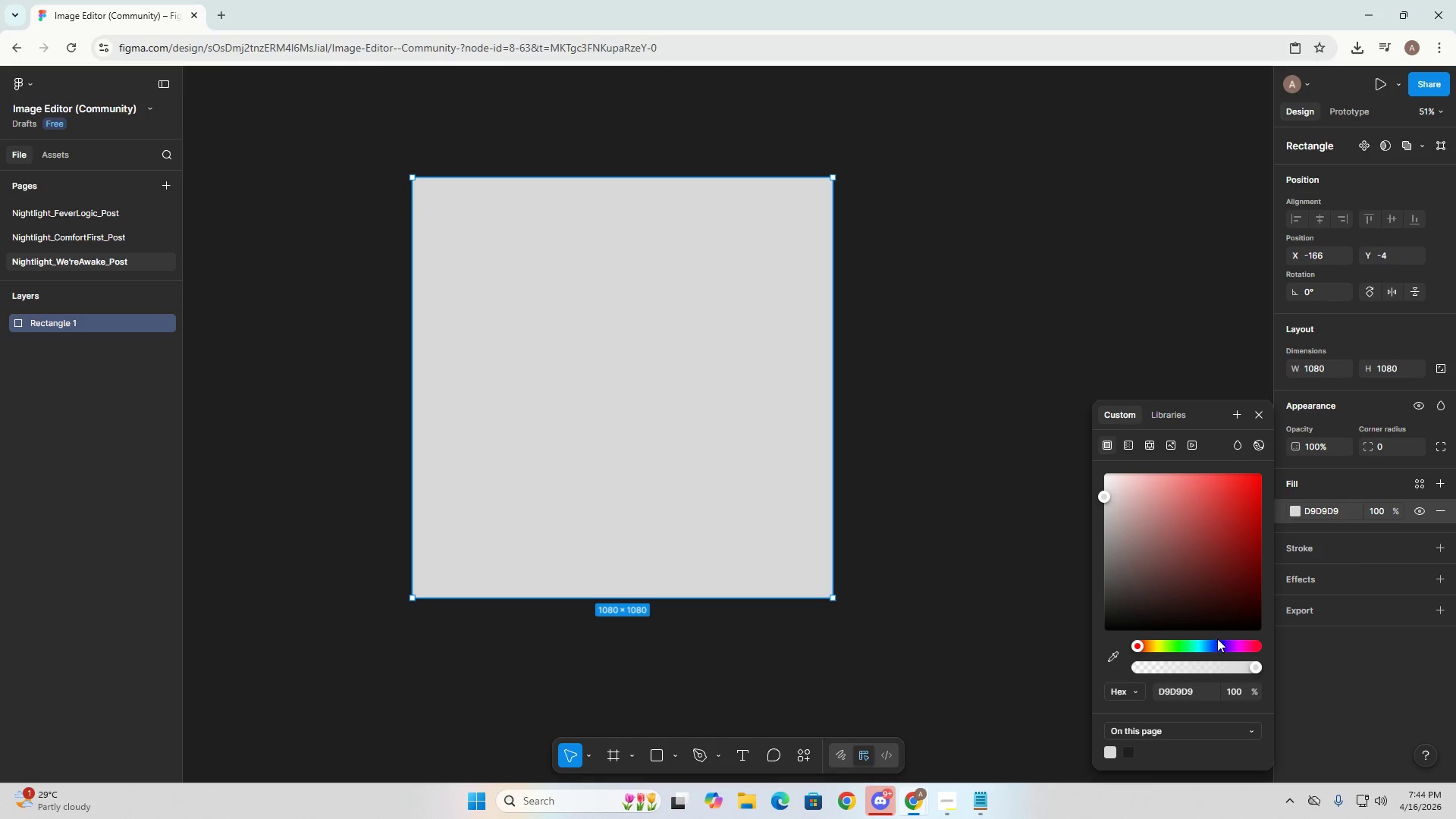 
left_click([1223, 632])
 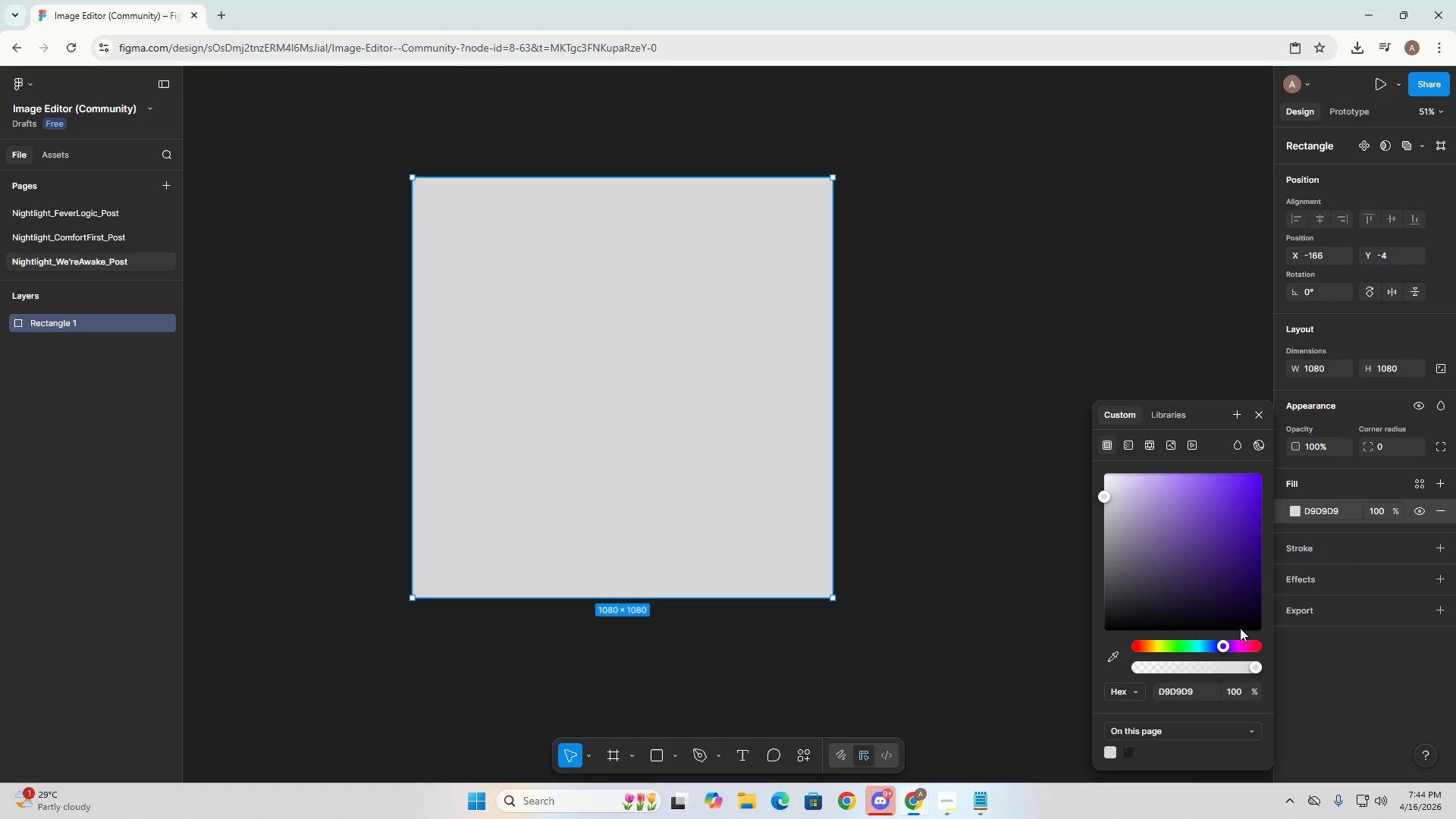 
left_click([1211, 646])
 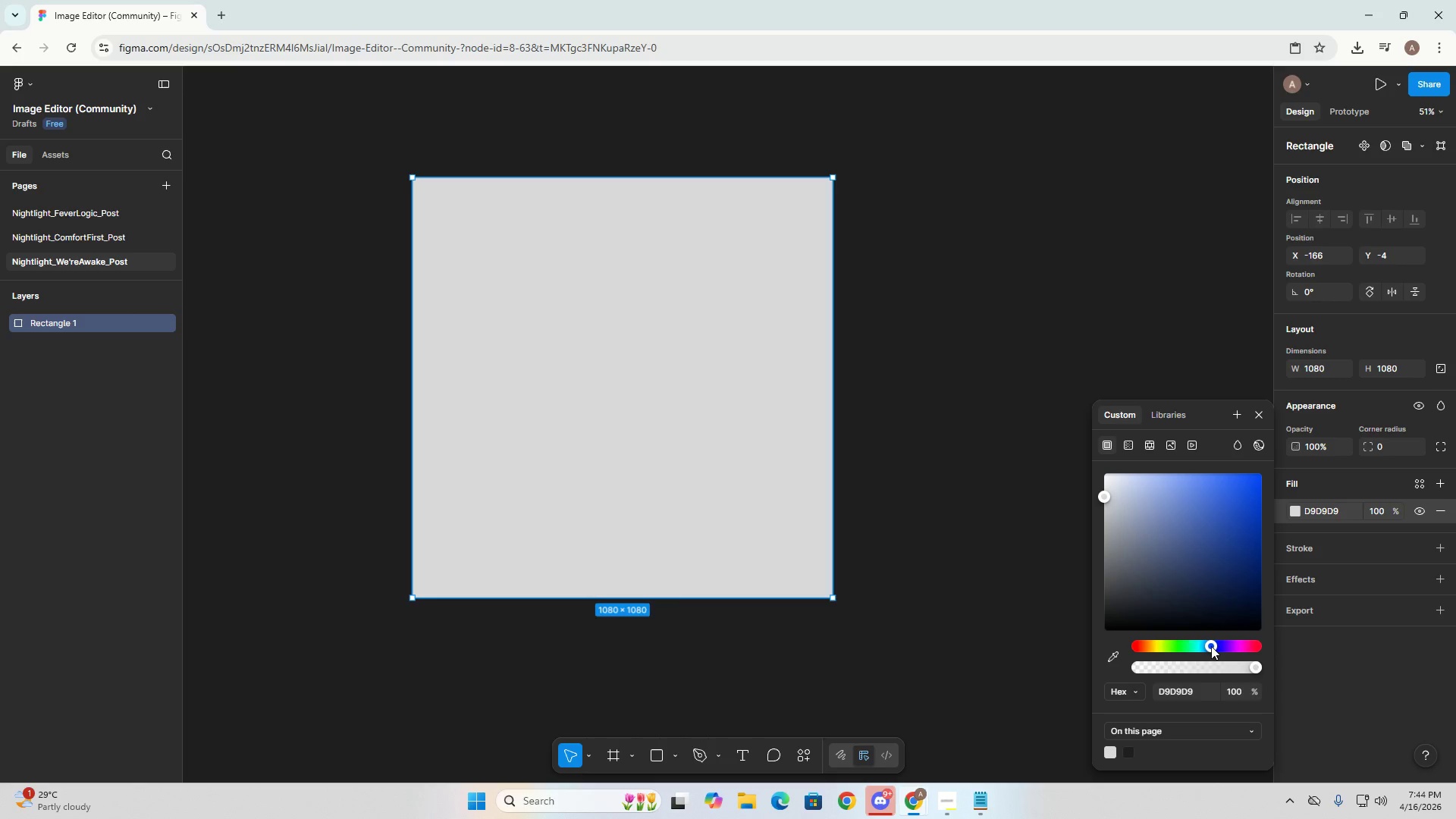 
left_click_drag(start_coordinate=[1211, 646], to_coordinate=[1216, 647])
 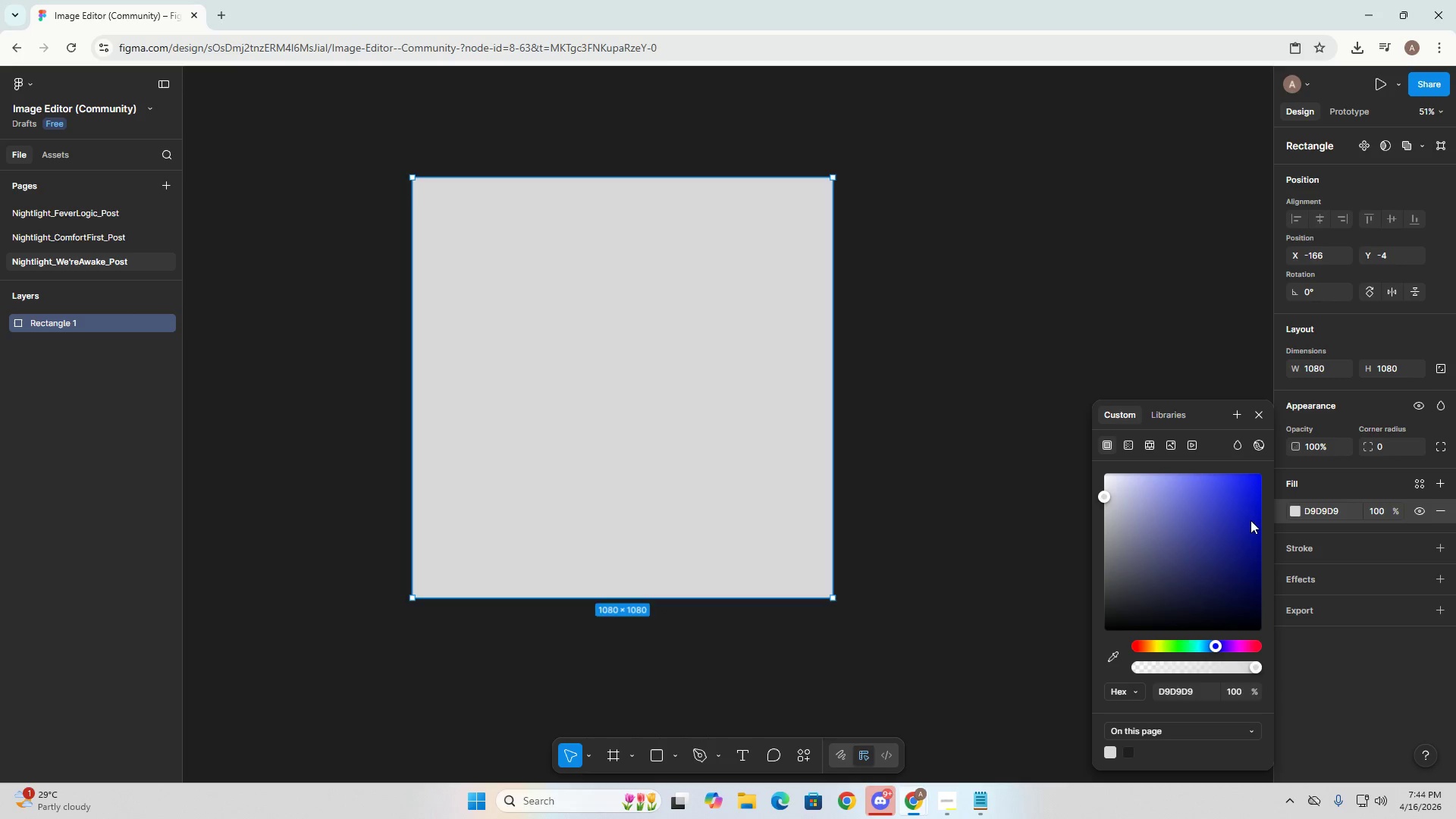 
left_click_drag(start_coordinate=[1251, 518], to_coordinate=[1254, 513])
 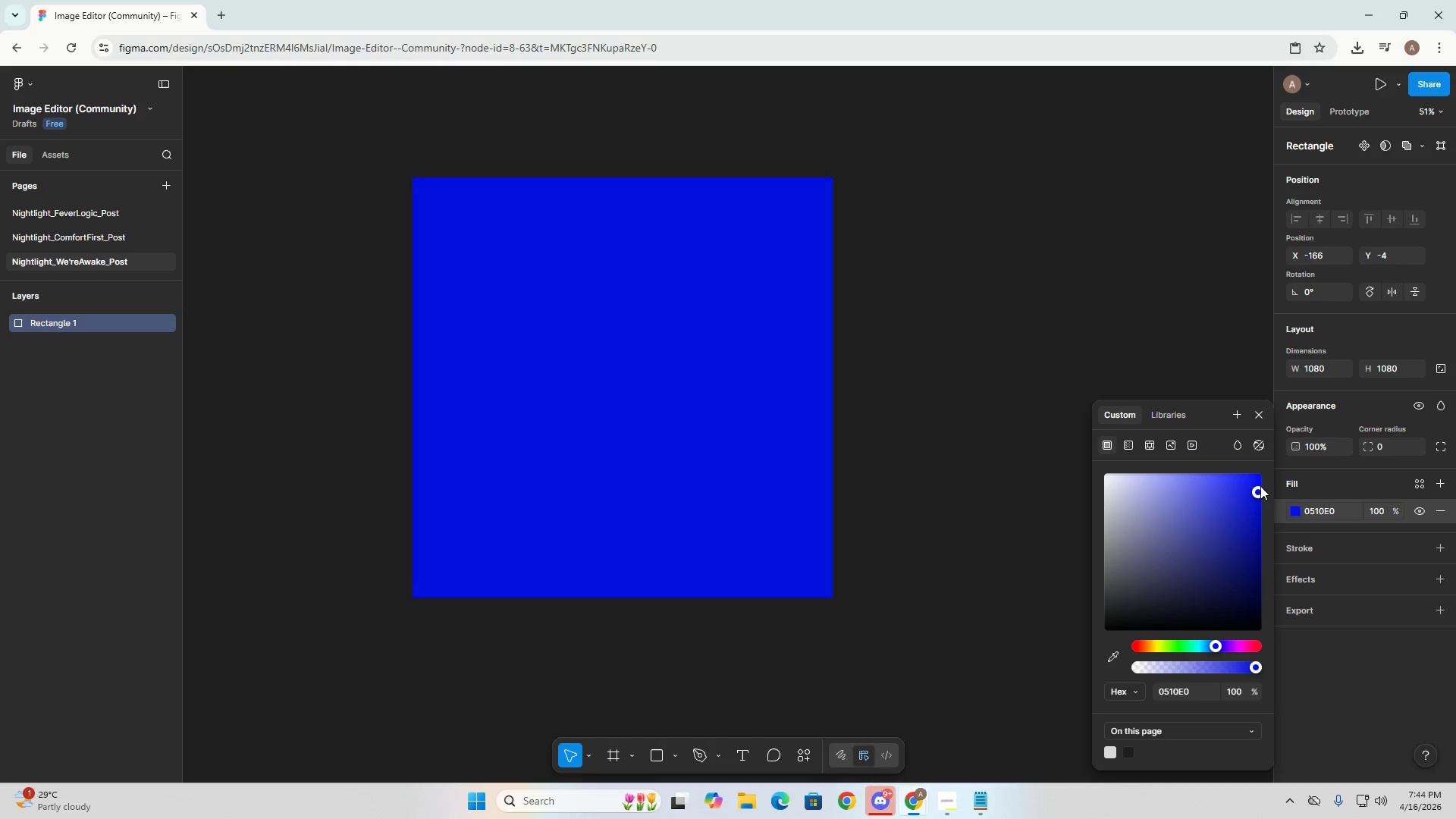 
left_click_drag(start_coordinate=[1255, 506], to_coordinate=[1259, 573])
 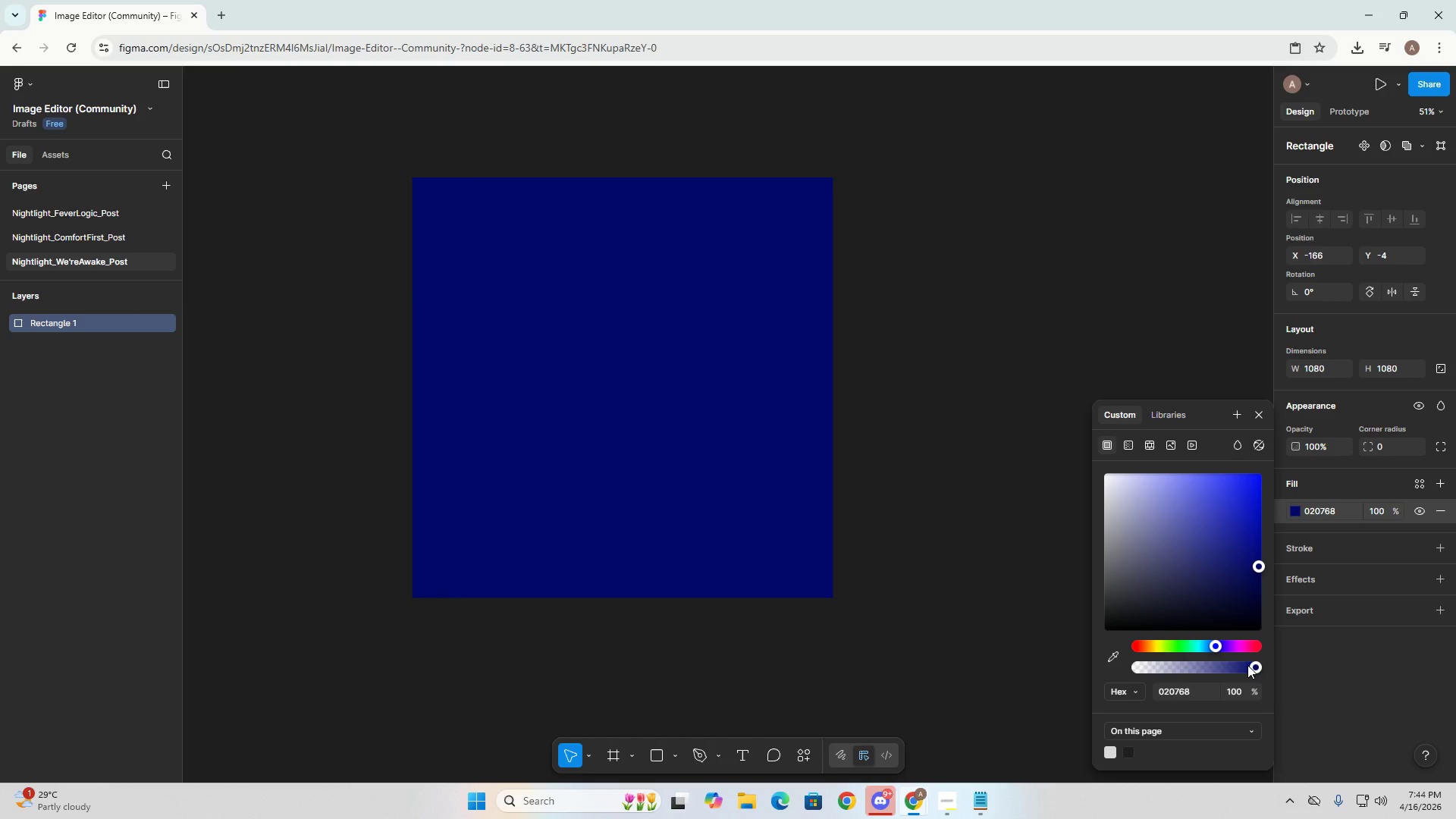 
left_click_drag(start_coordinate=[1247, 669], to_coordinate=[1216, 669])
 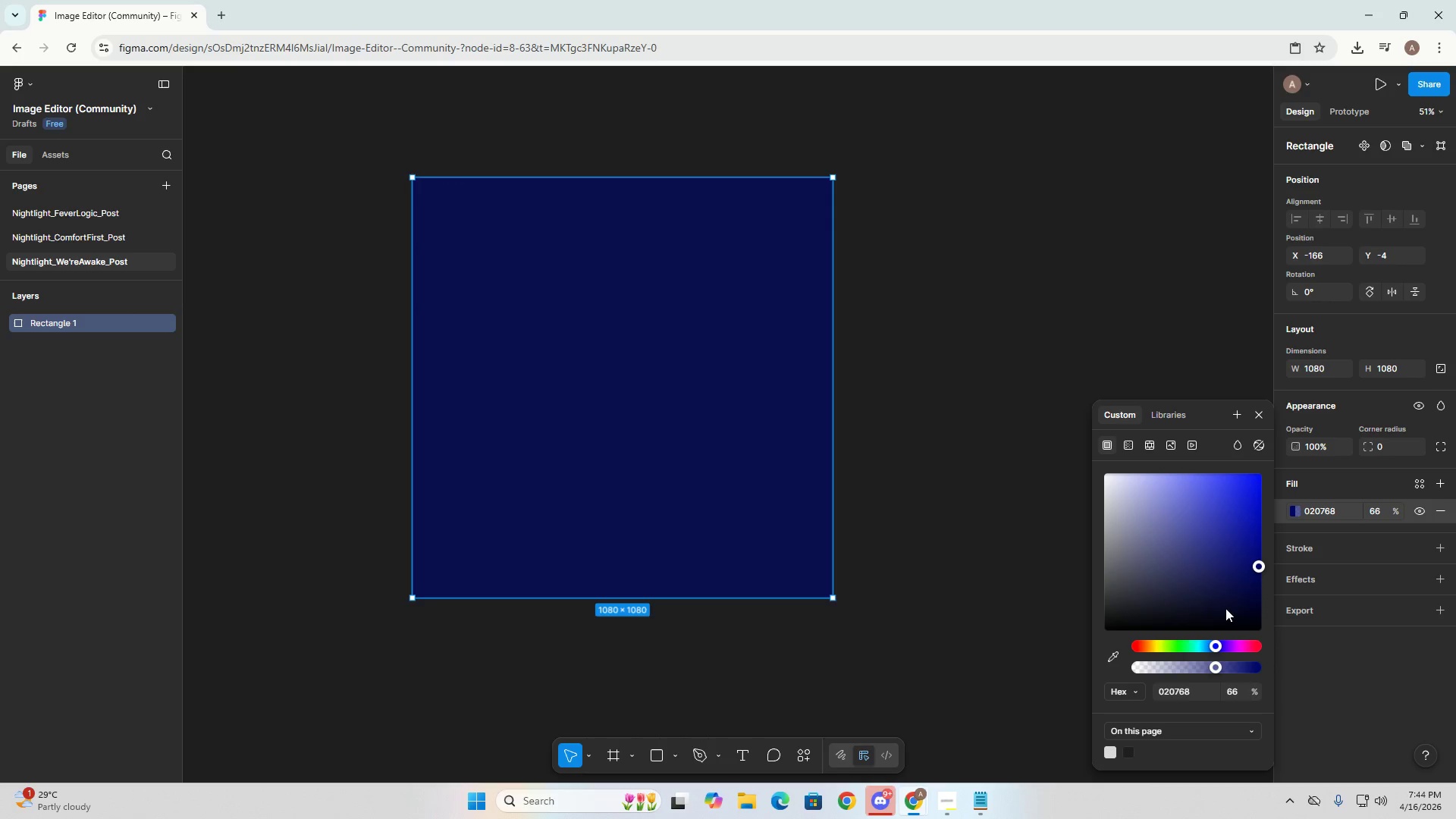 
left_click([1131, 446])
 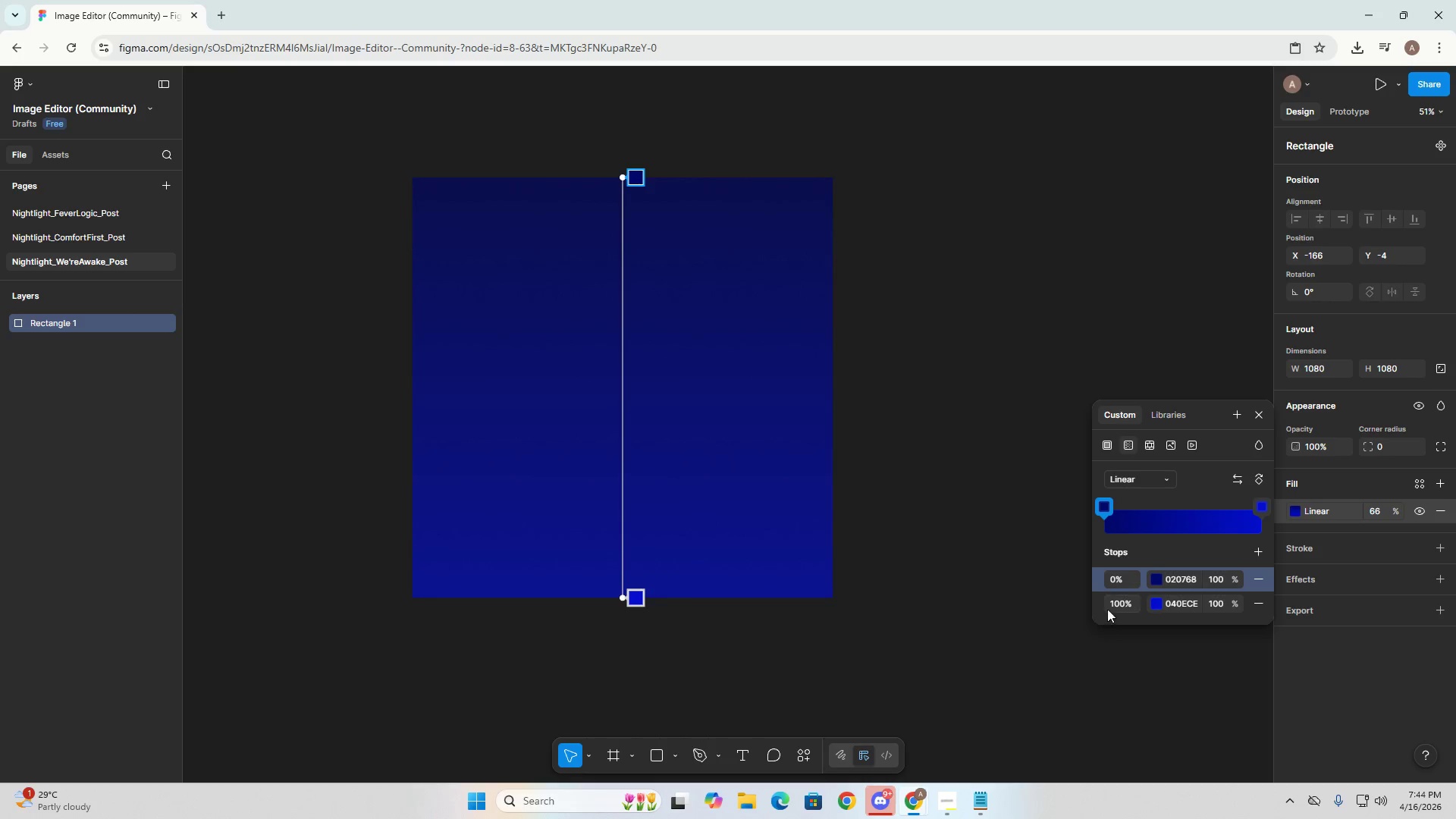 
left_click([1151, 607])
 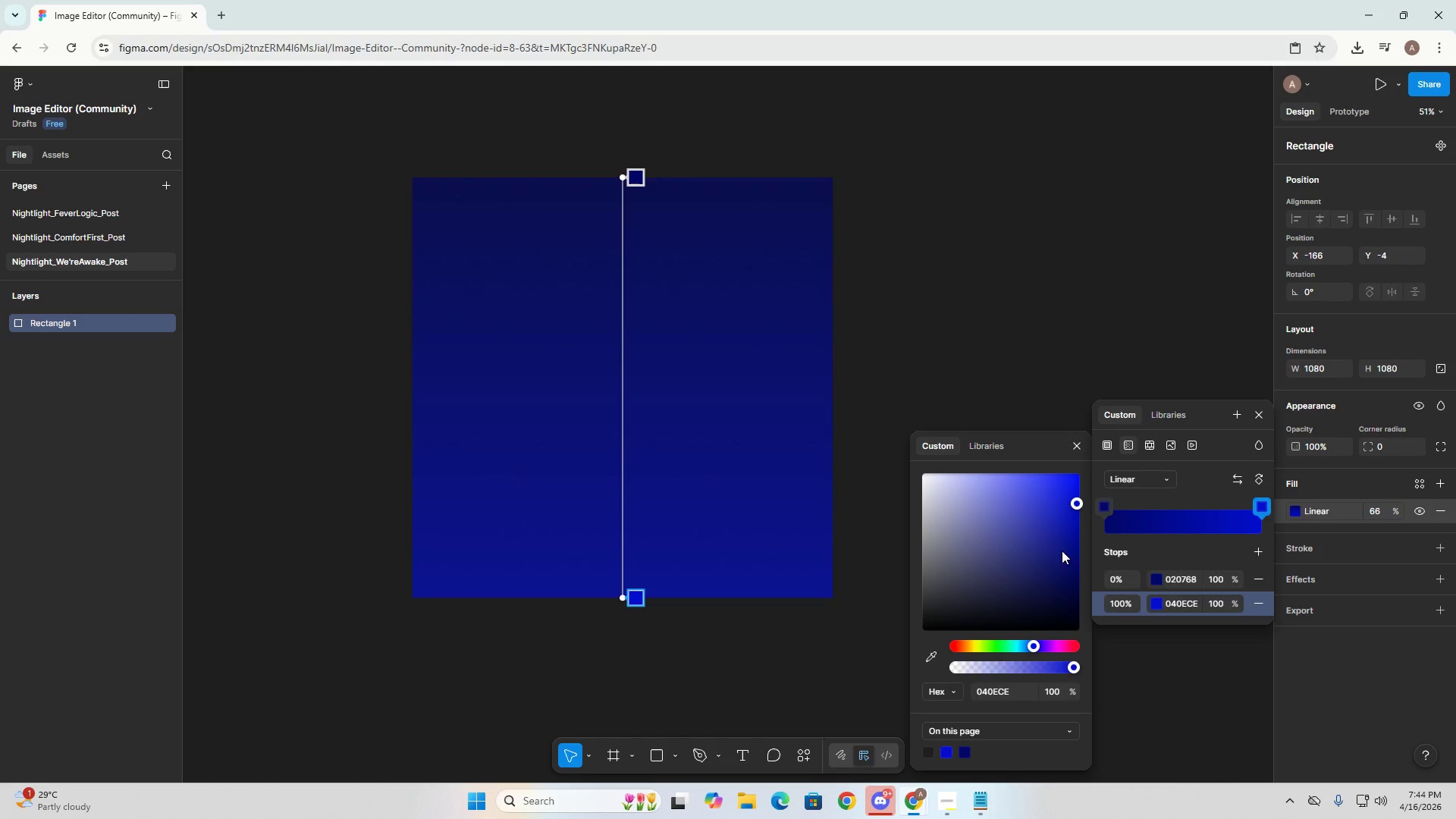 
left_click_drag(start_coordinate=[998, 563], to_coordinate=[1003, 561])
 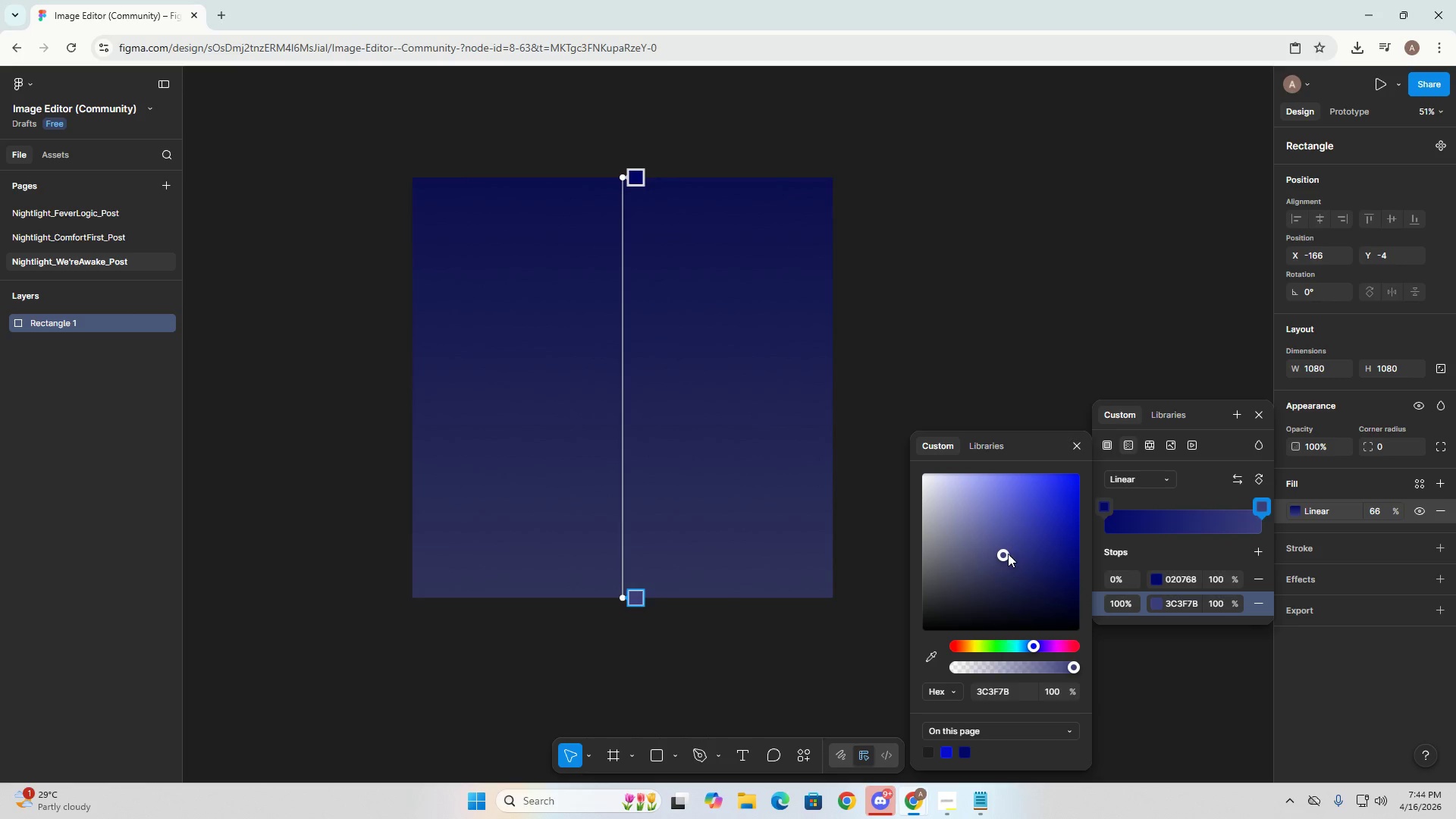 
left_click_drag(start_coordinate=[1006, 554], to_coordinate=[1021, 538])
 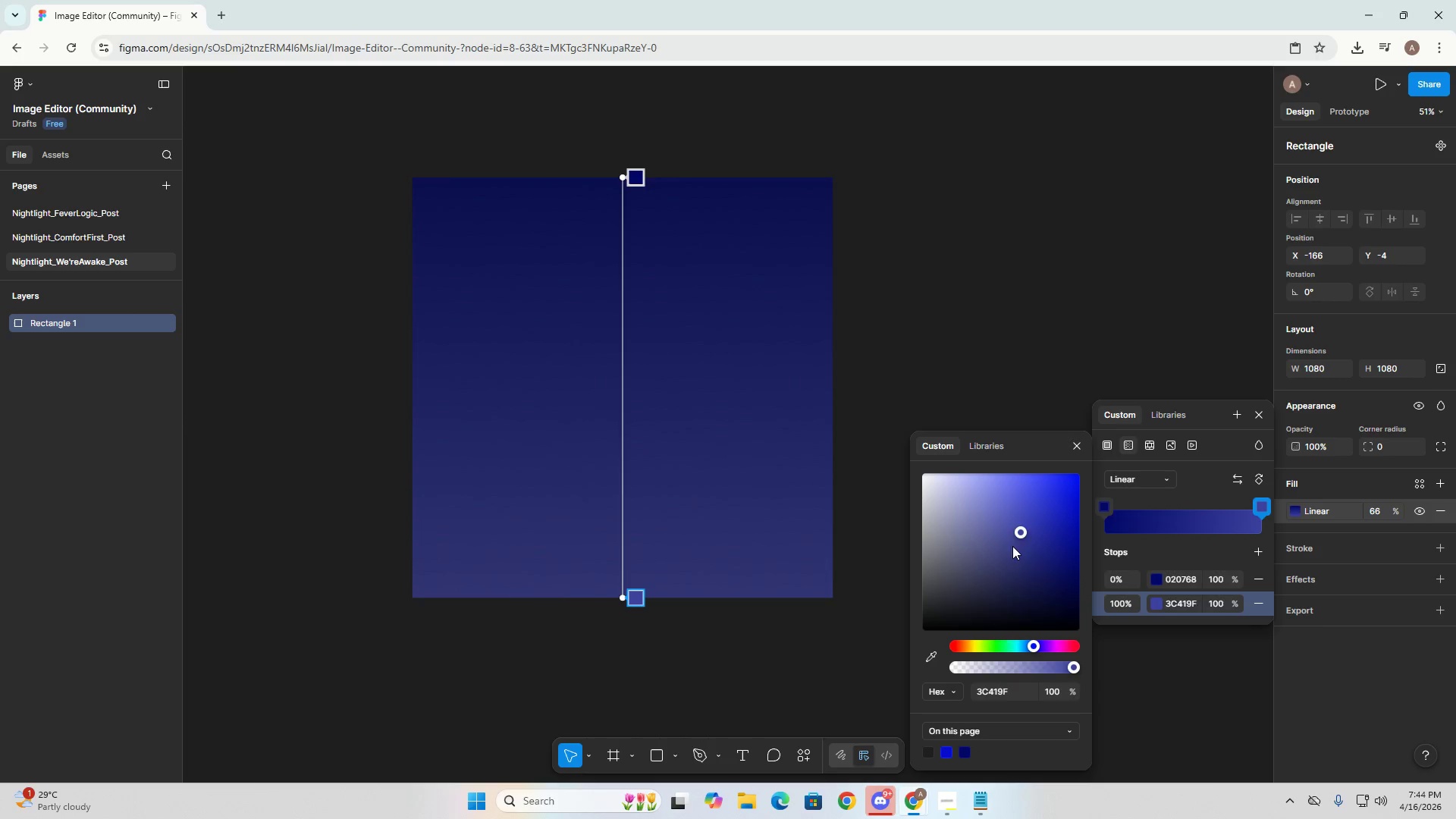 
left_click_drag(start_coordinate=[1025, 522], to_coordinate=[1012, 526])
 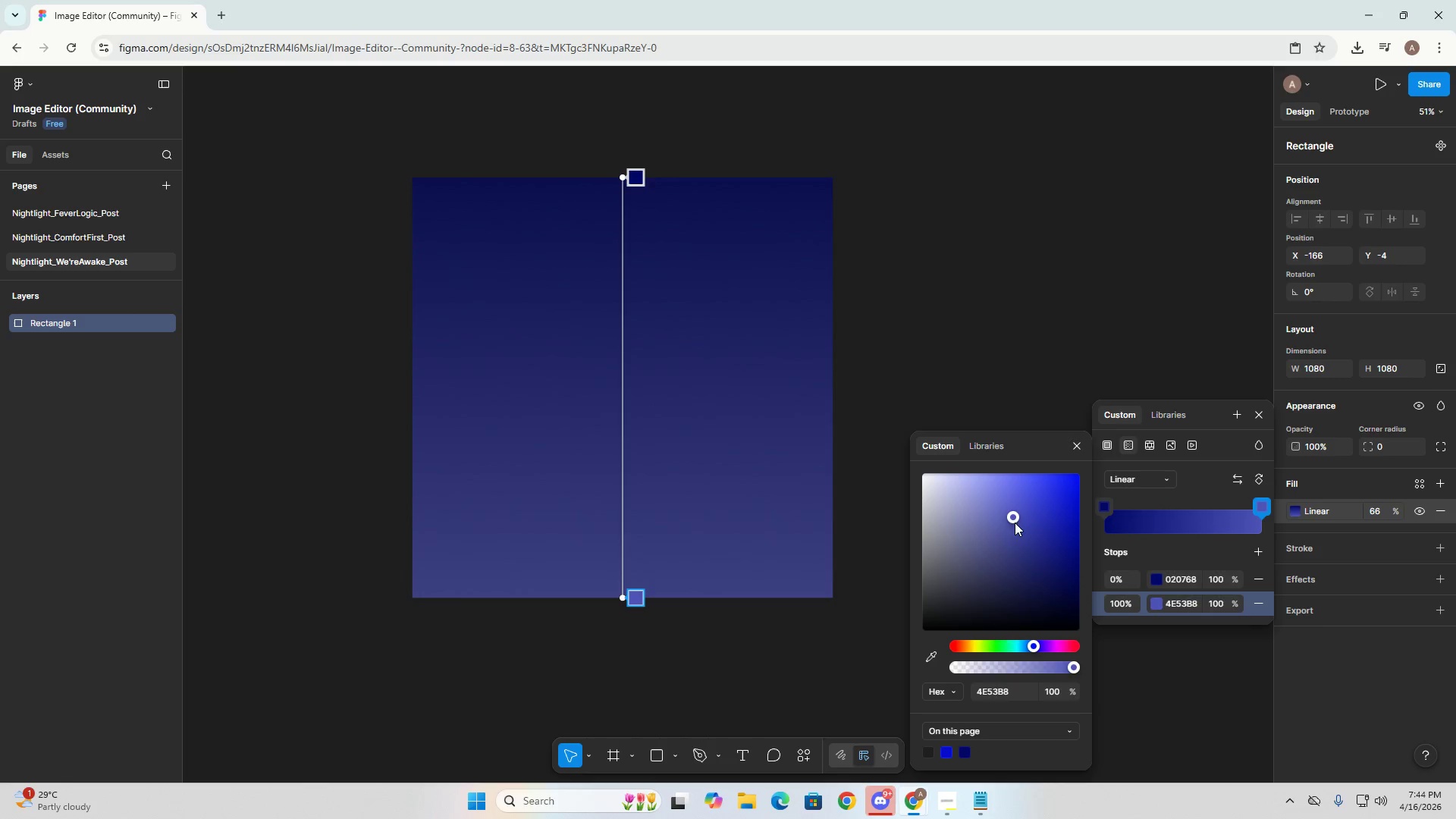 
double_click([1024, 511])
 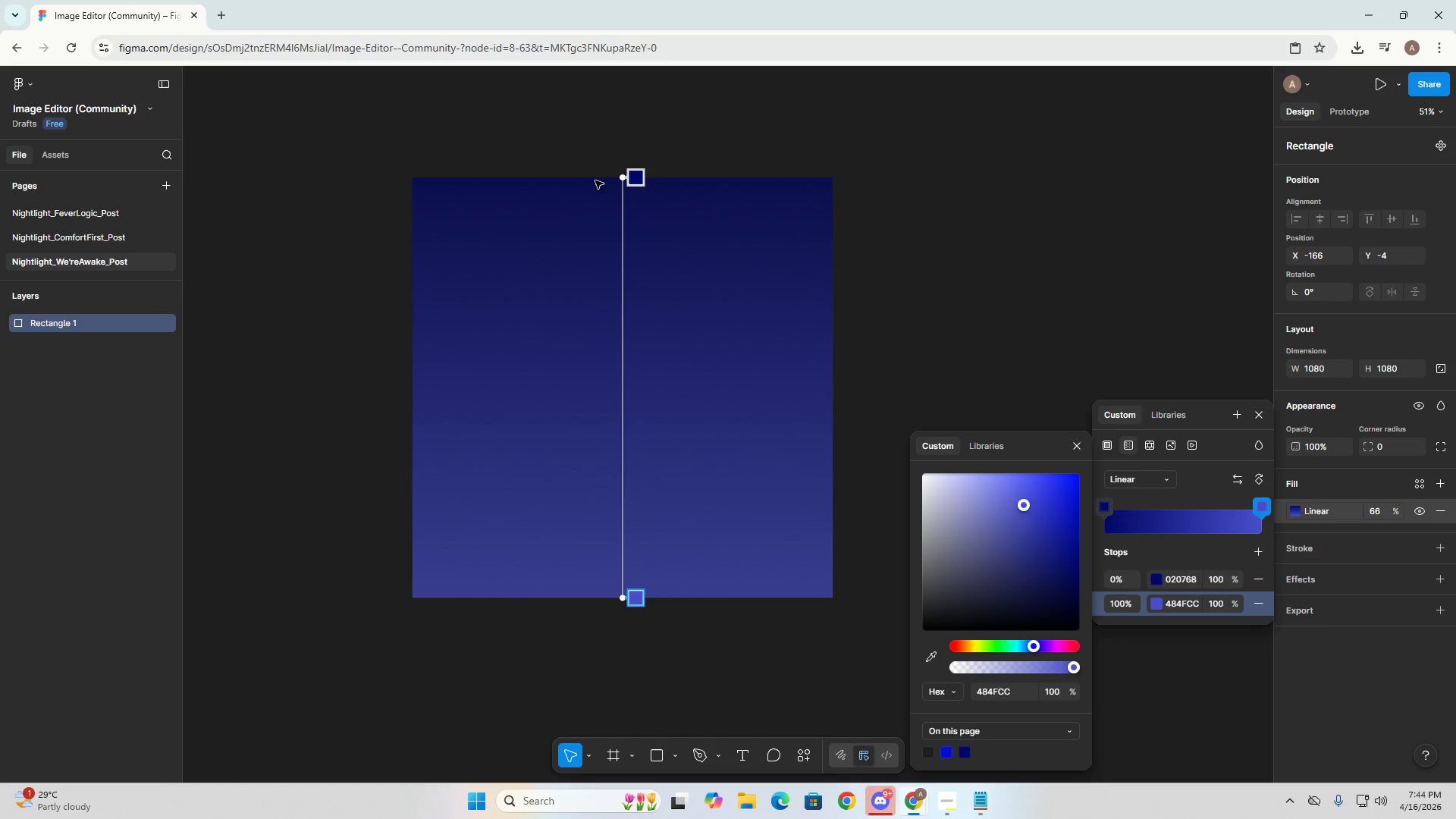 
left_click_drag(start_coordinate=[622, 177], to_coordinate=[626, 264])
 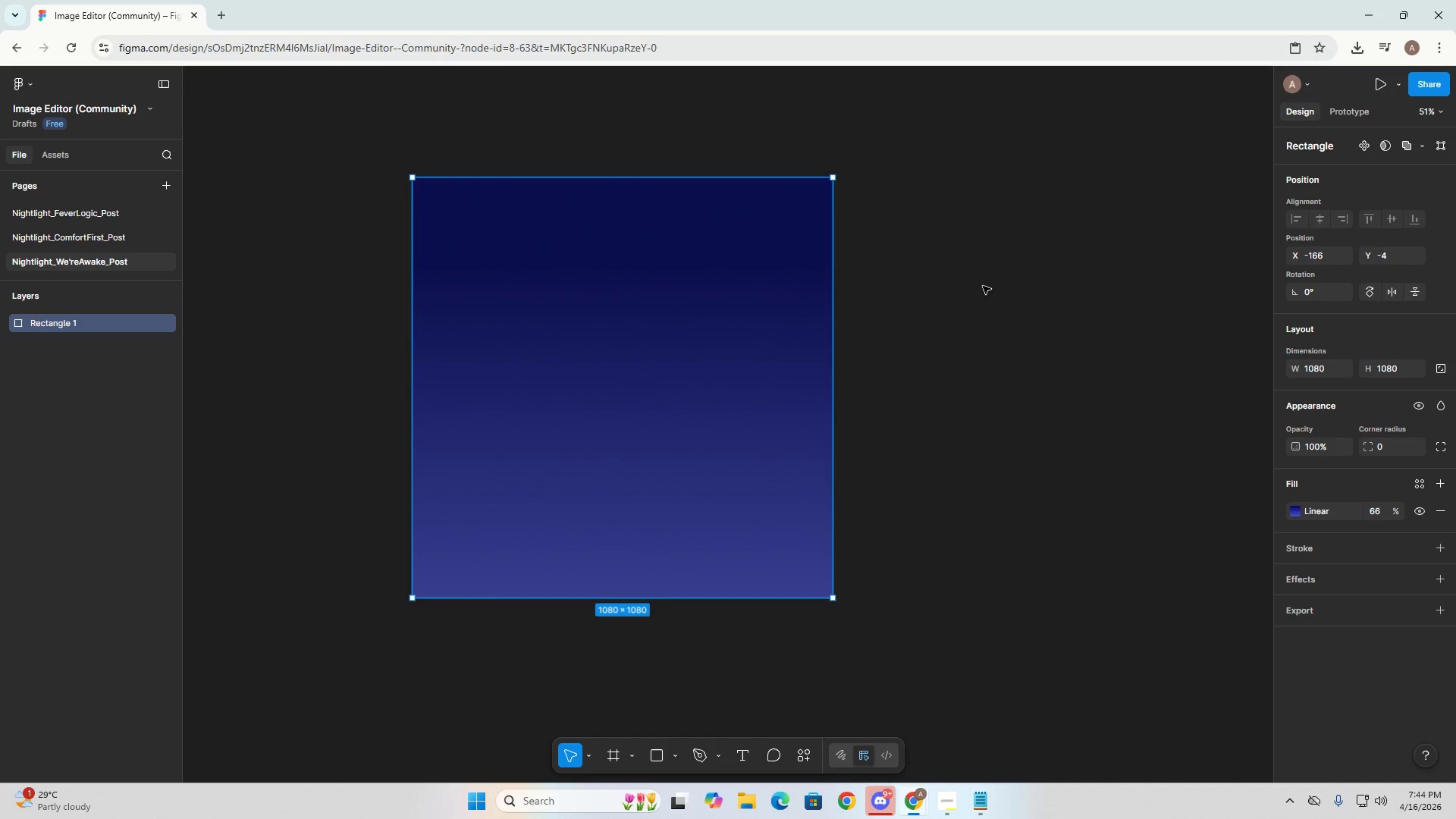 
double_click([529, 444])
 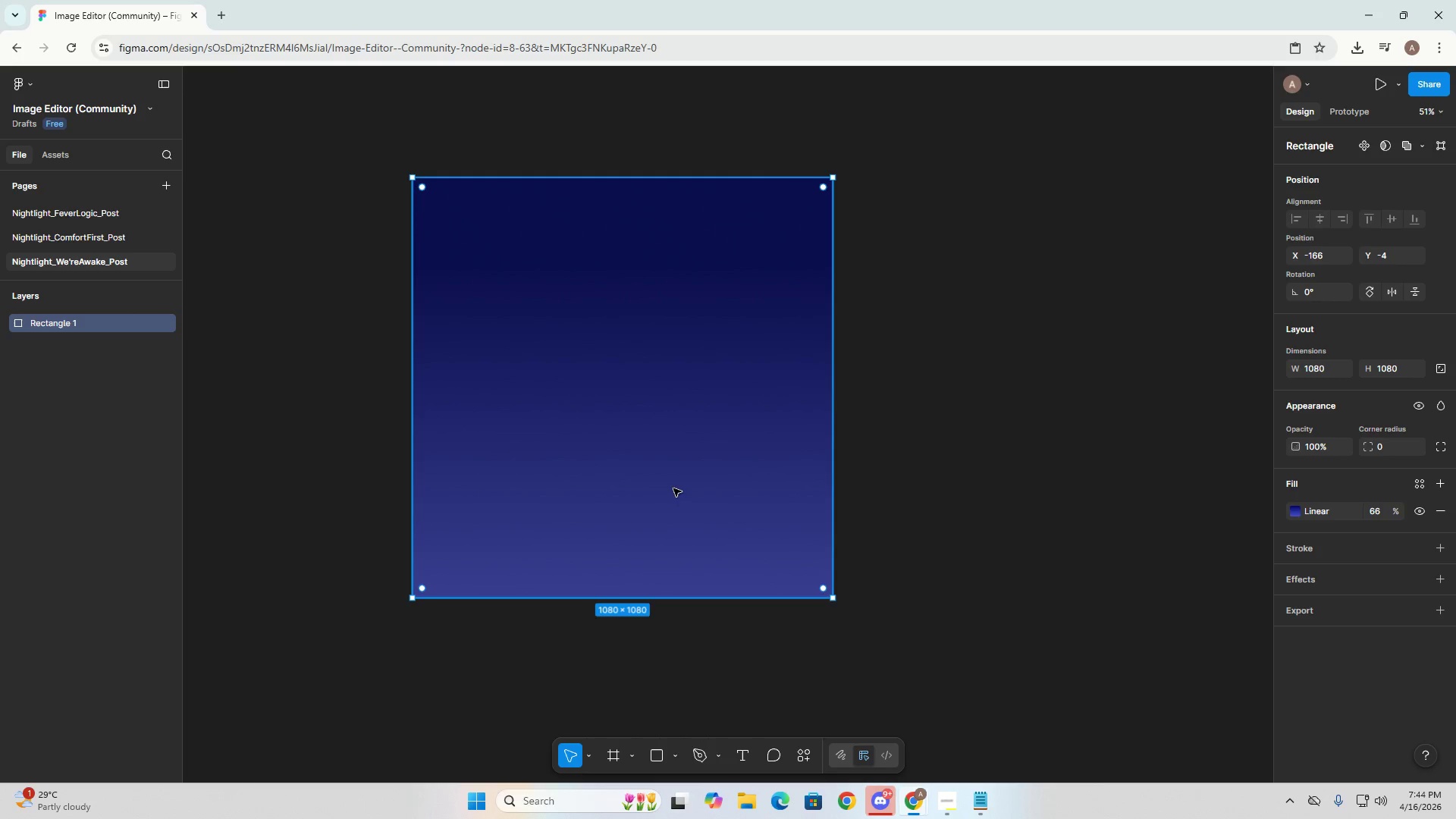 
left_click([722, 470])
 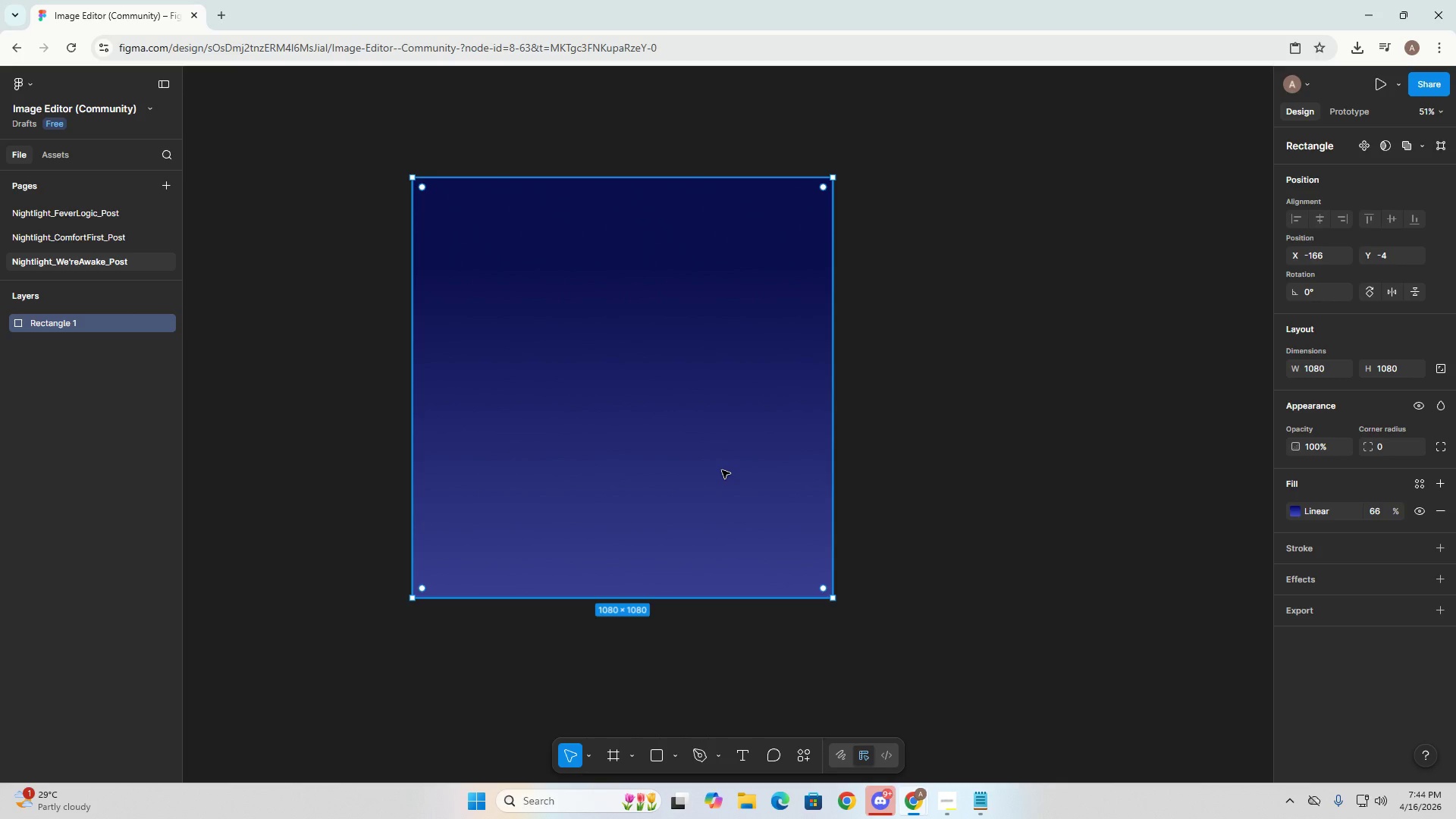 
hold_key(key=AltLeft, duration=1.2)
left_click_drag(start_coordinate=[673, 445], to_coordinate=[1131, 444])
 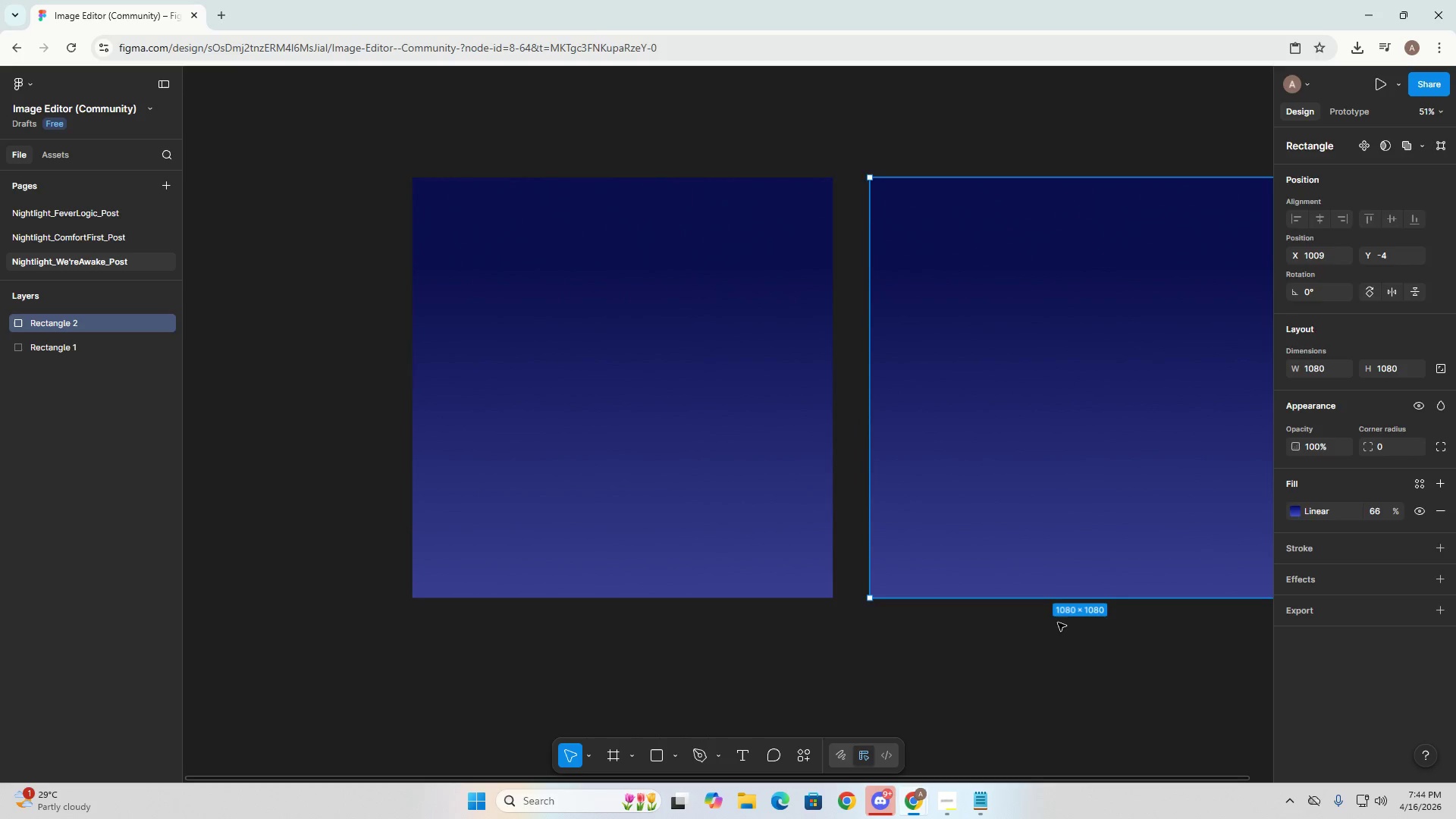 
left_click([1058, 623])
 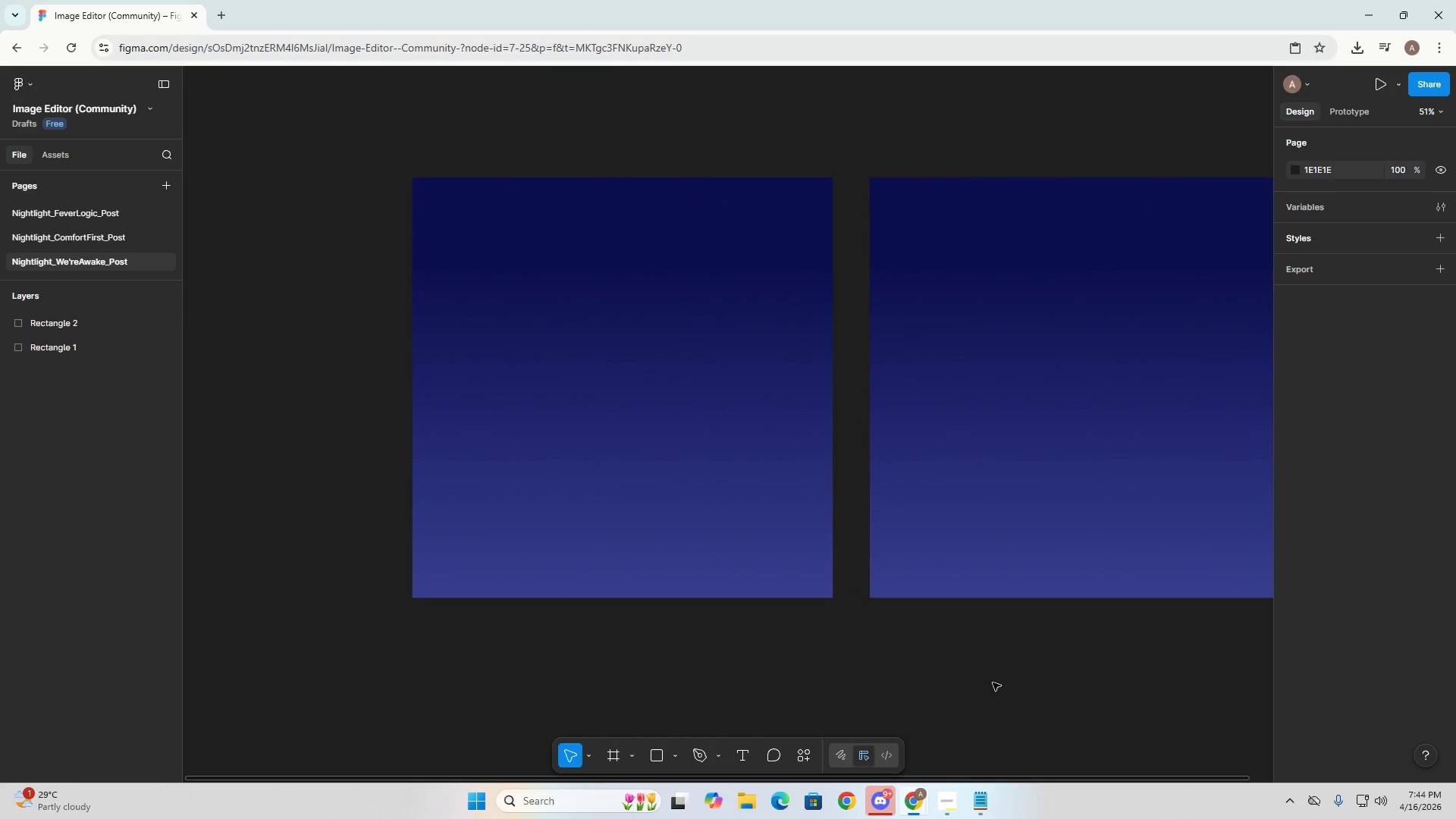 
hold_key(key=Space, duration=0.5)
 